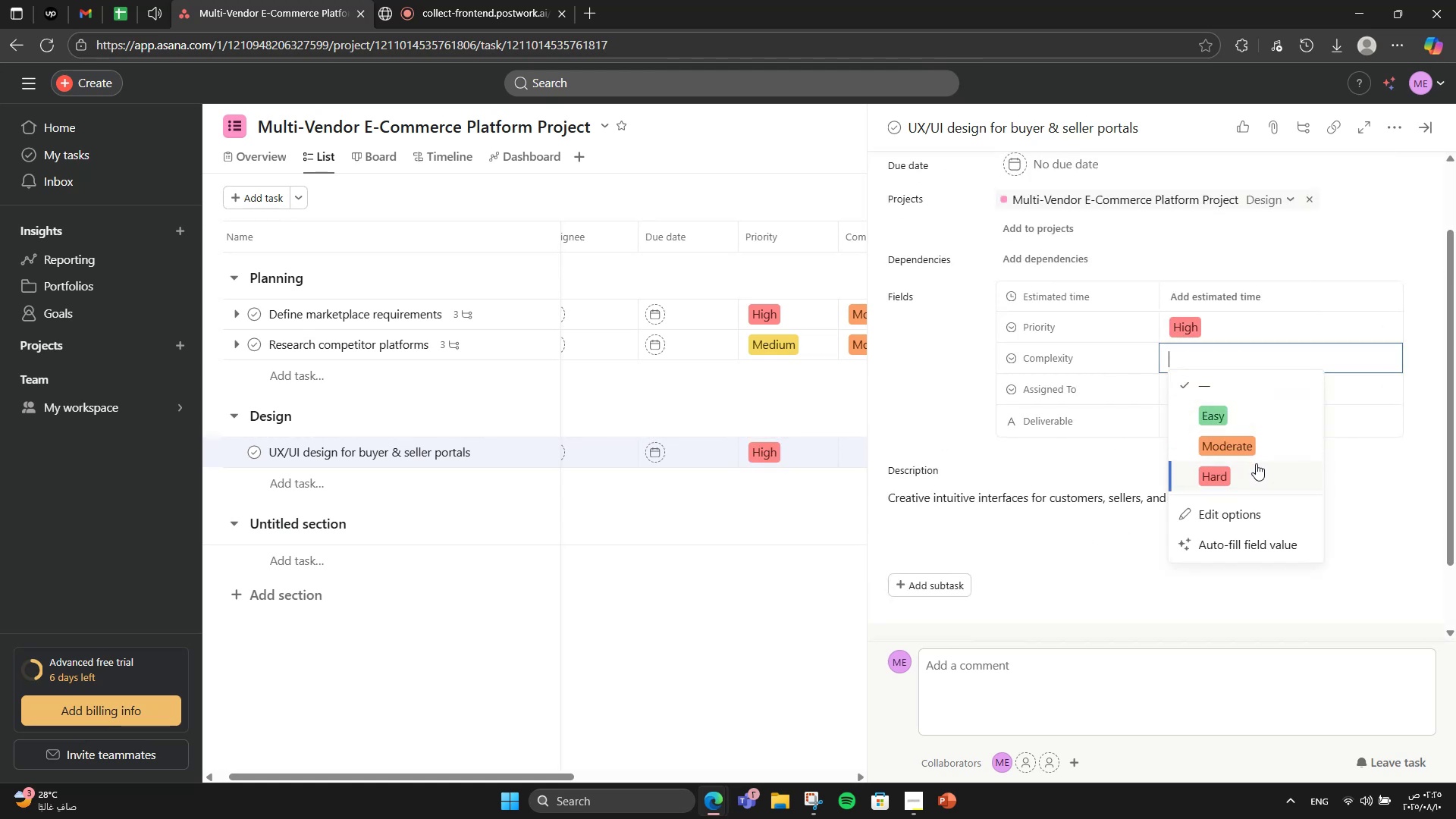 
left_click([1256, 463])
 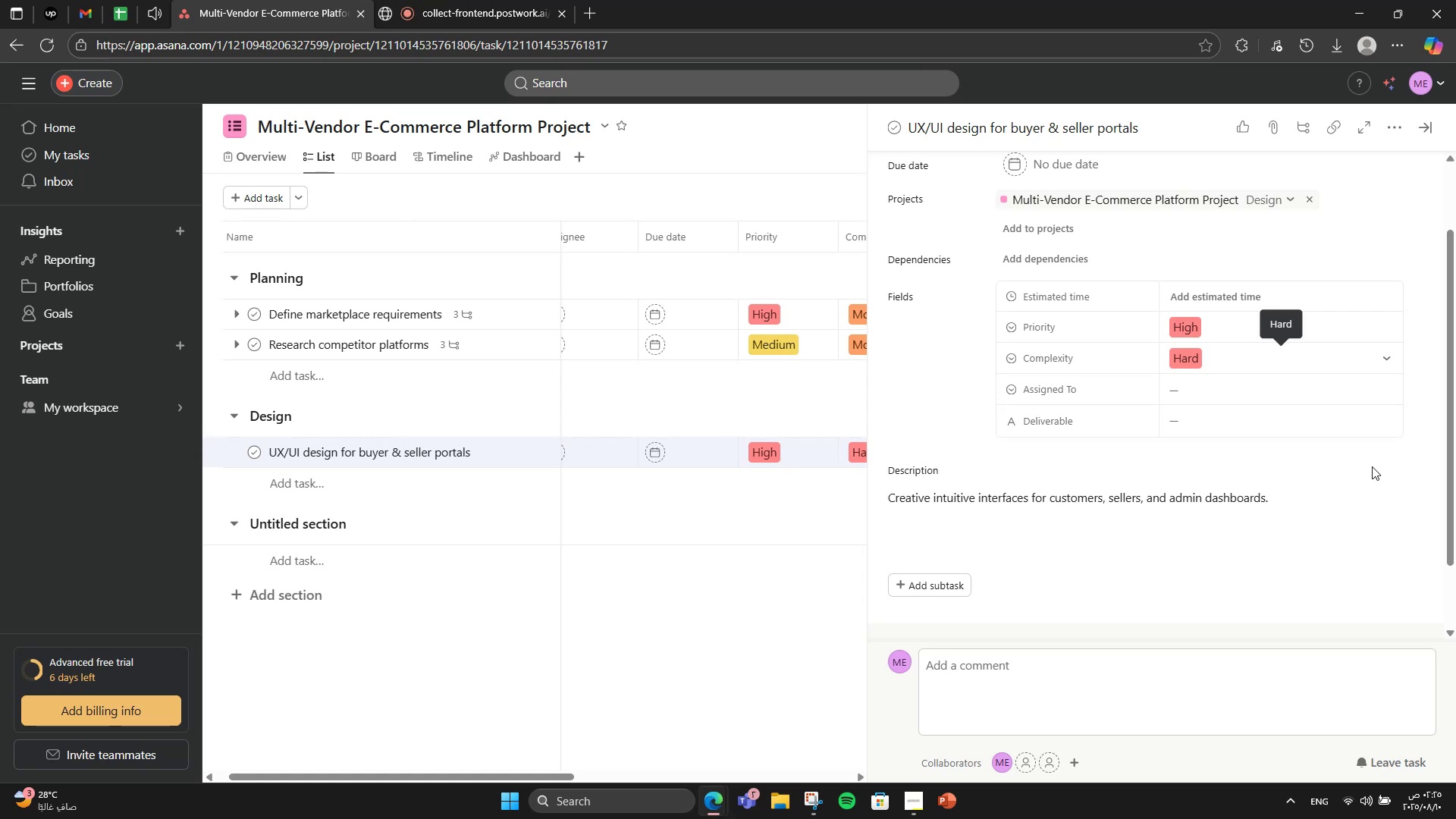 
wait(5.6)
 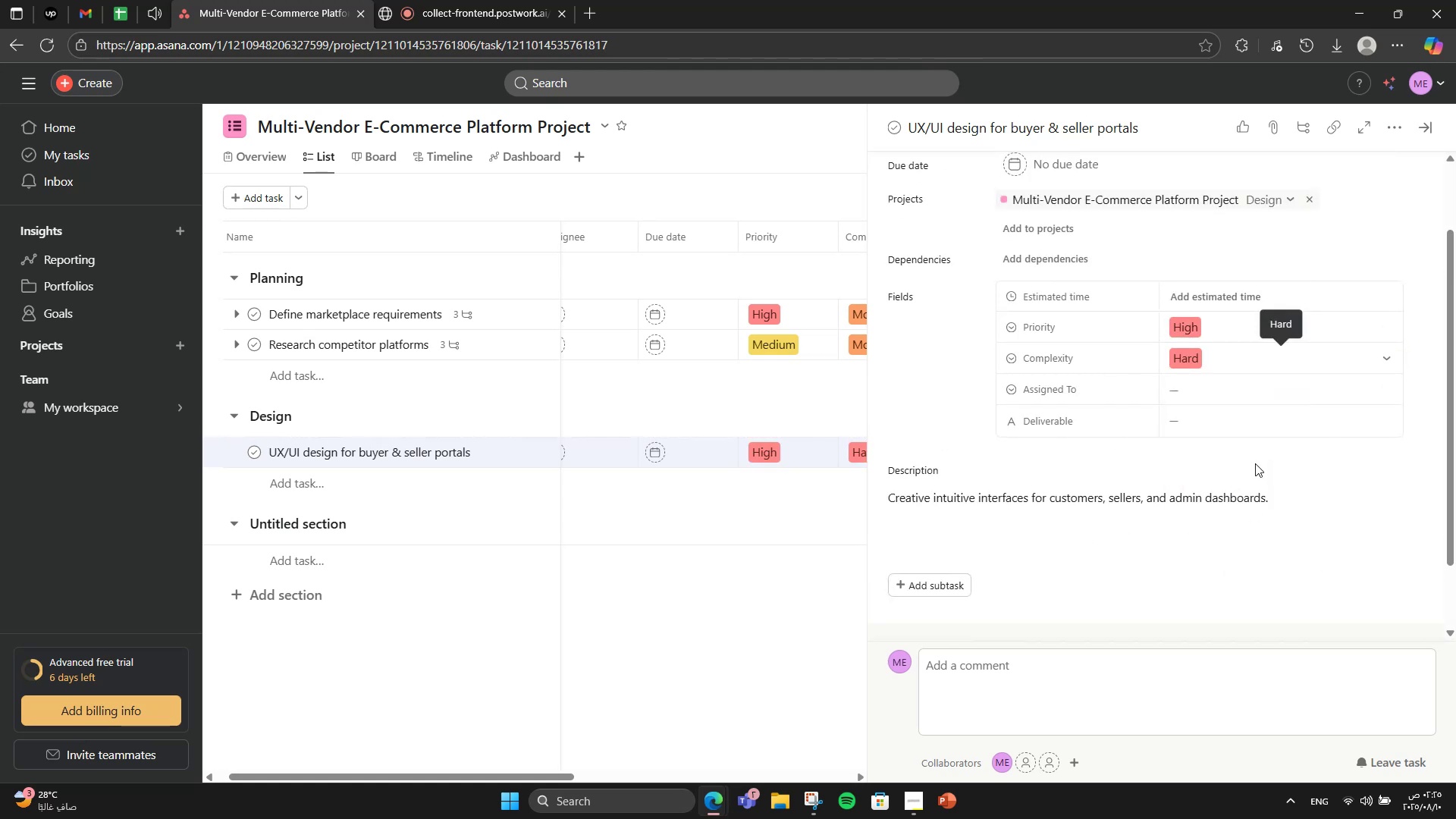 
left_click([1191, 293])
 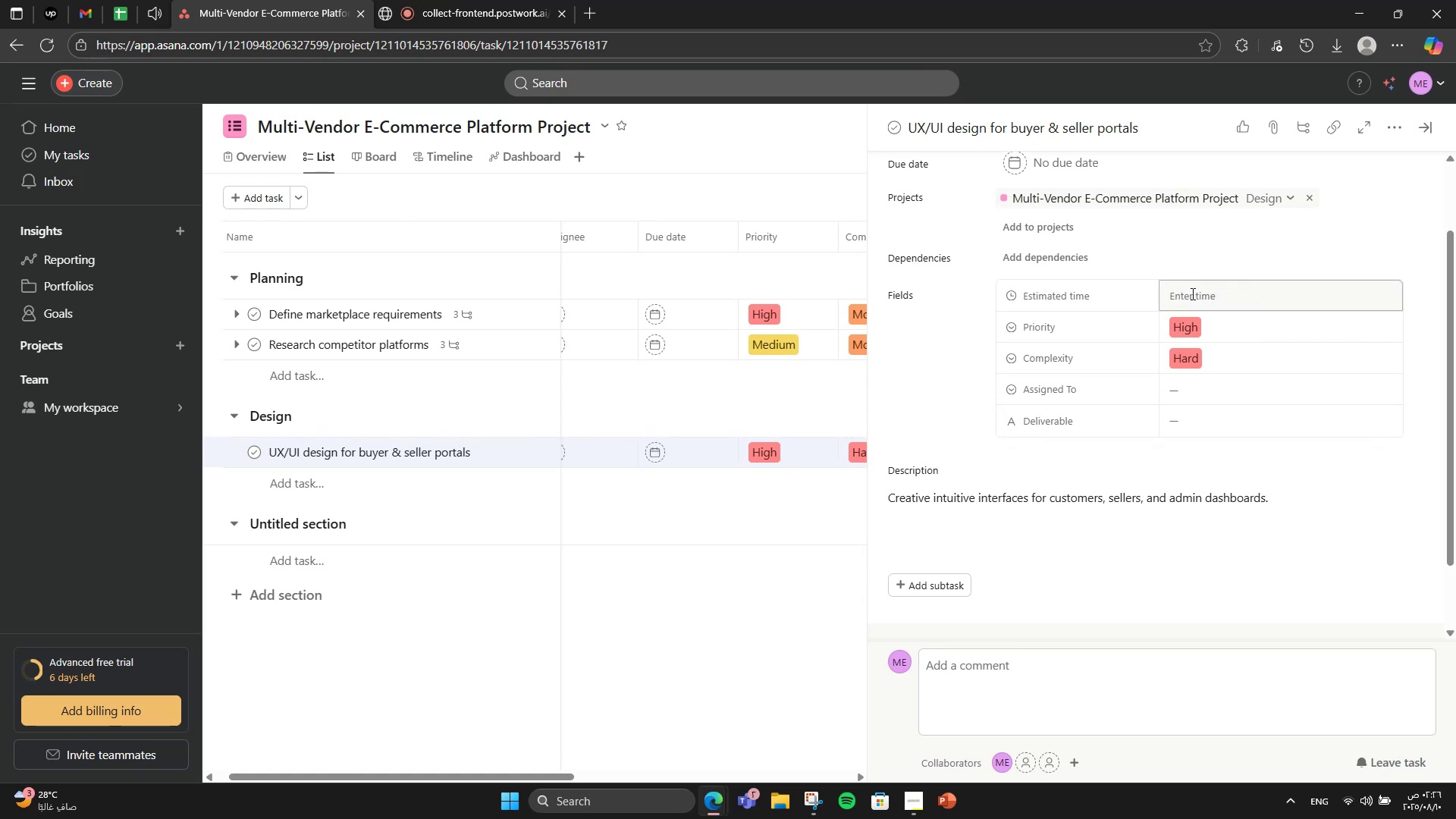 
left_click([1191, 293])
 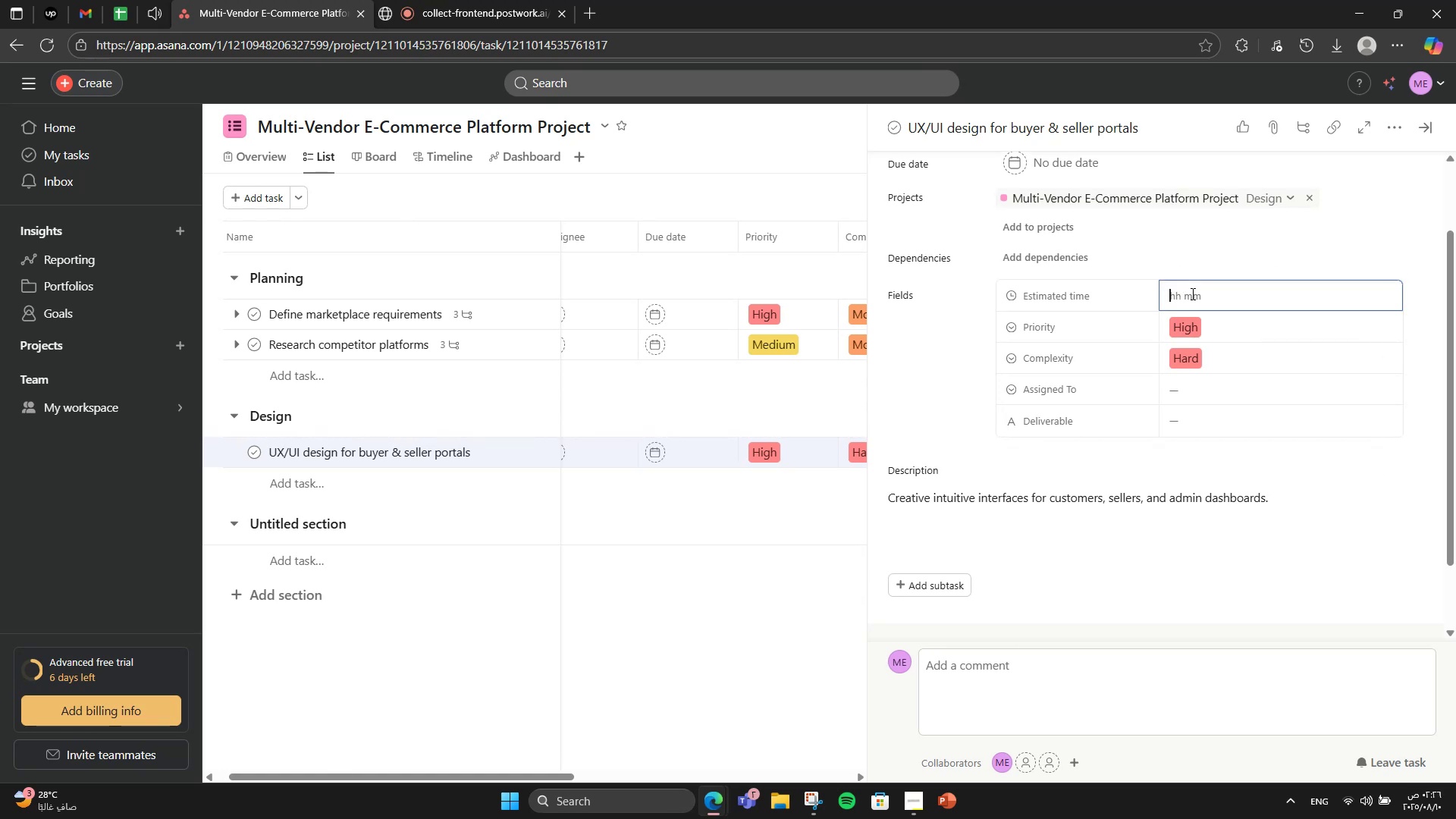 
key(Numpad1)
 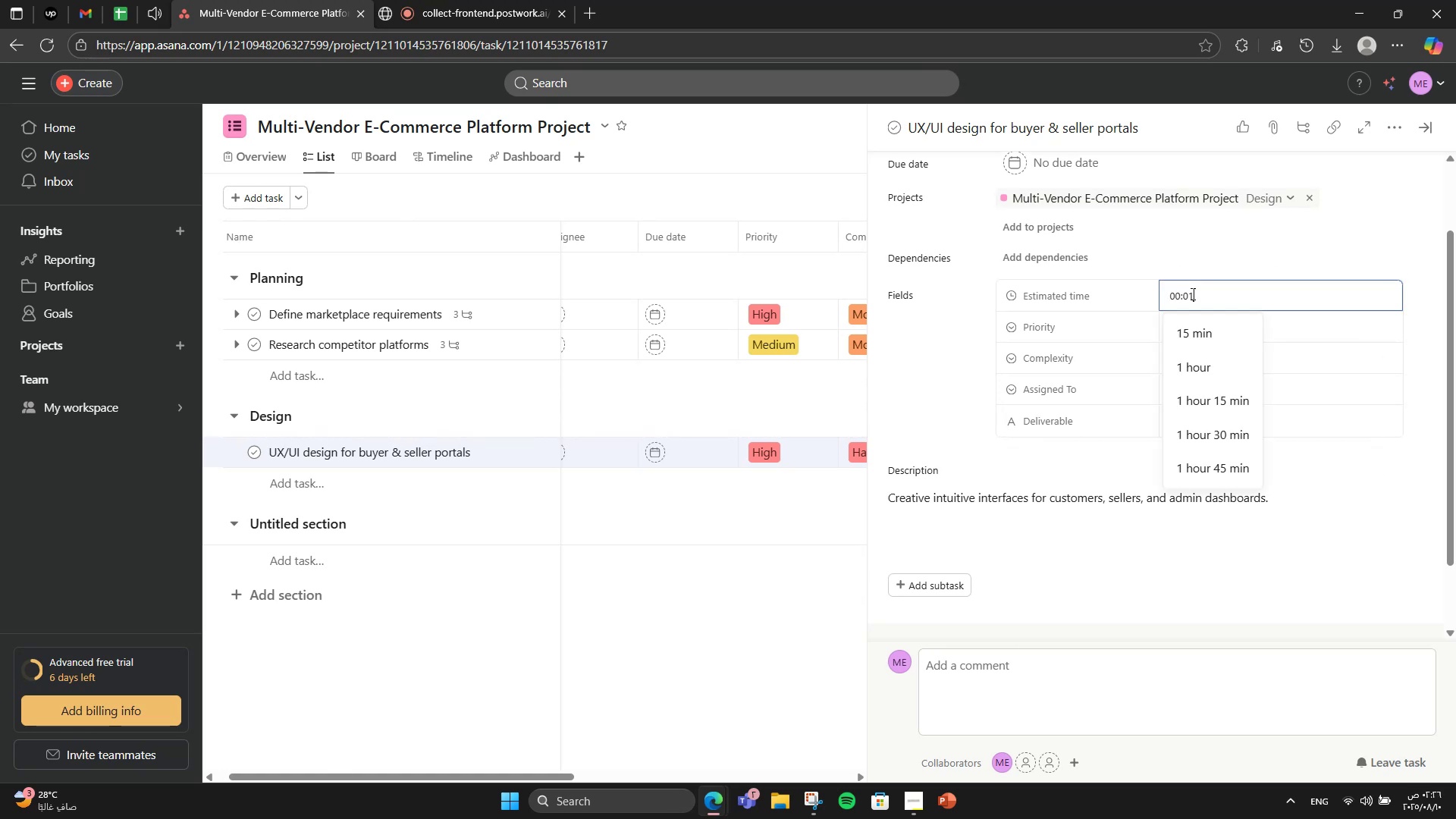 
key(Numpad4)
 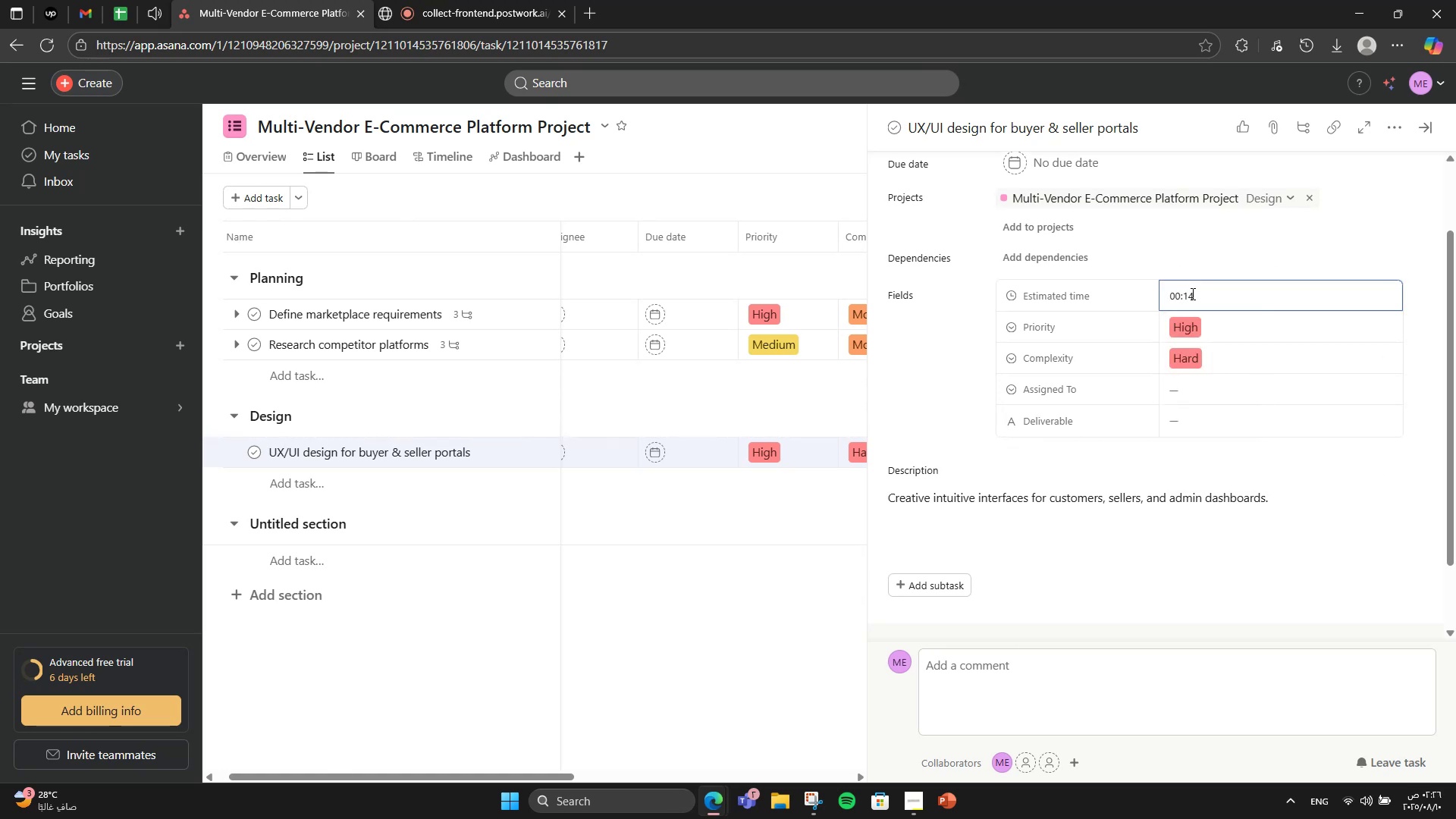 
key(Numpad0)
 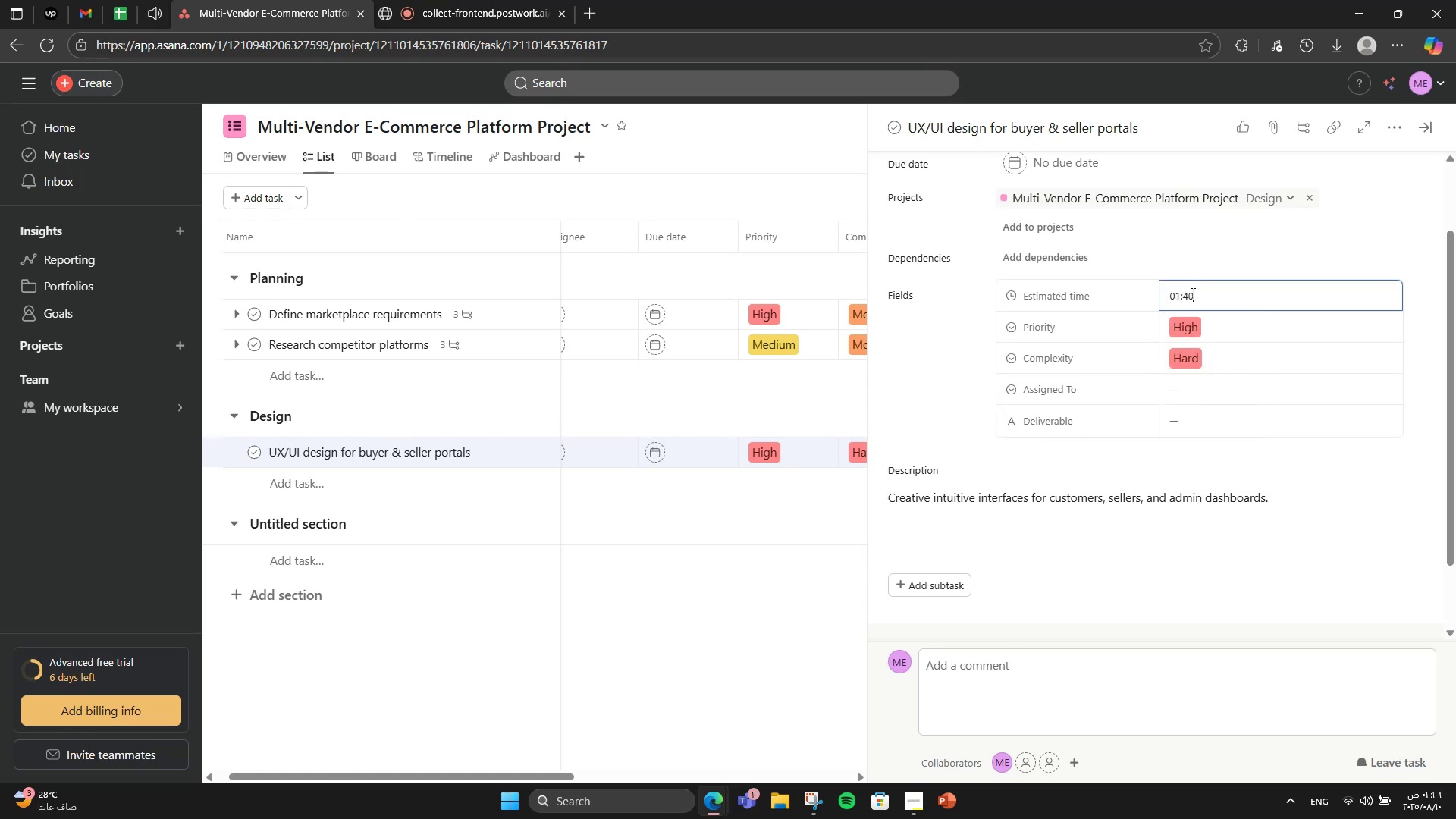 
key(Numpad0)
 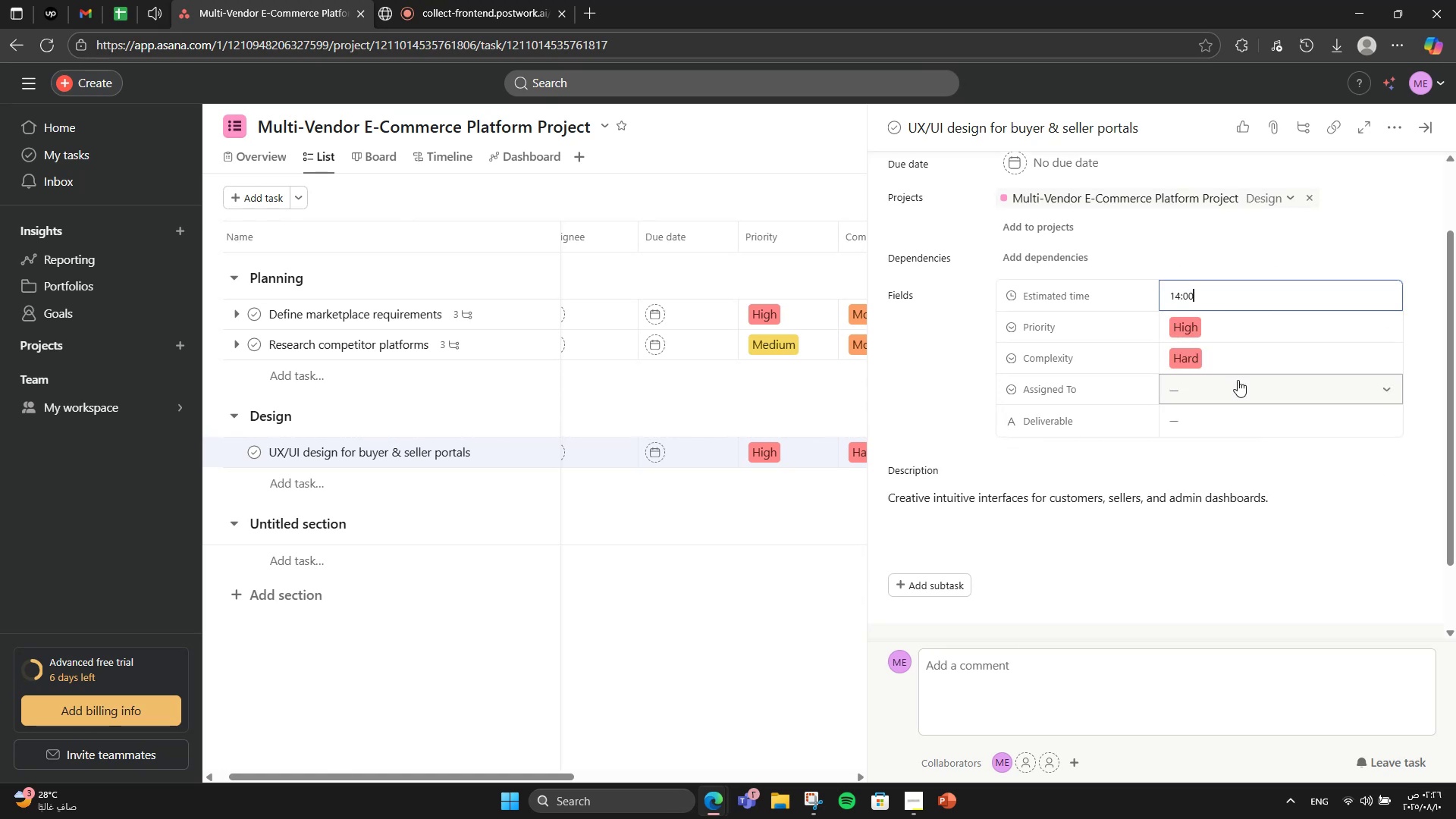 
left_click([1238, 380])
 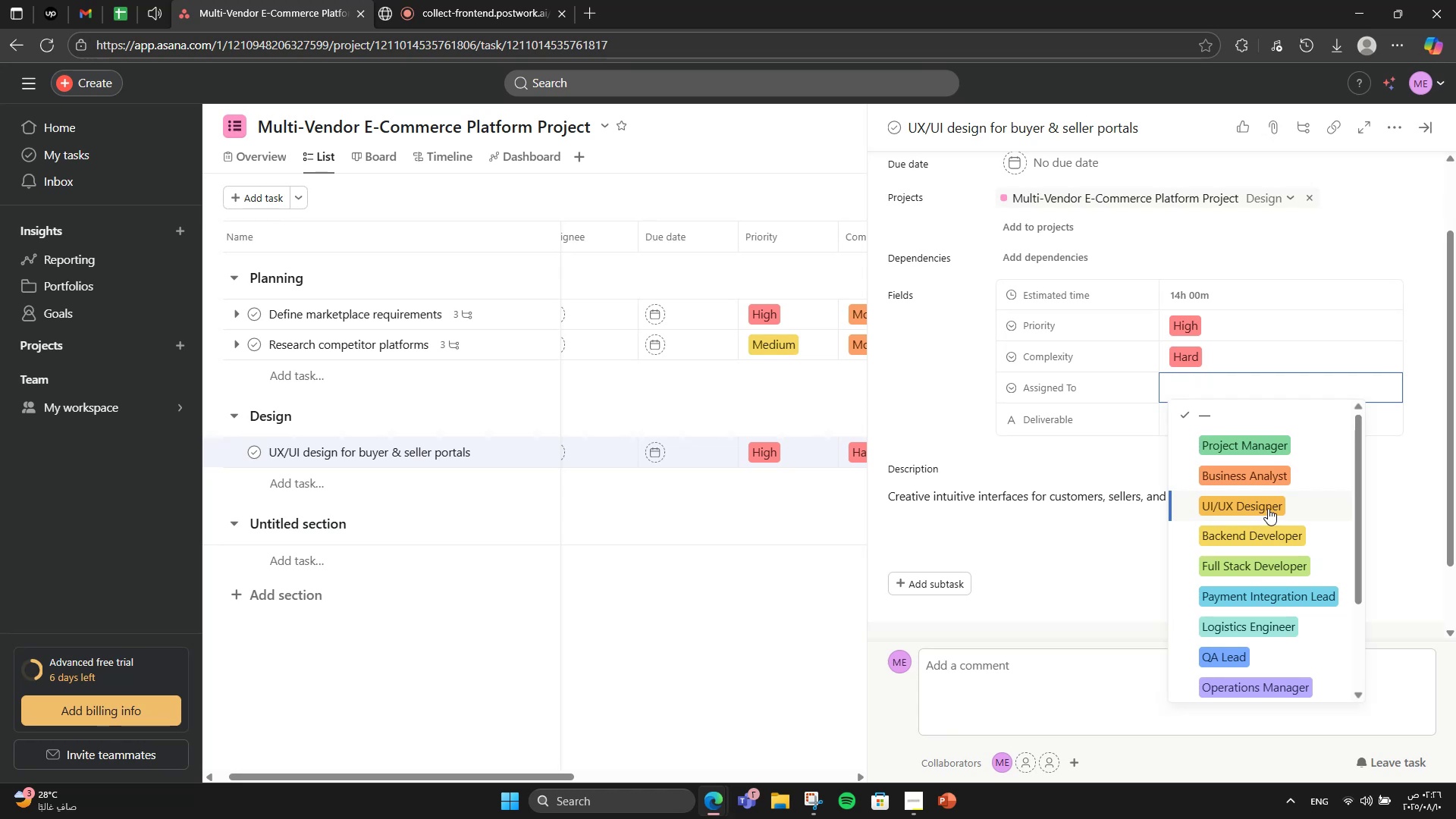 
left_click([1268, 508])
 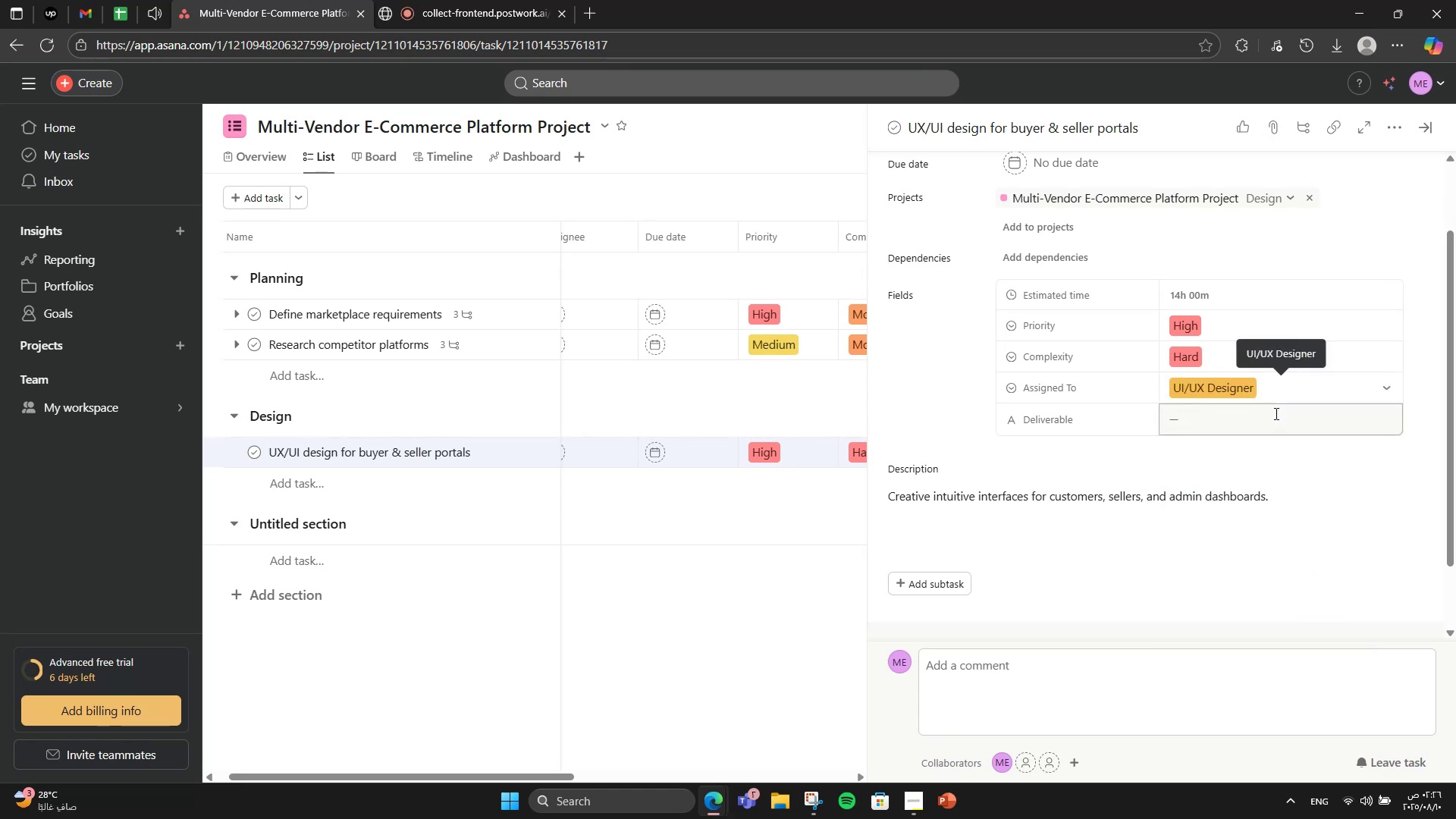 
left_click([1275, 413])
 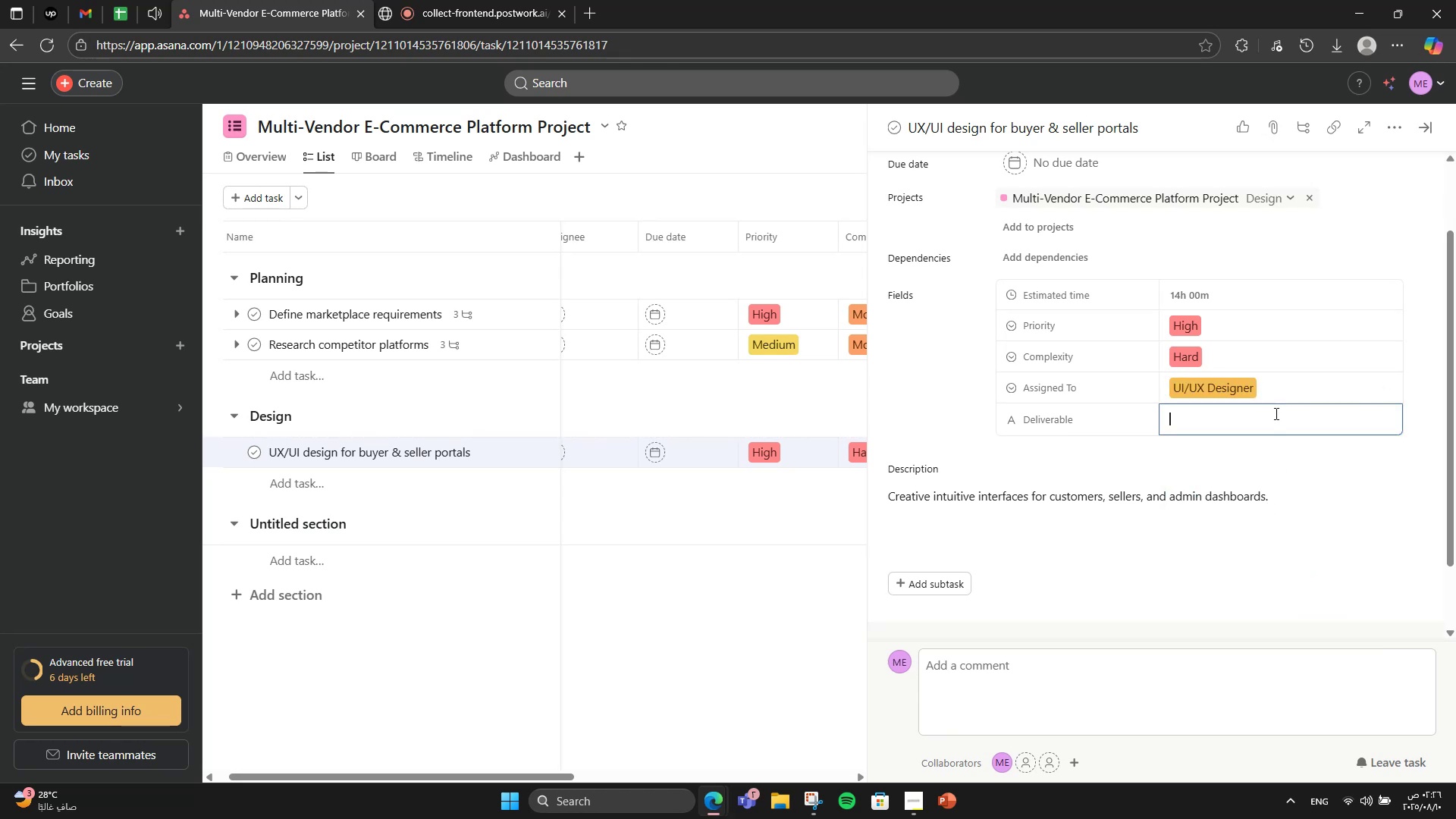 
type(Wireframe & Prototype Set)
 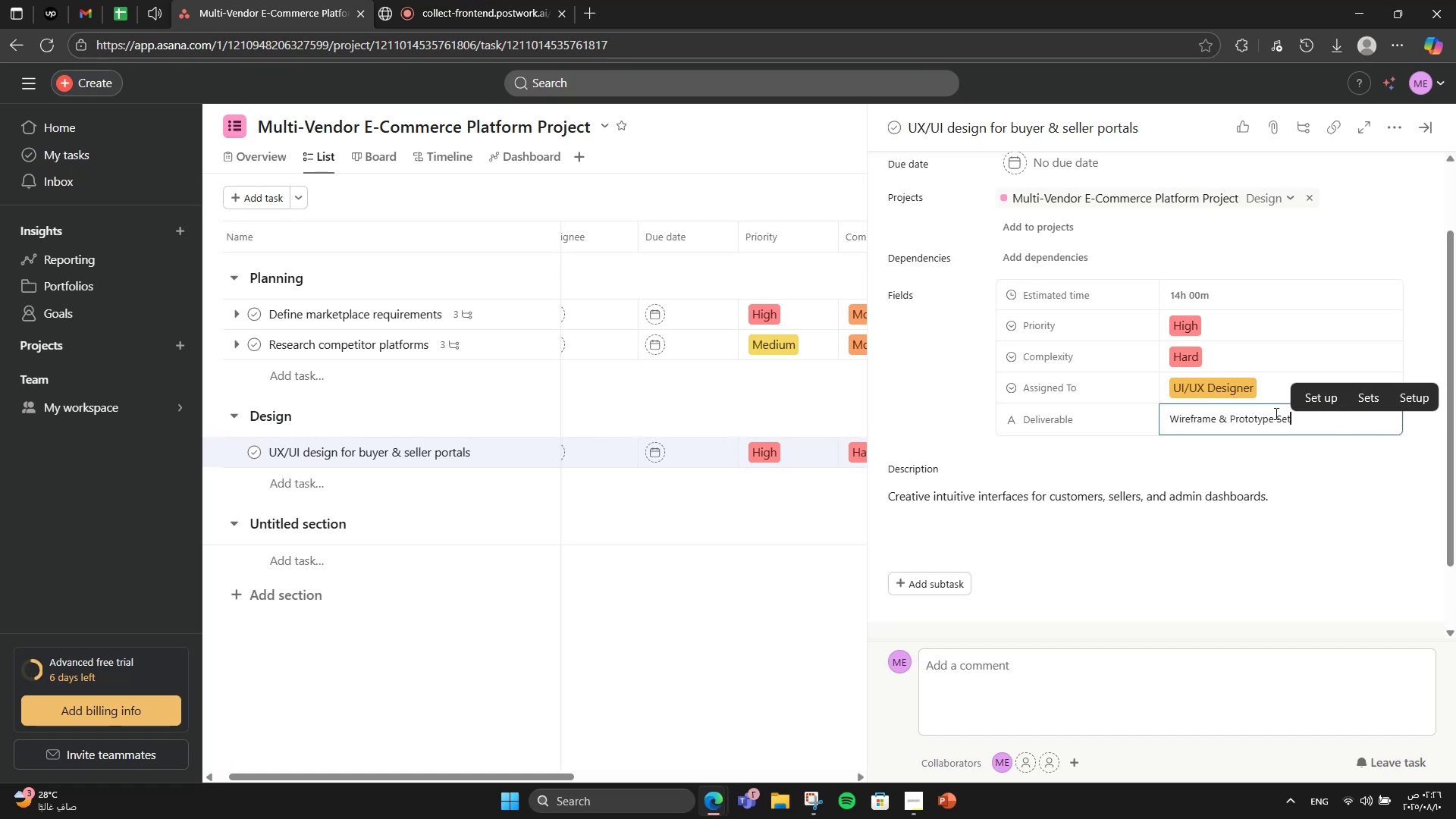 
scroll: coordinate [1275, 413], scroll_direction: down, amount: 3.0
 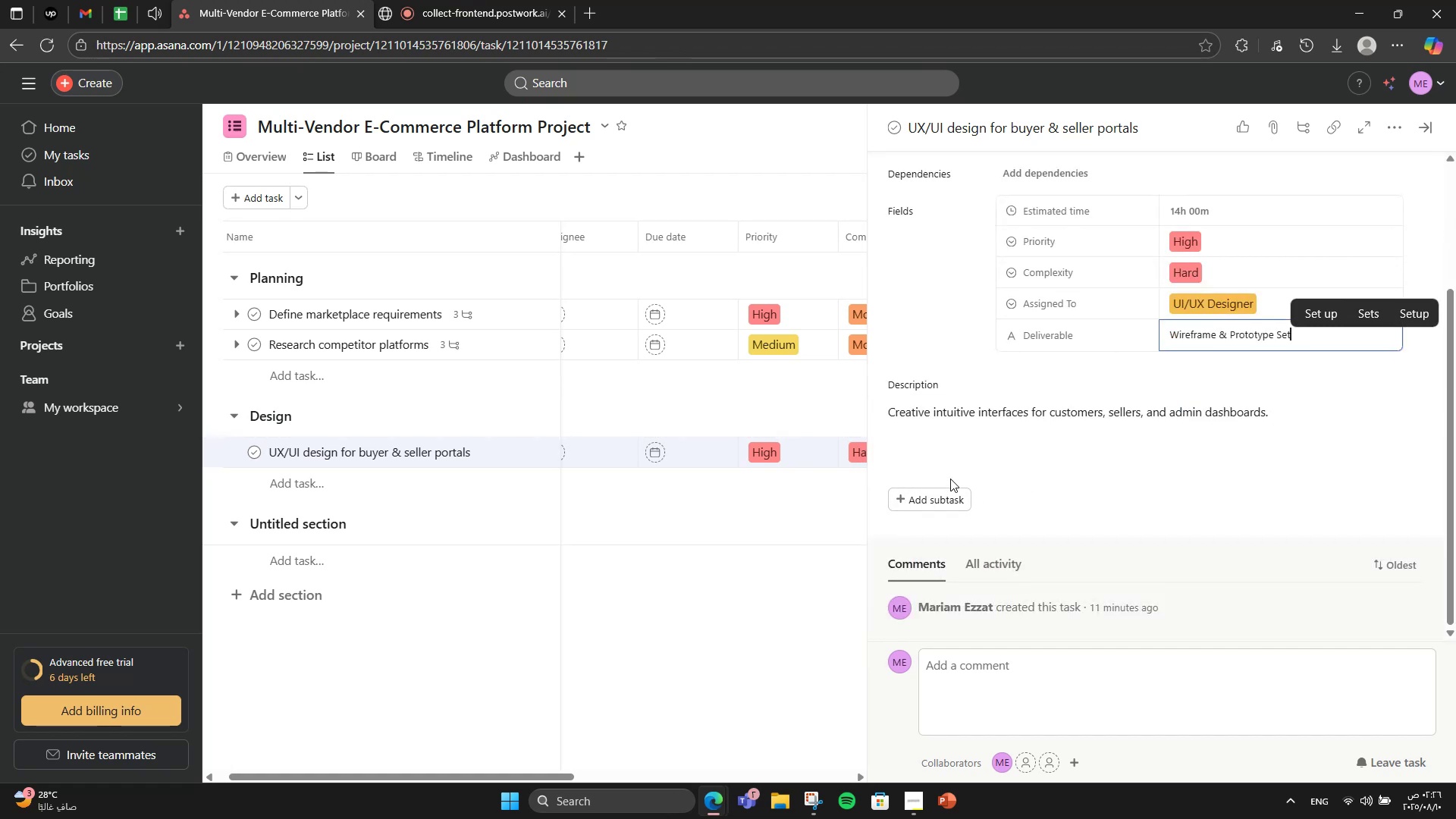 
left_click([926, 510])
 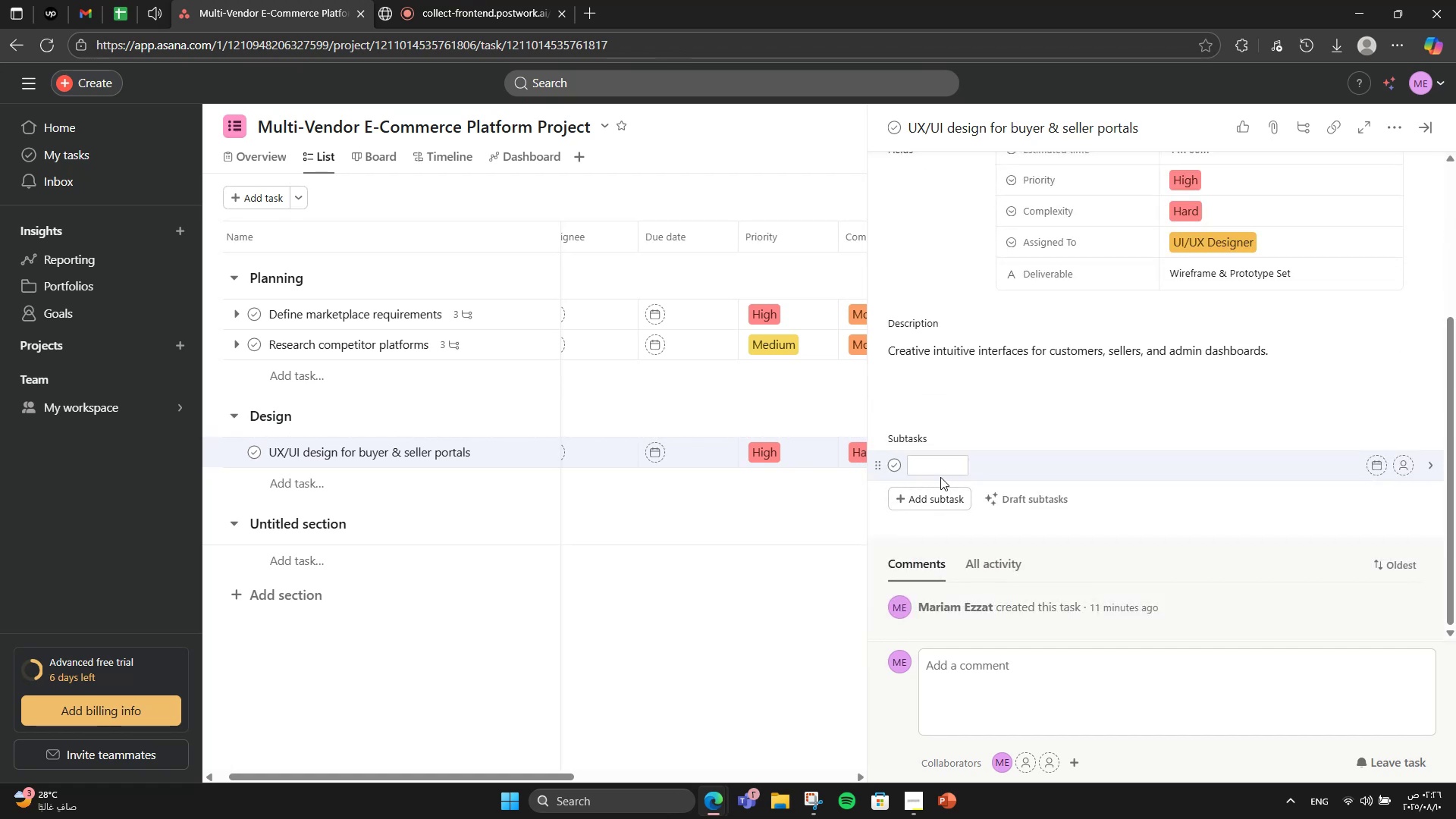 
scroll: coordinate [940, 477], scroll_direction: down, amount: 1.0
 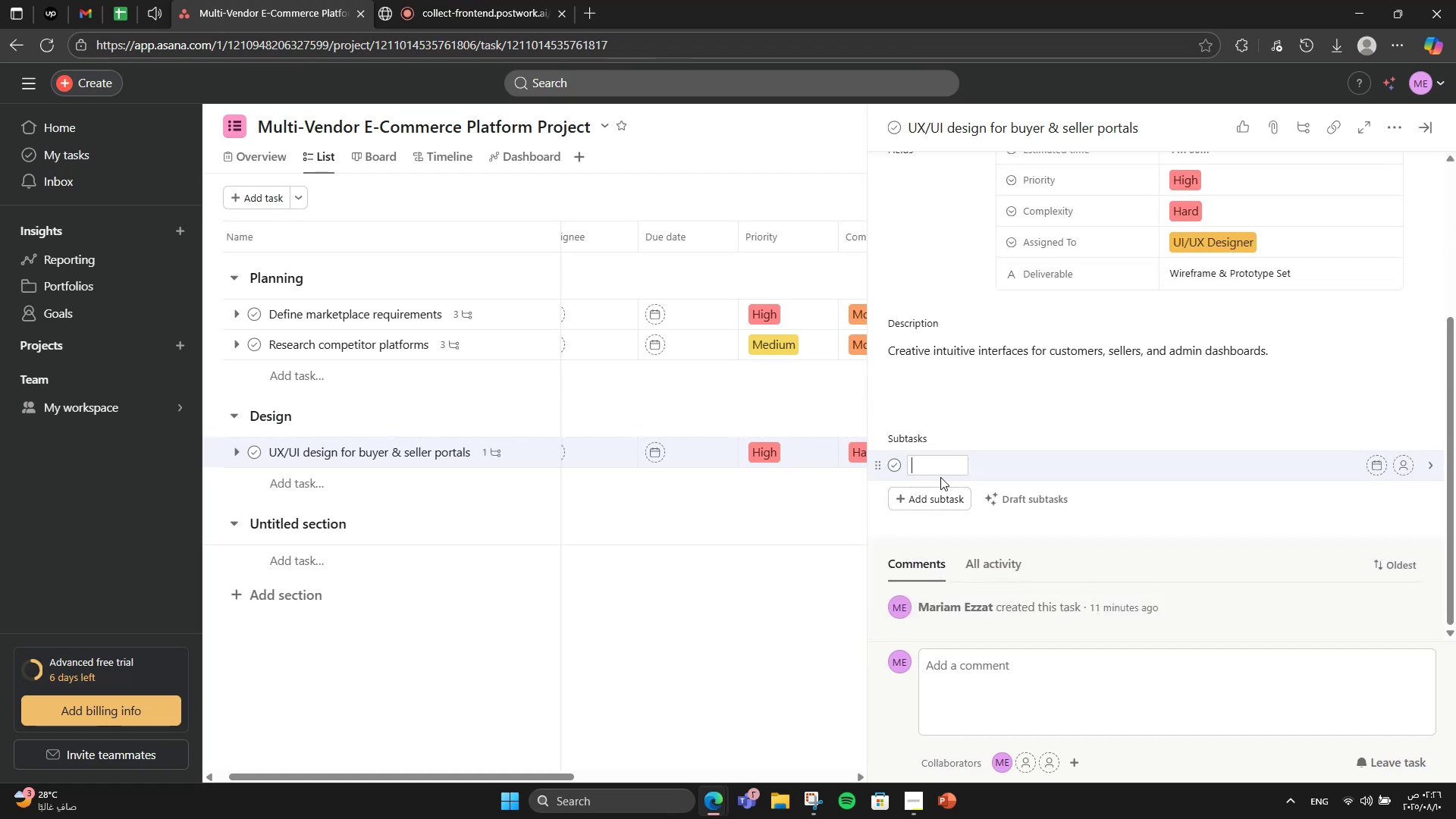 
type(Buyer journey maps)
 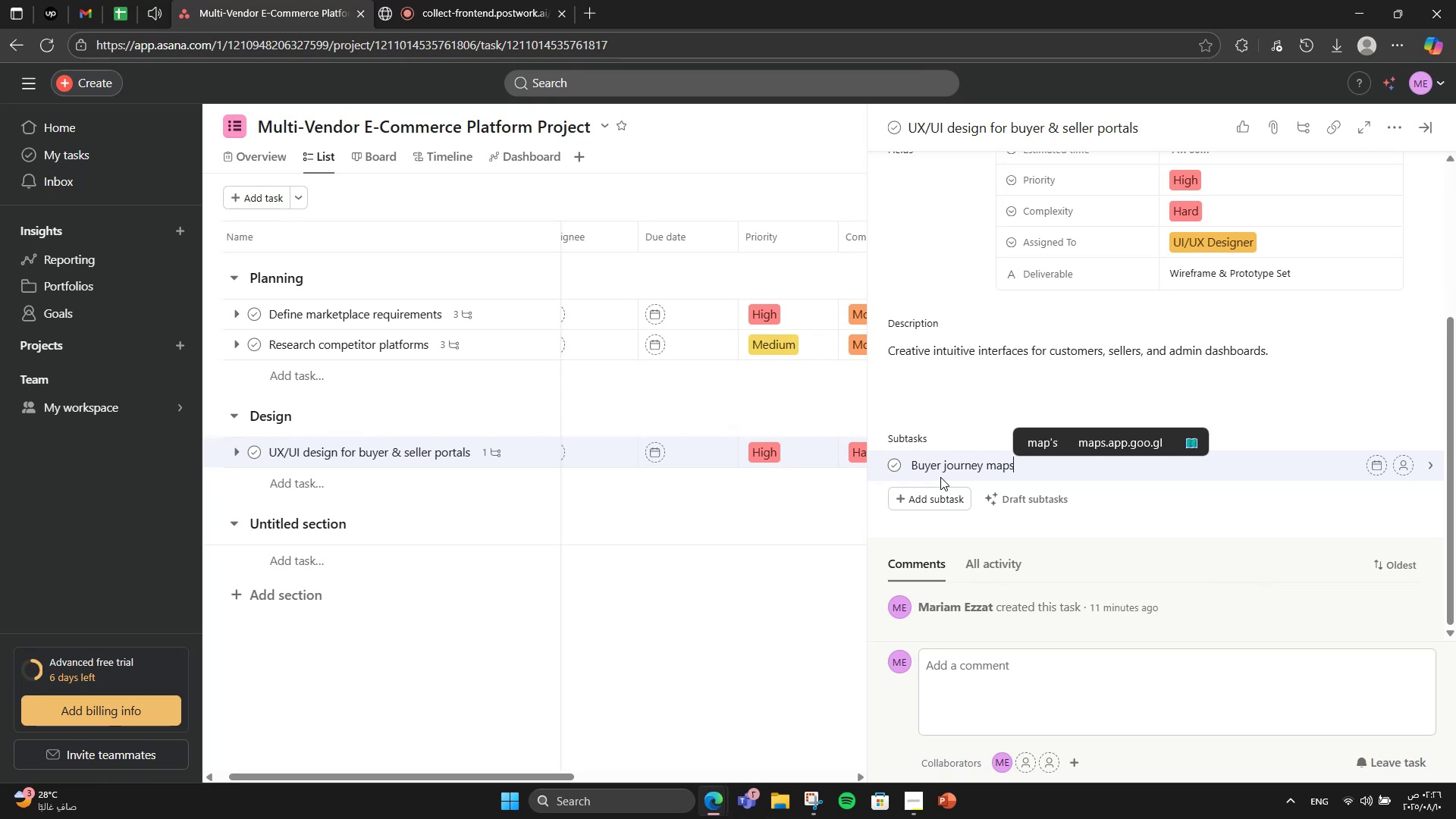 
key(Enter)
 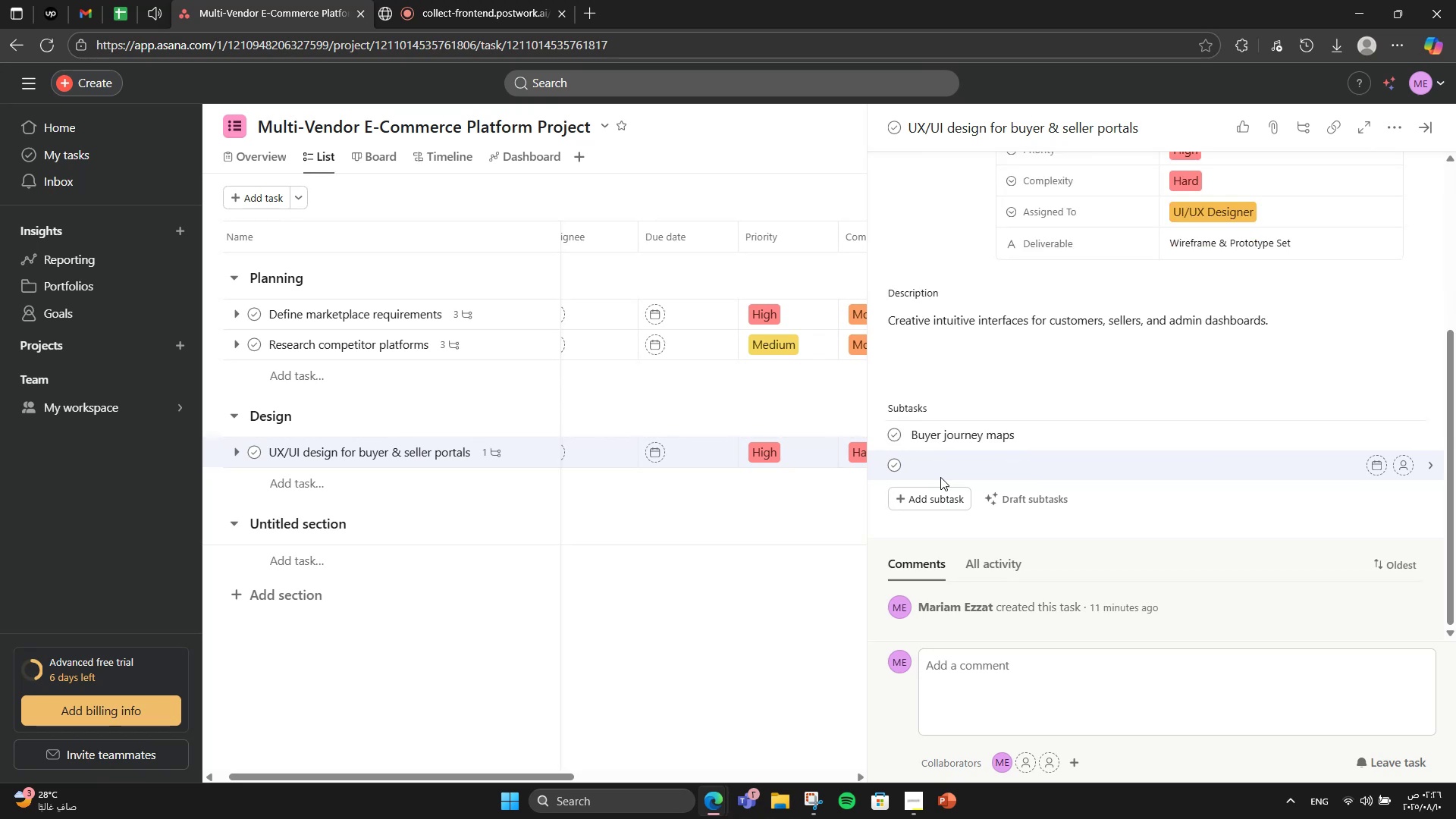 
type(Seller workflow designs)
 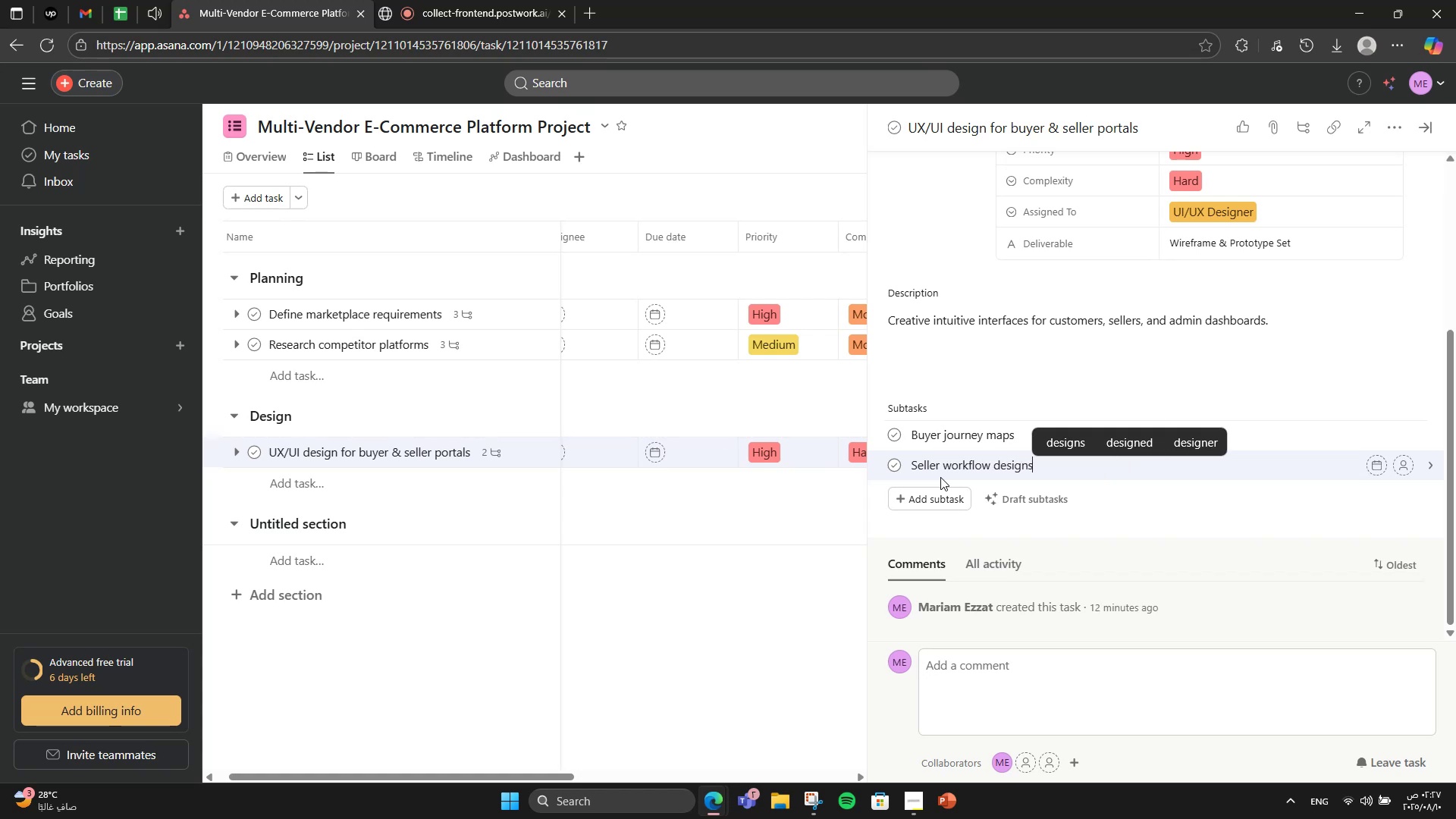 
key(Enter)
 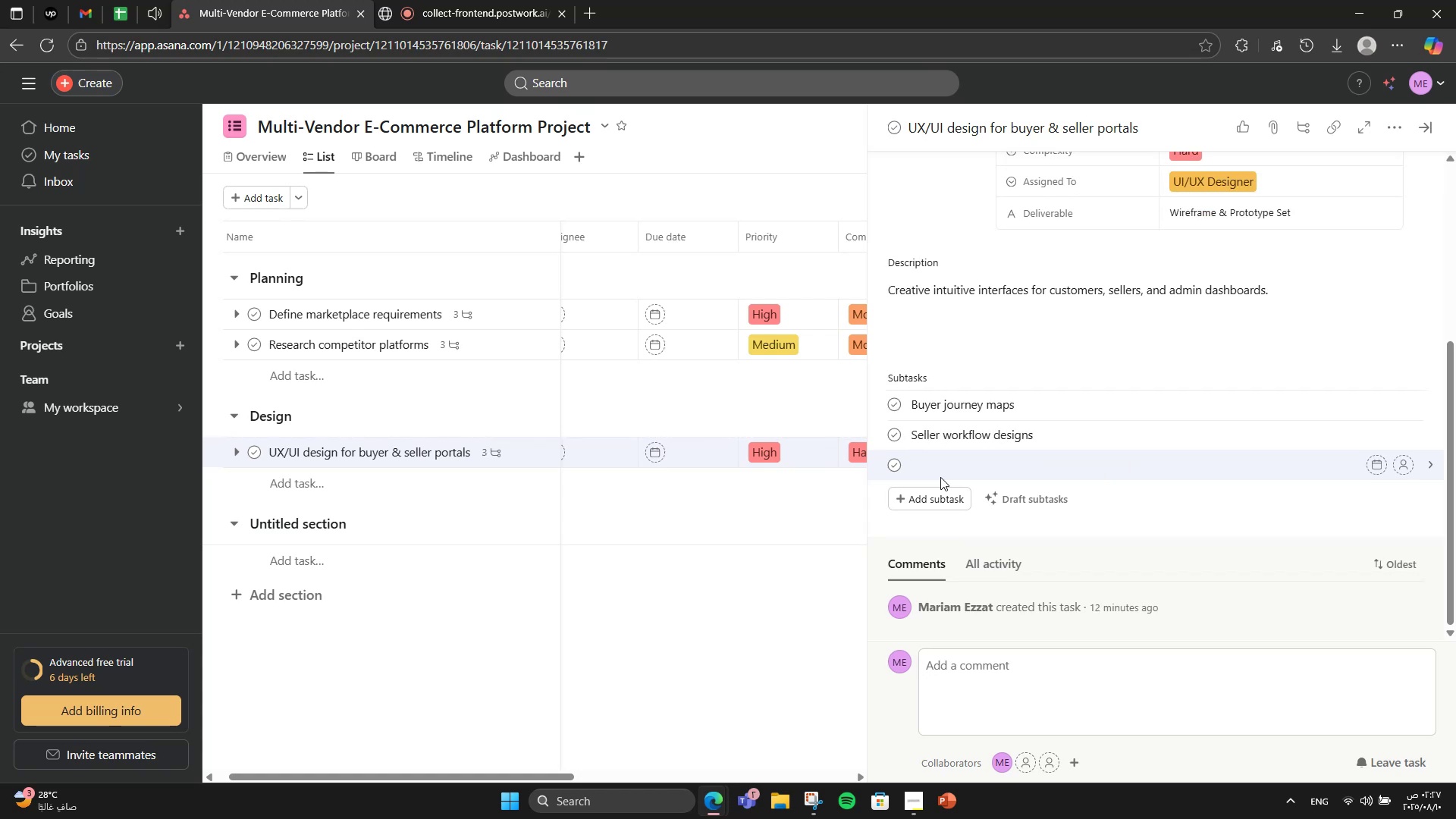 
type(Prototype review)
 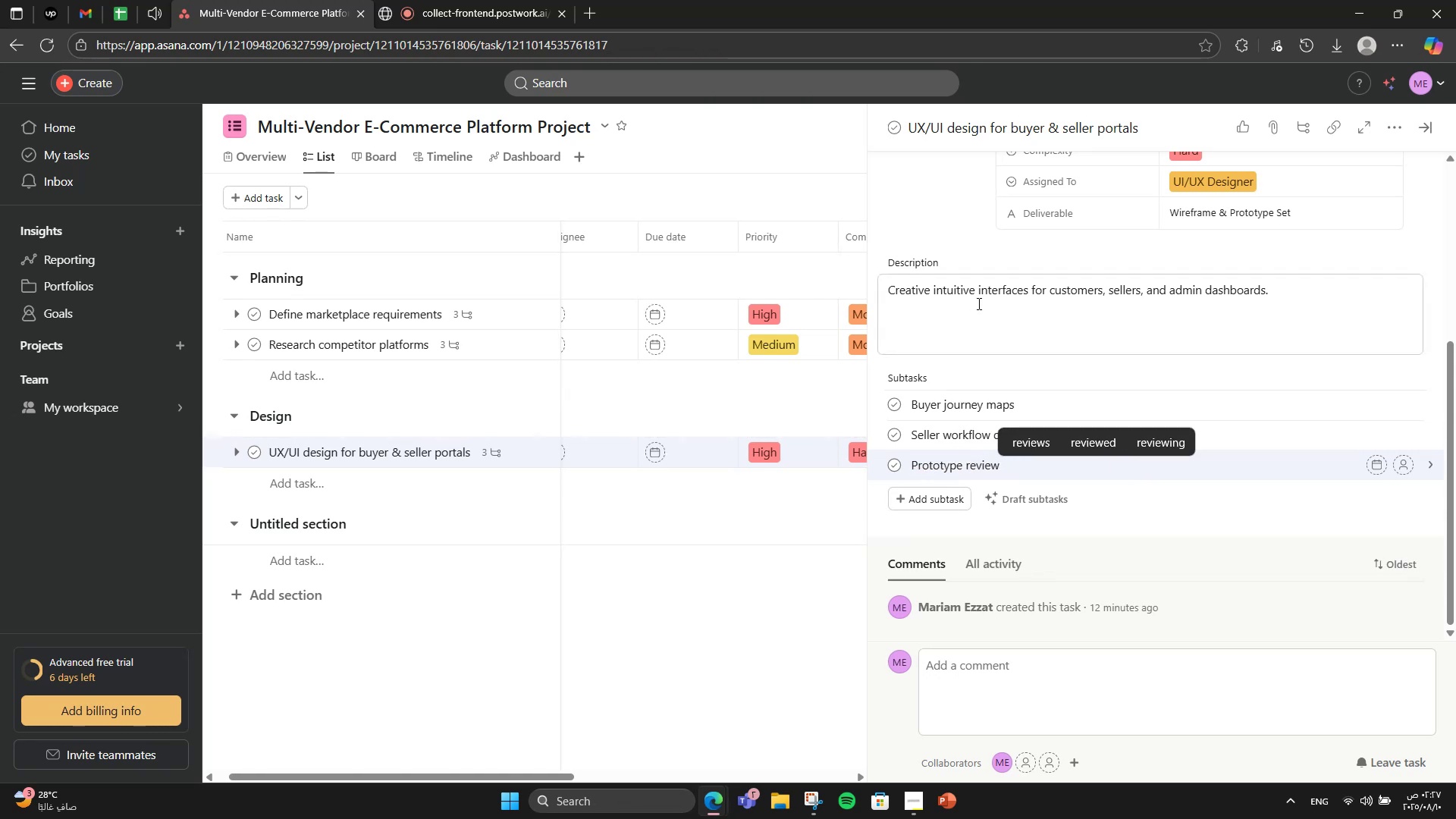 
scroll: coordinate [701, 393], scroll_direction: up, amount: 4.0
 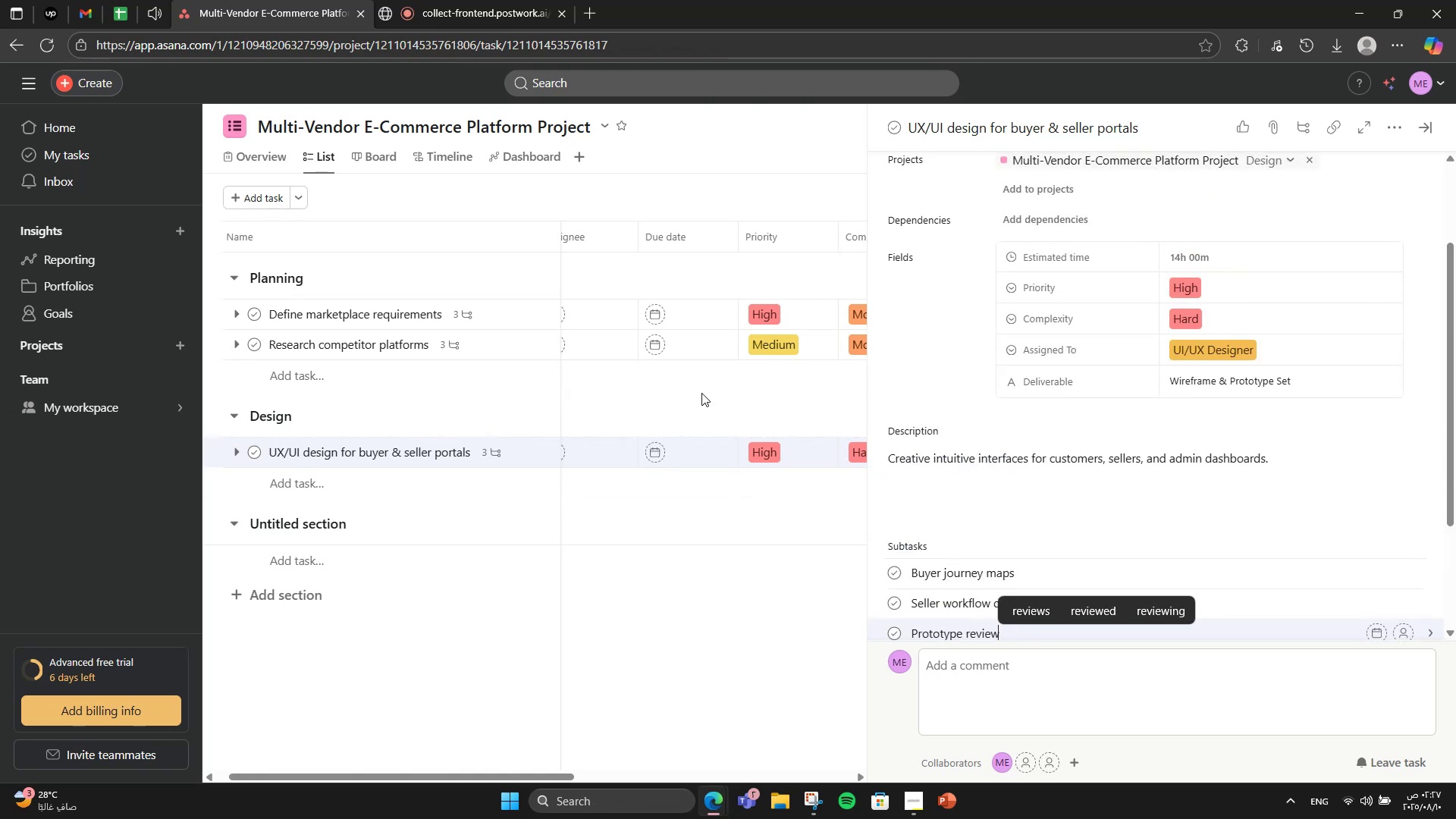 
left_click([701, 393])
 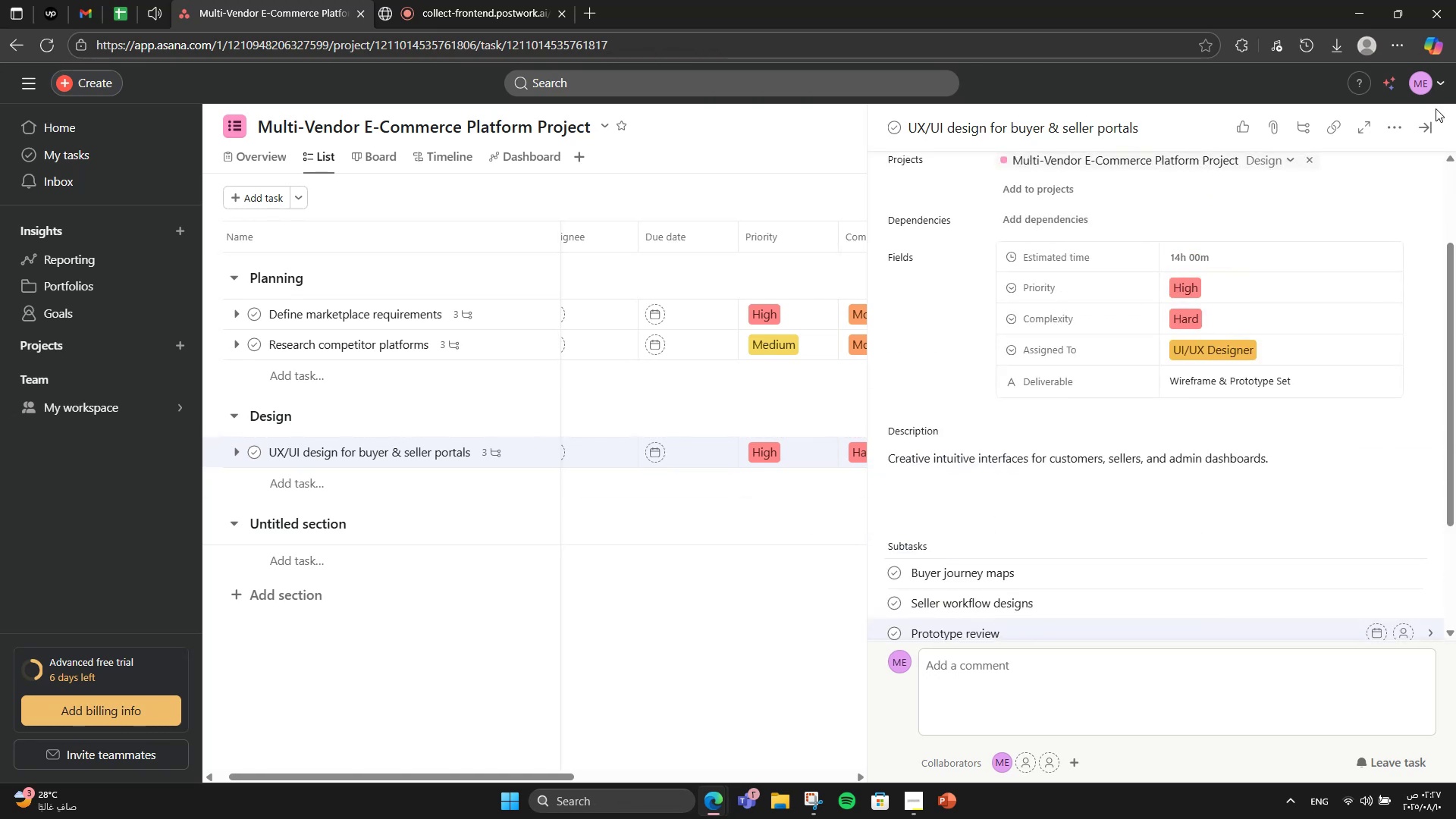 
left_click([1430, 123])
 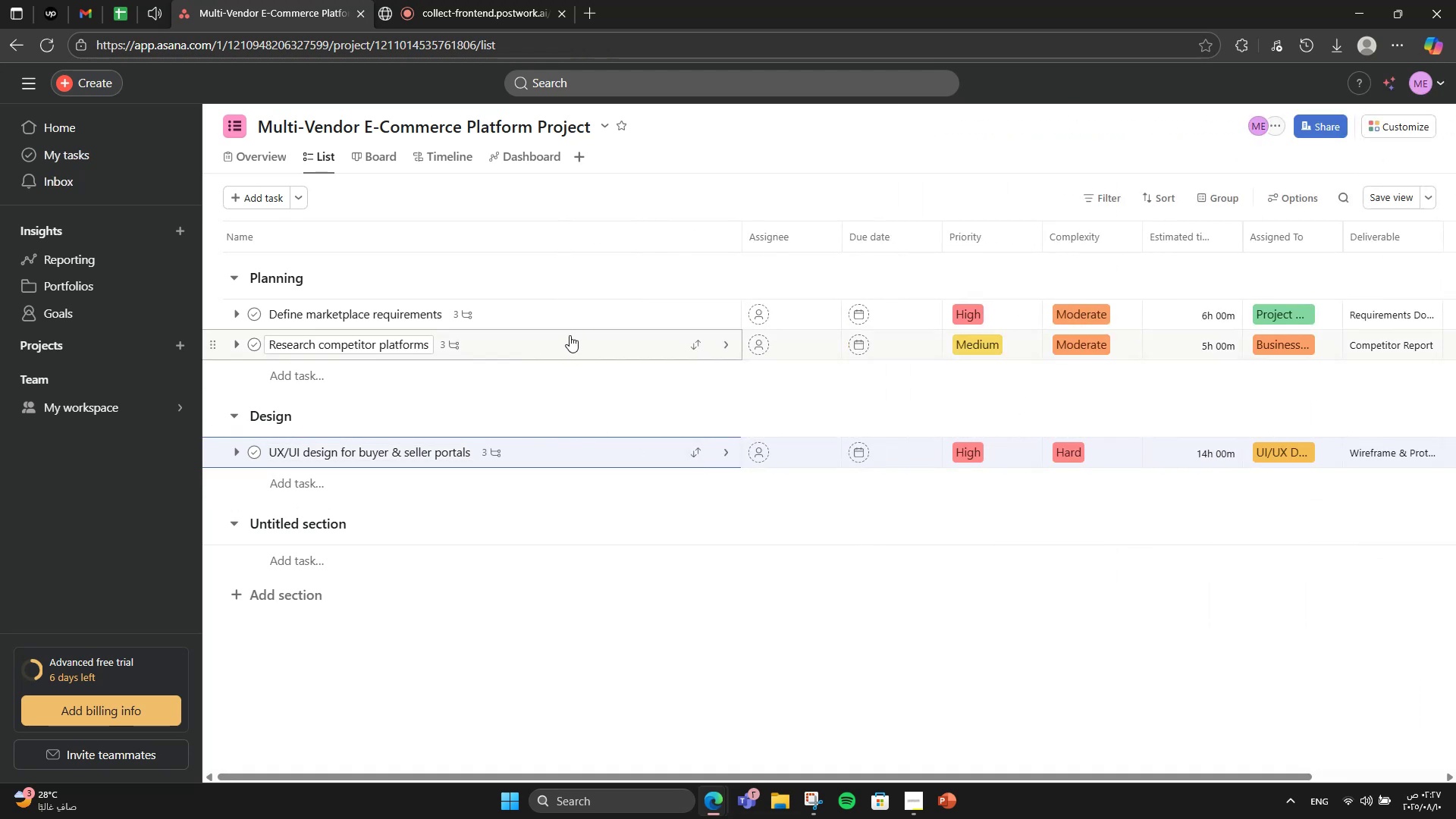 
left_click([534, 448])
 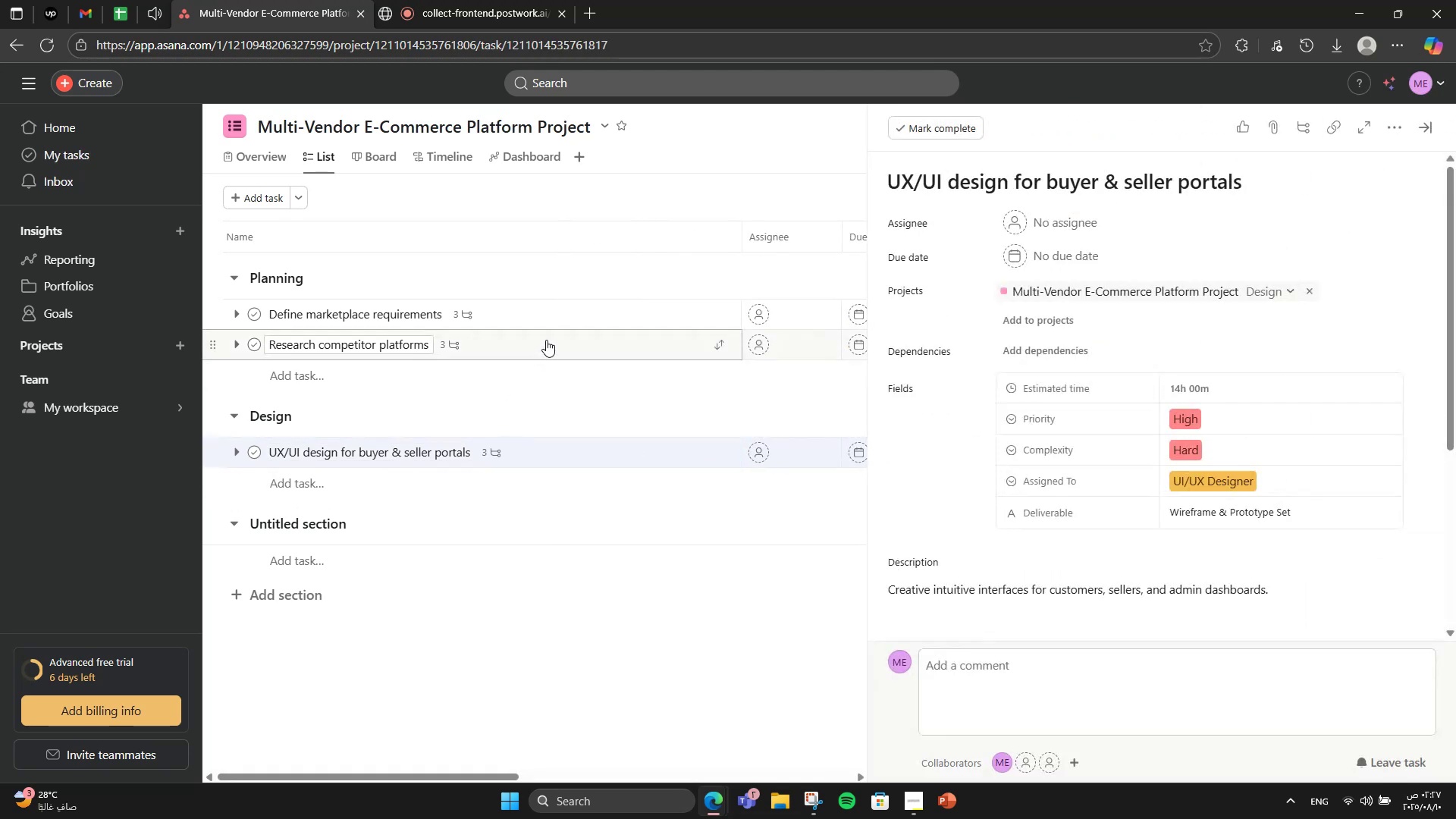 
left_click([546, 340])
 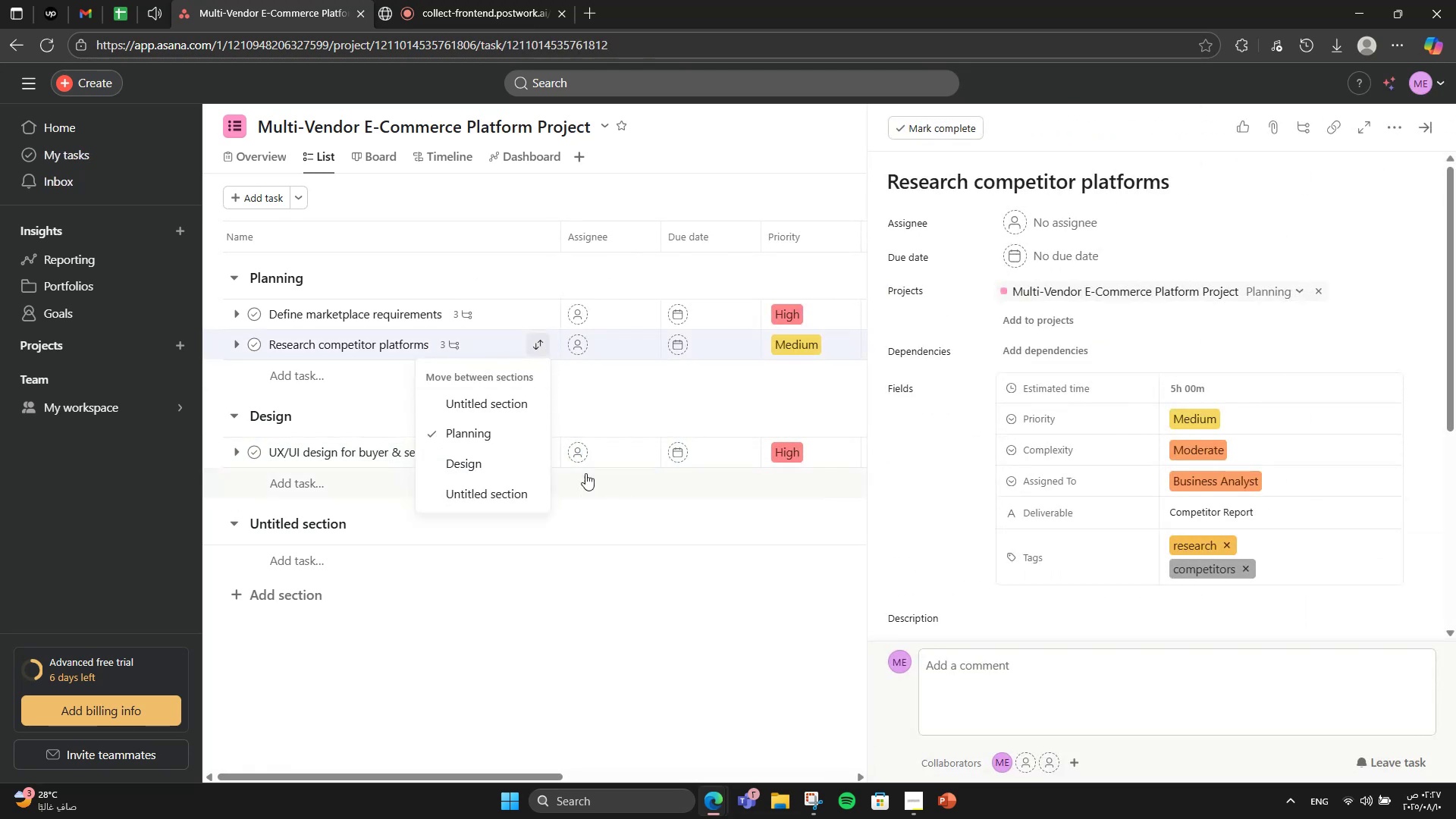 
left_click([604, 540])
 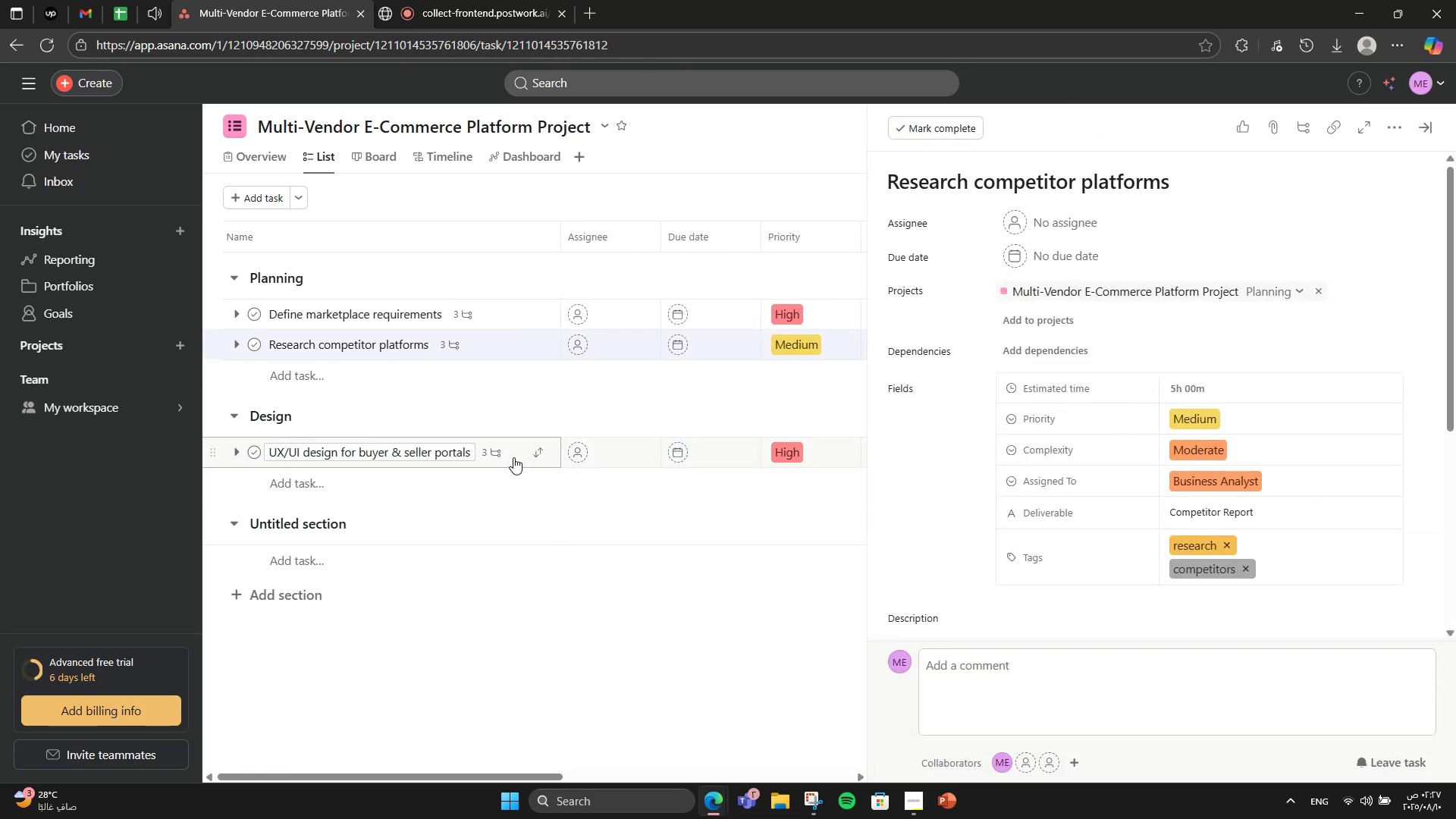 
left_click([523, 450])
 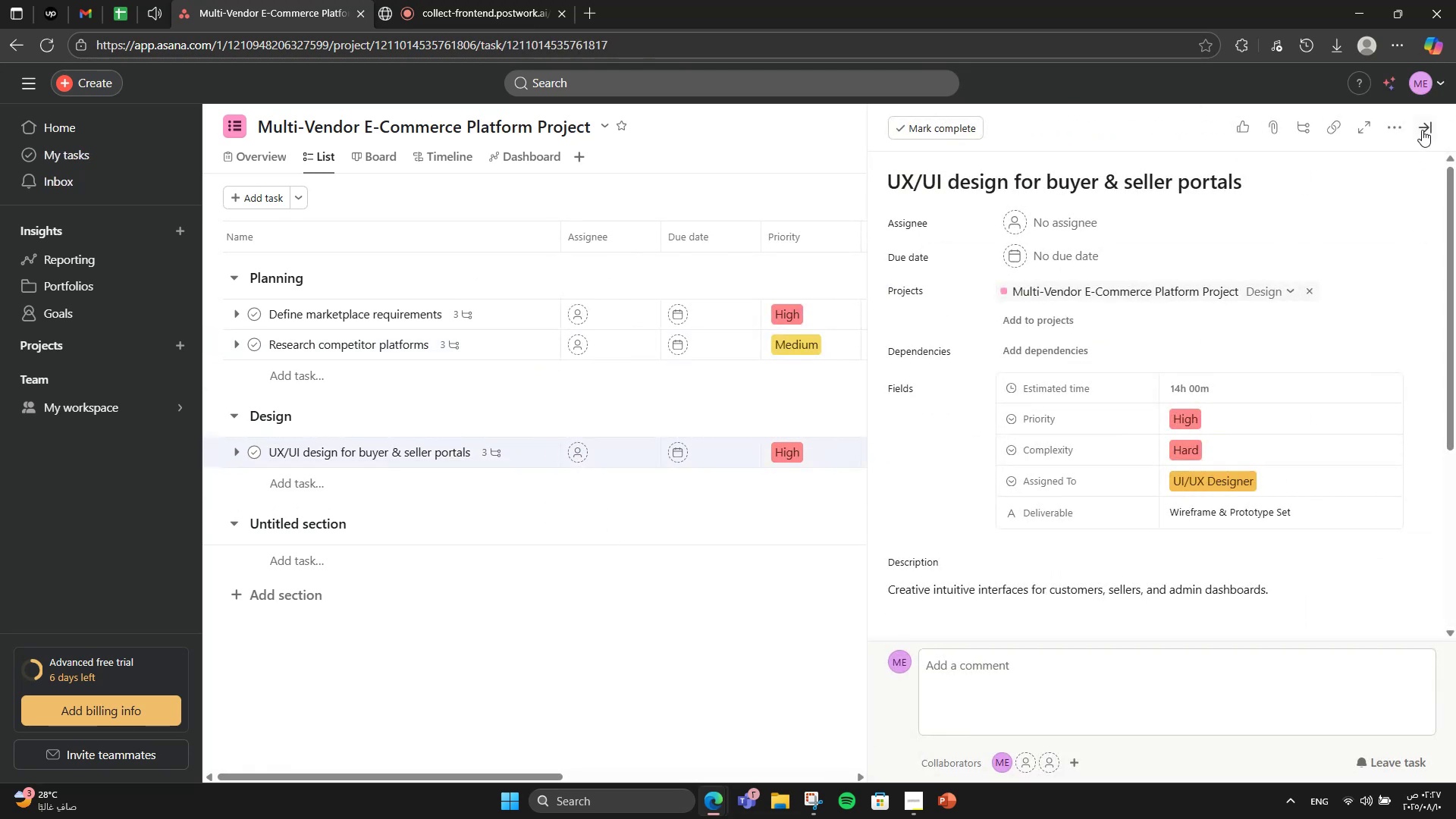 
left_click([1386, 130])
 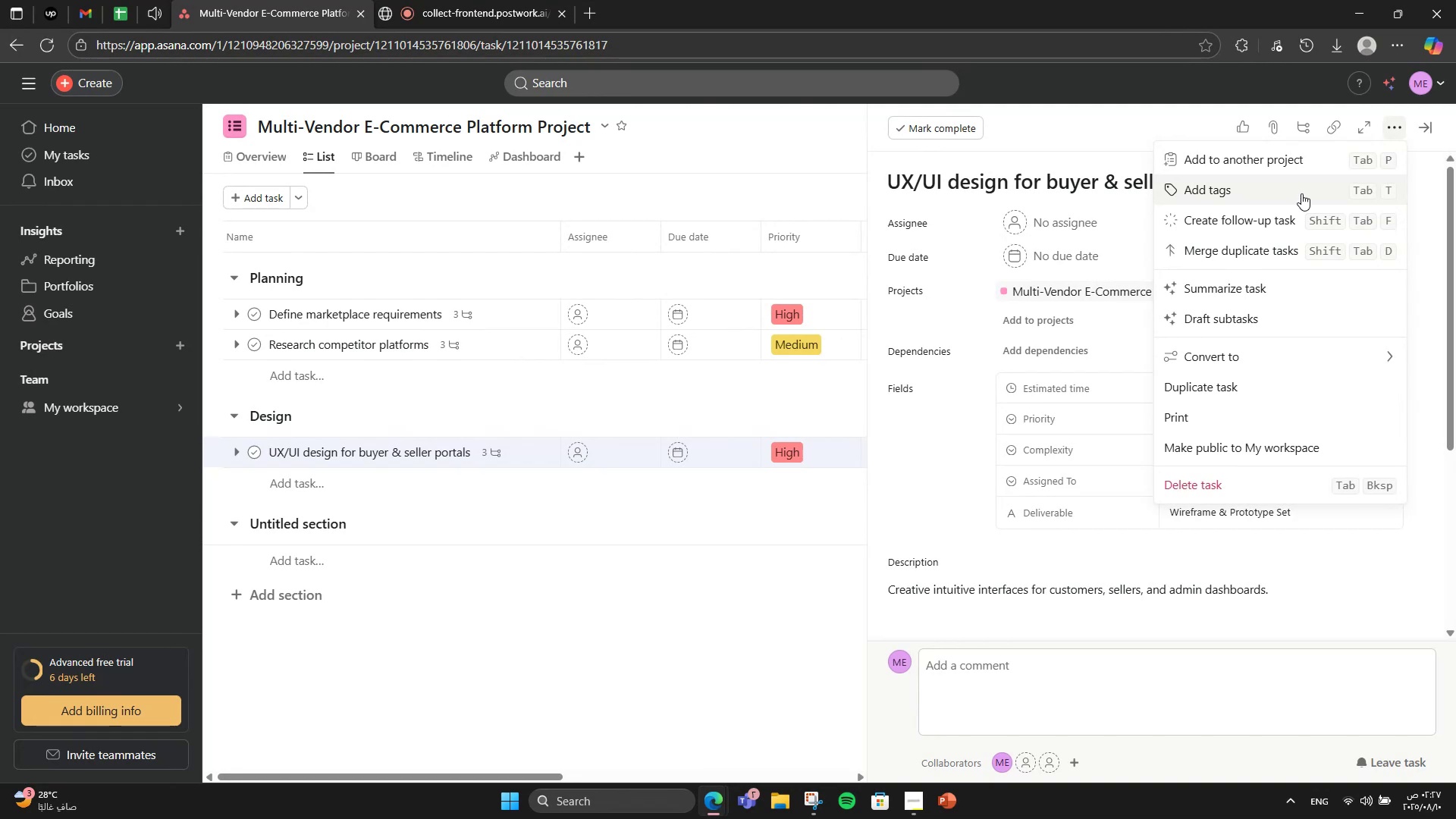 
left_click([1301, 193])
 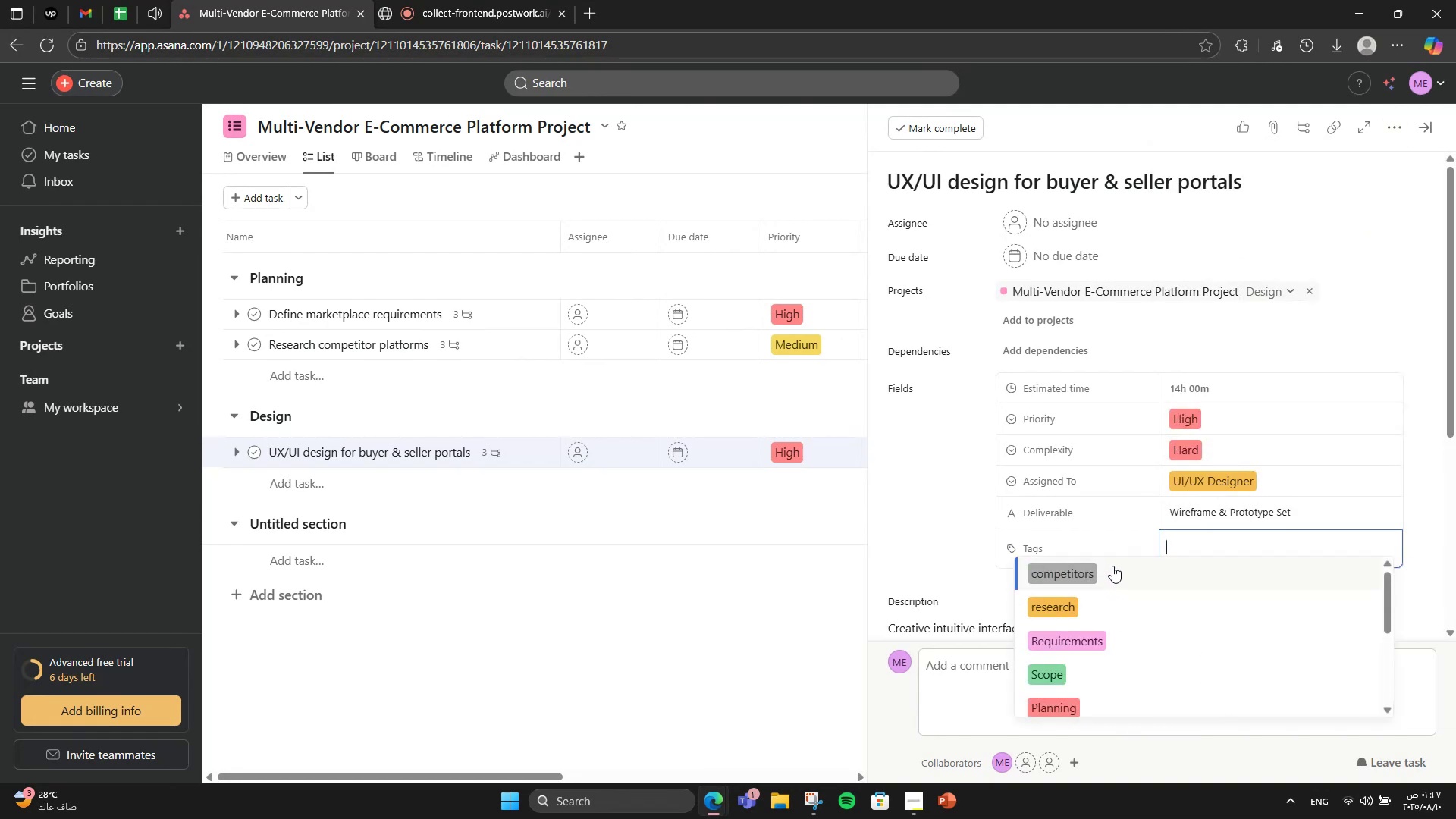 
scroll: coordinate [1153, 609], scroll_direction: down, amount: 4.0
 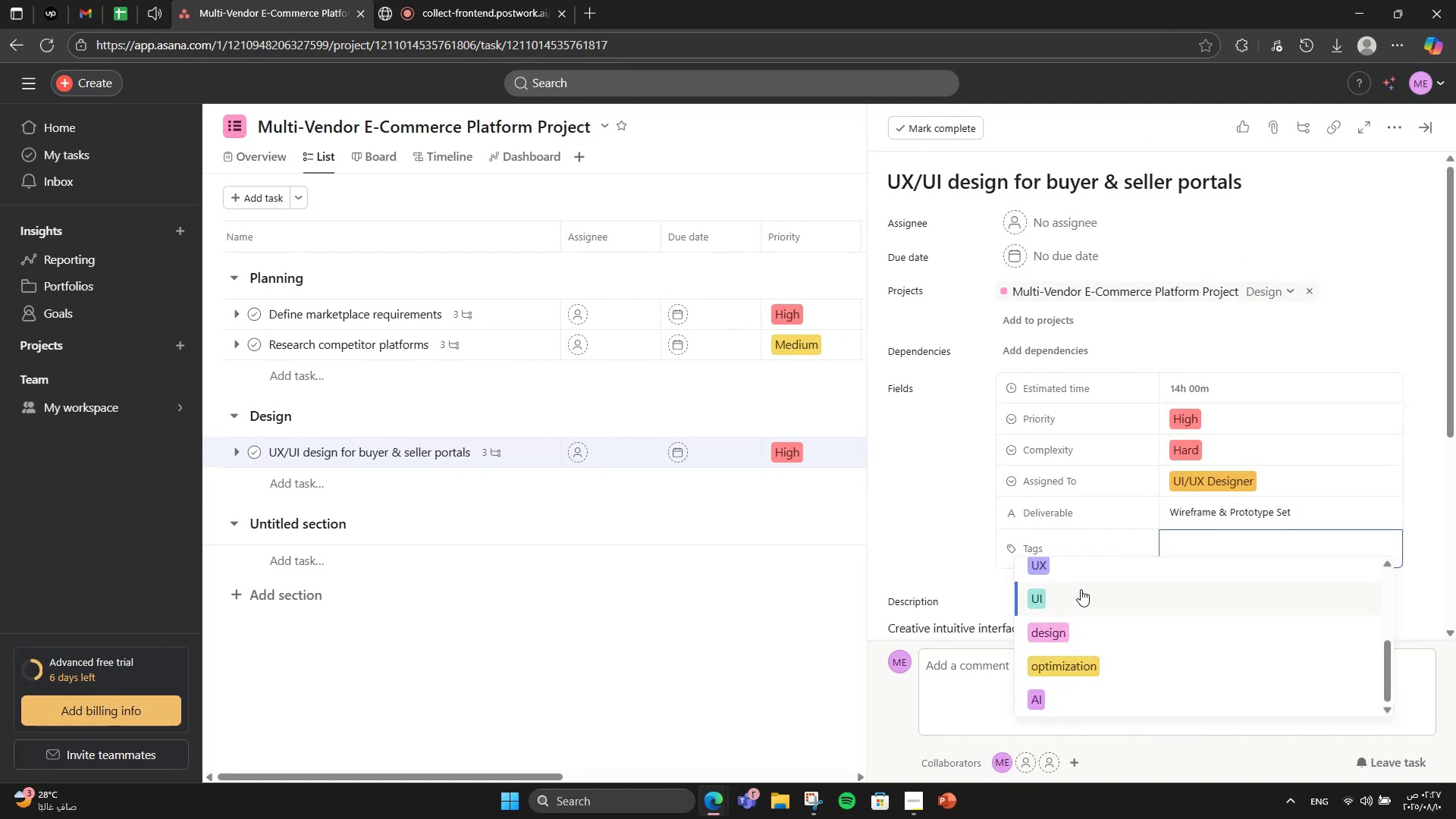 
left_click([1081, 589])
 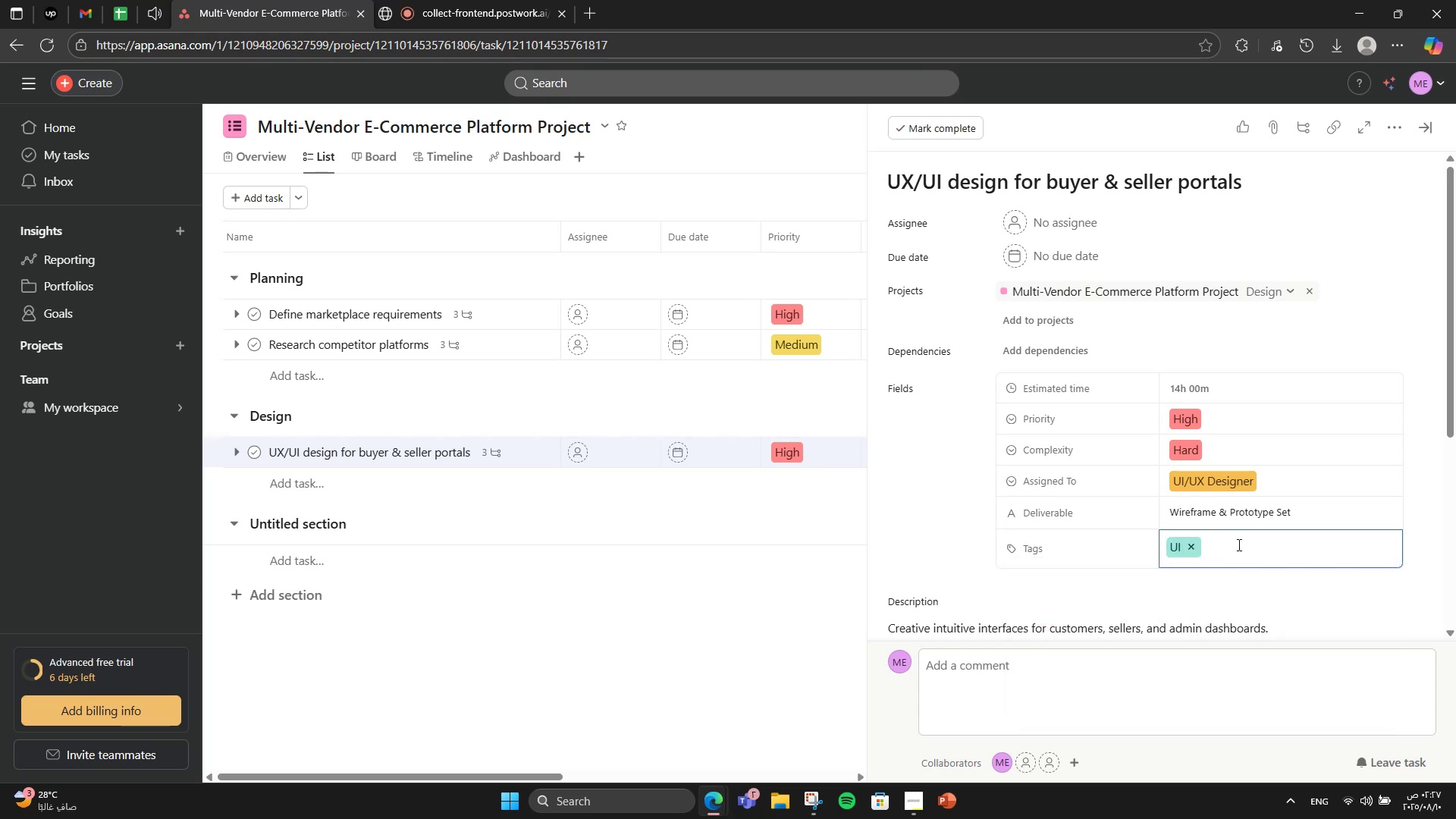 
left_click([1248, 541])
 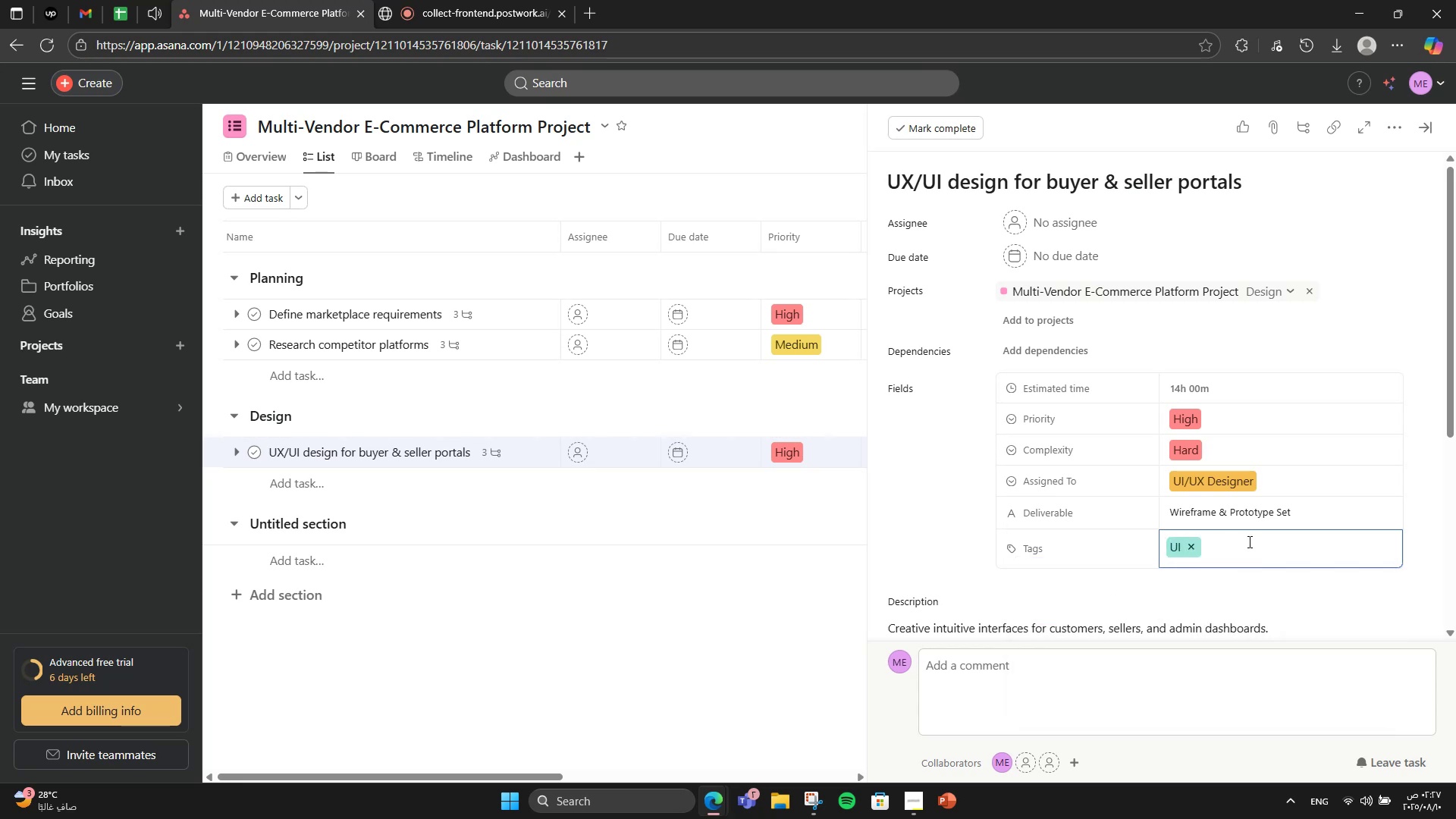 
type(ux)
 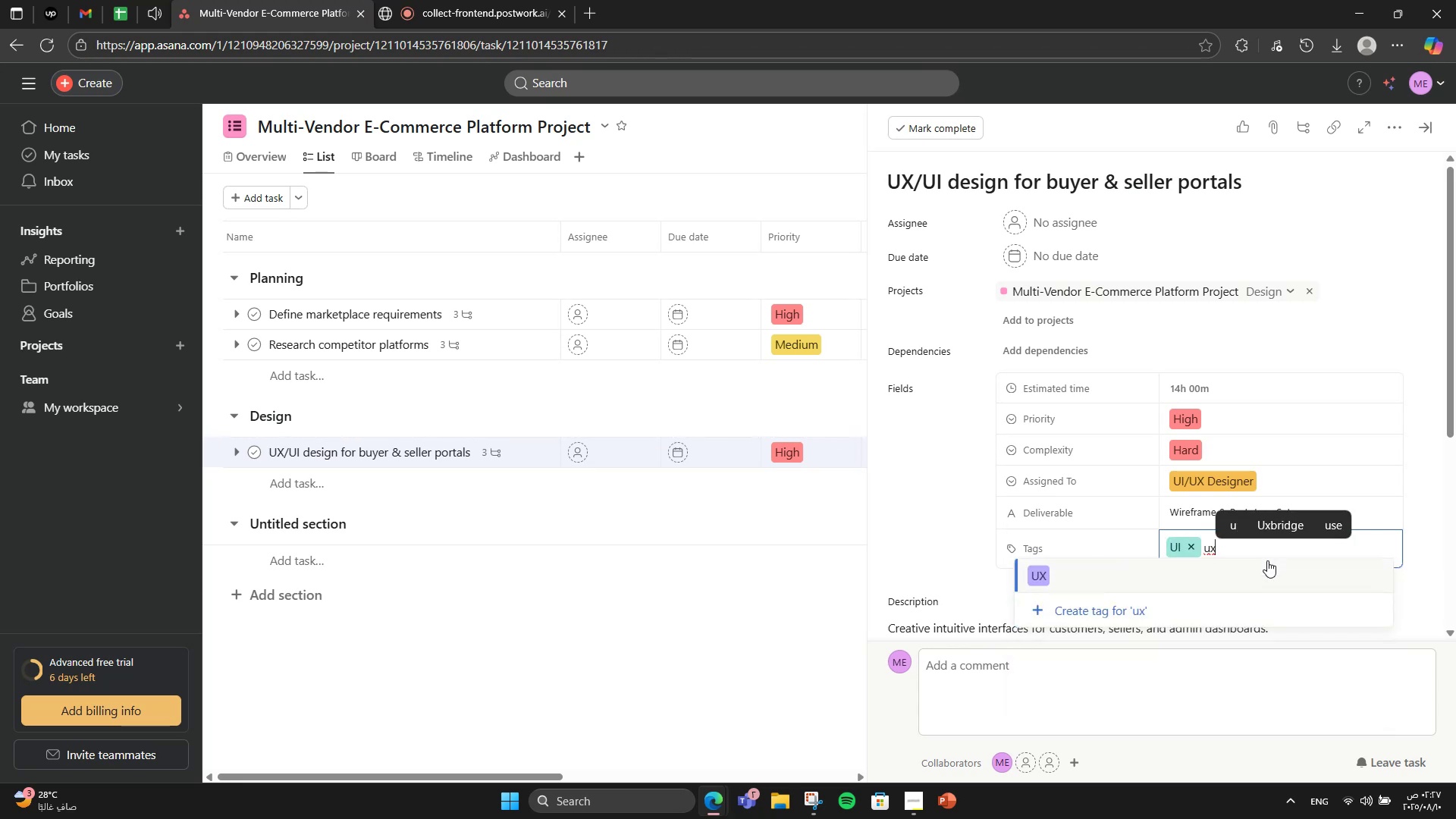 
left_click([1263, 575])
 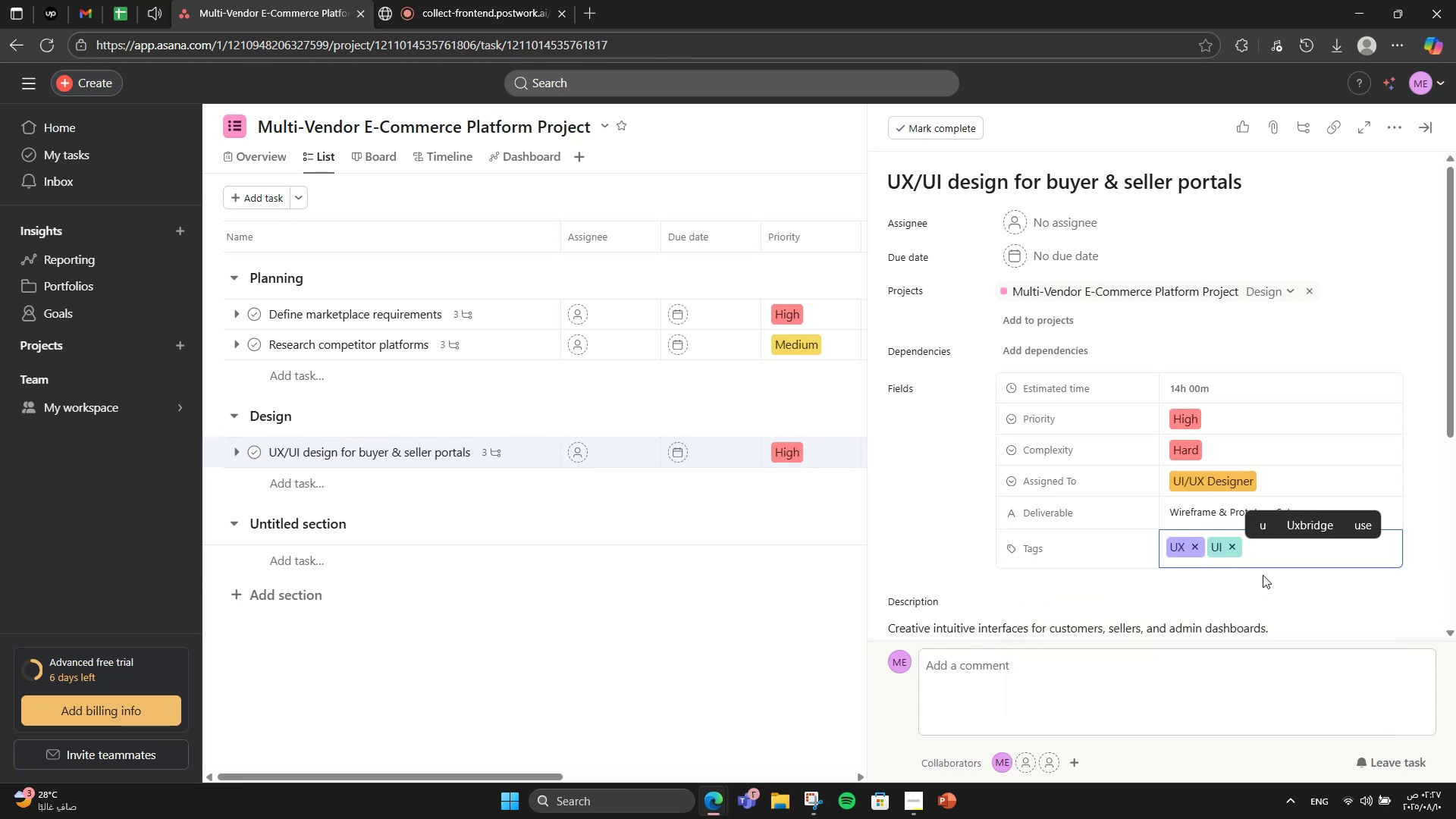 
type(des)
 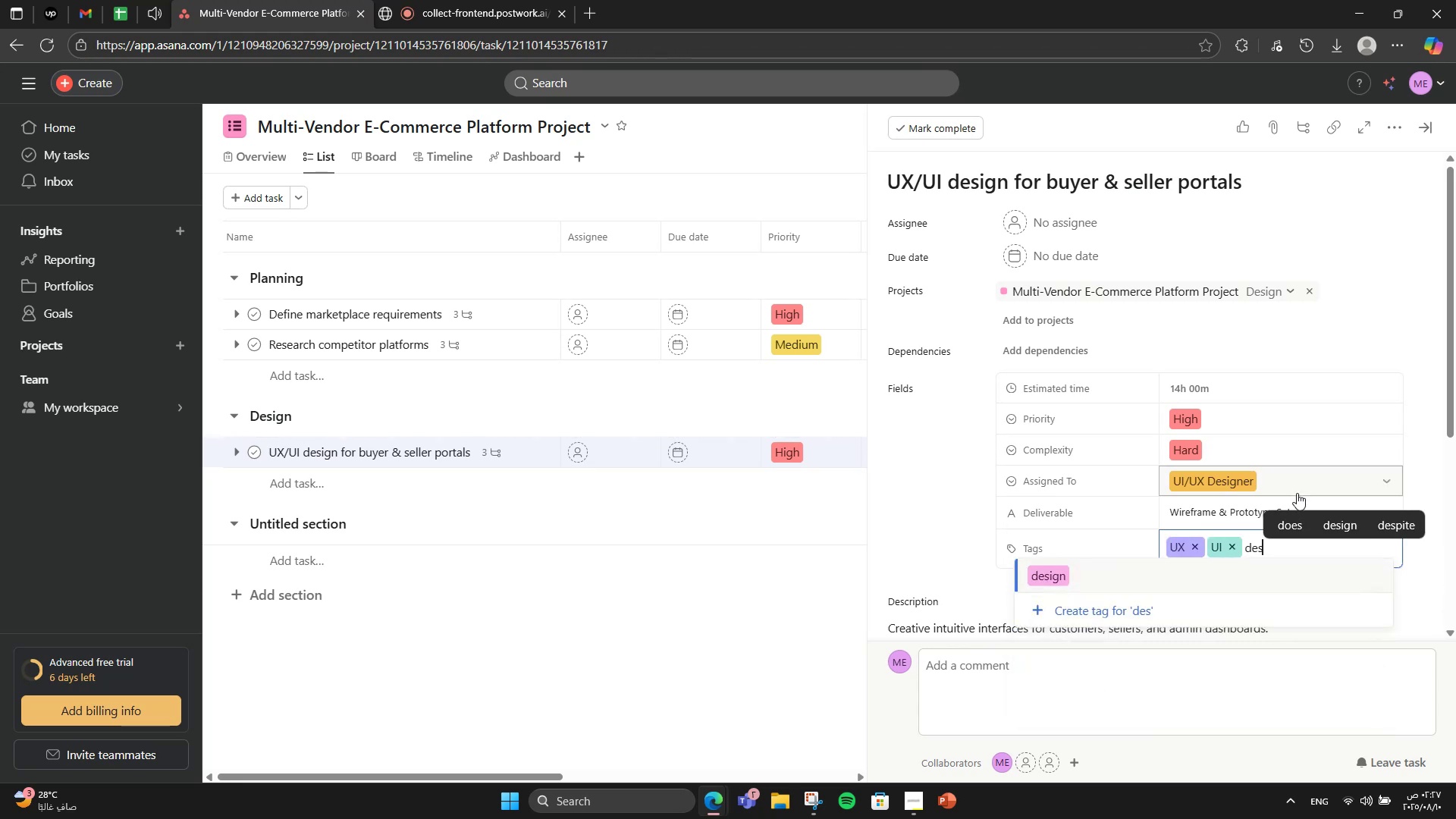 
left_click([1243, 575])
 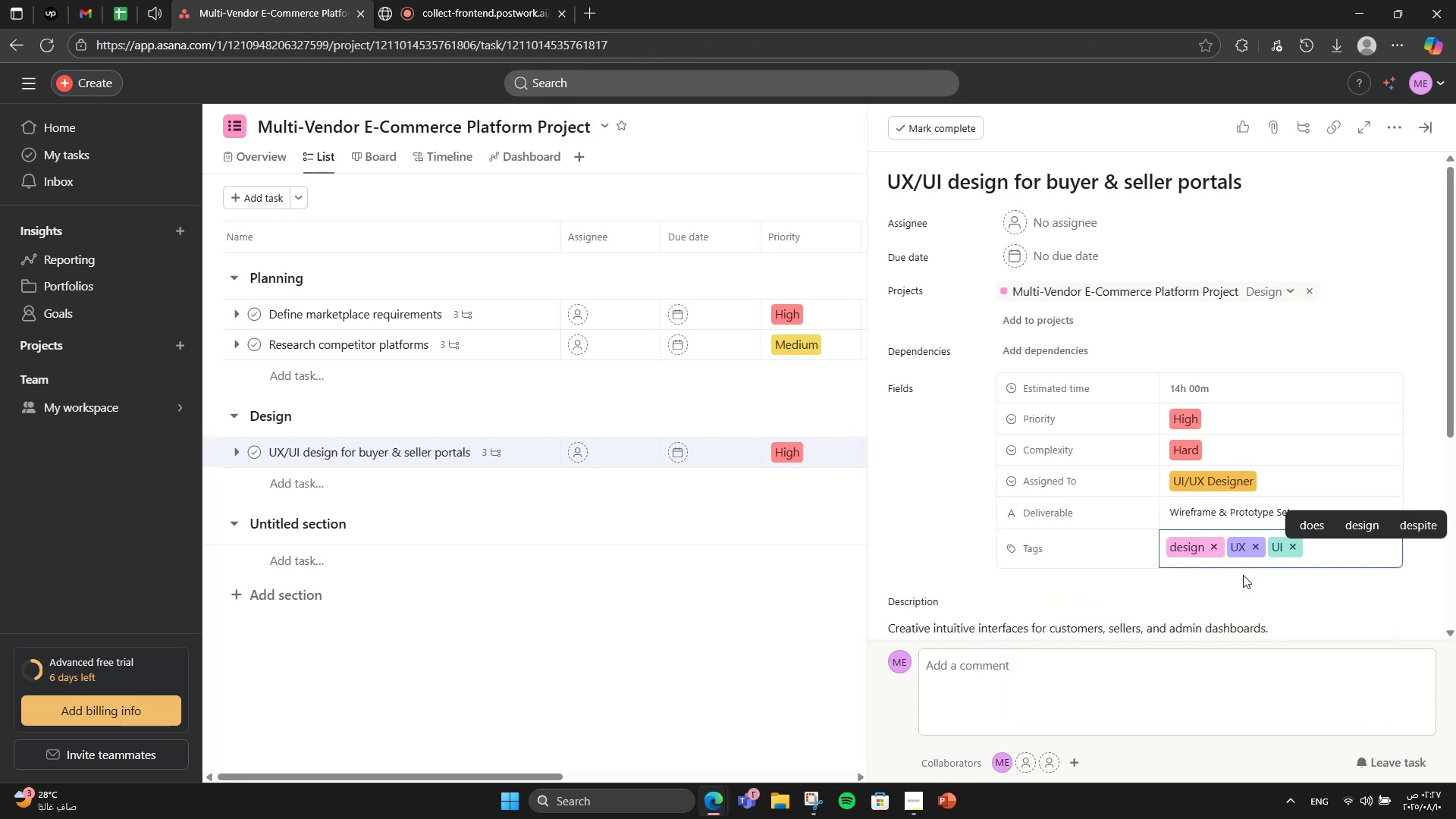 
scroll: coordinate [1244, 573], scroll_direction: down, amount: 5.0
 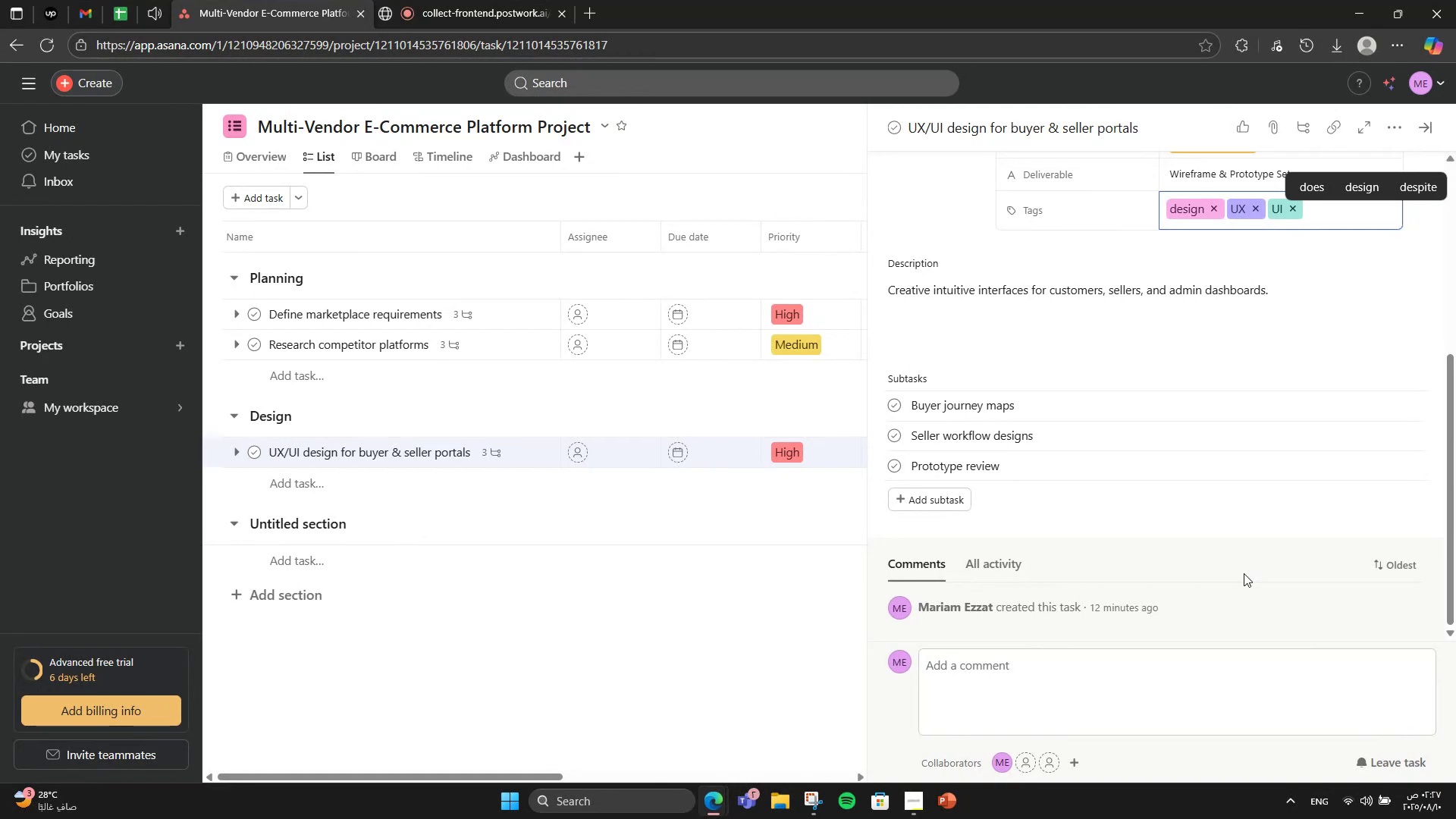 
wait(10.58)
 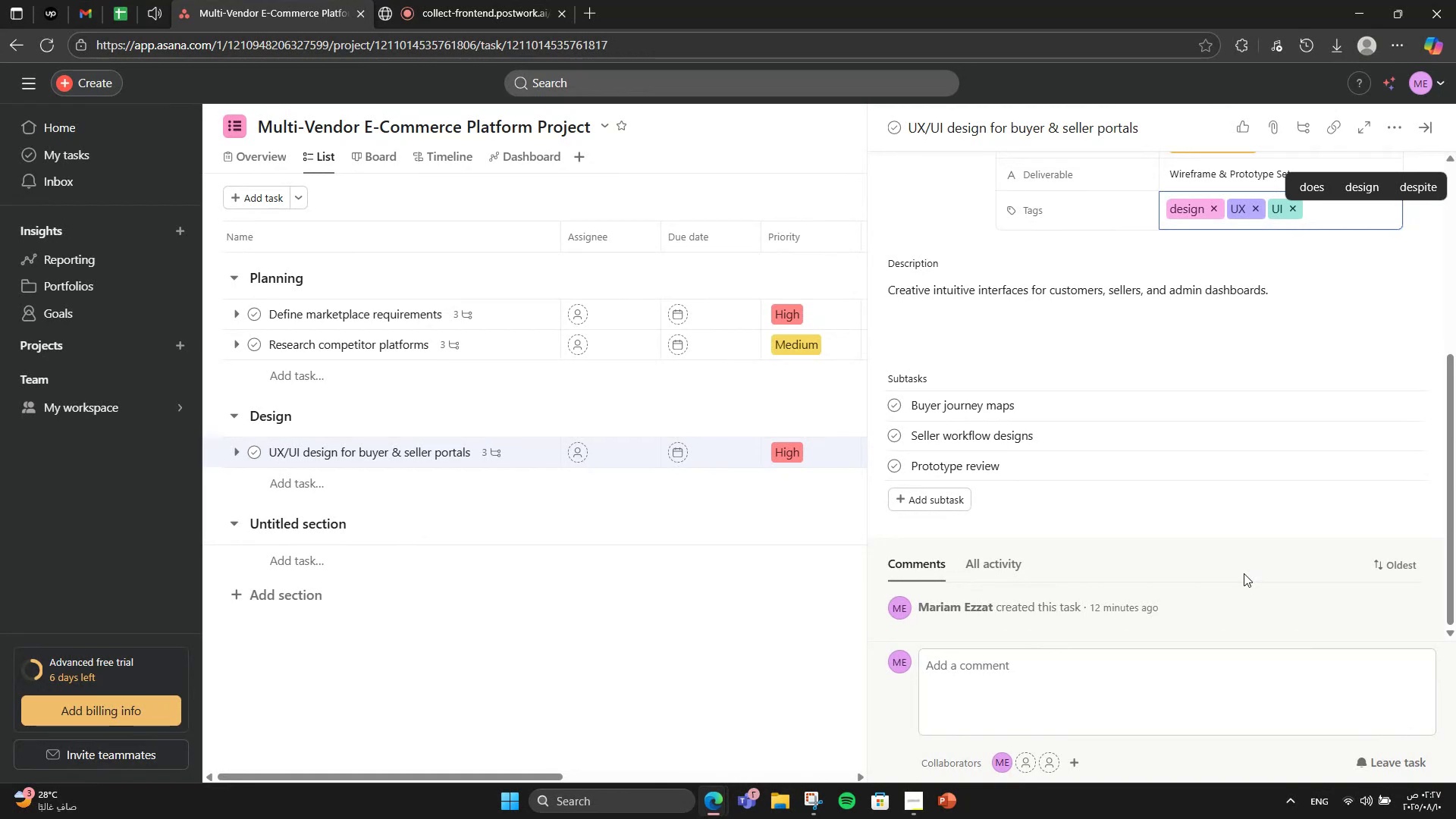 
left_click([284, 534])
 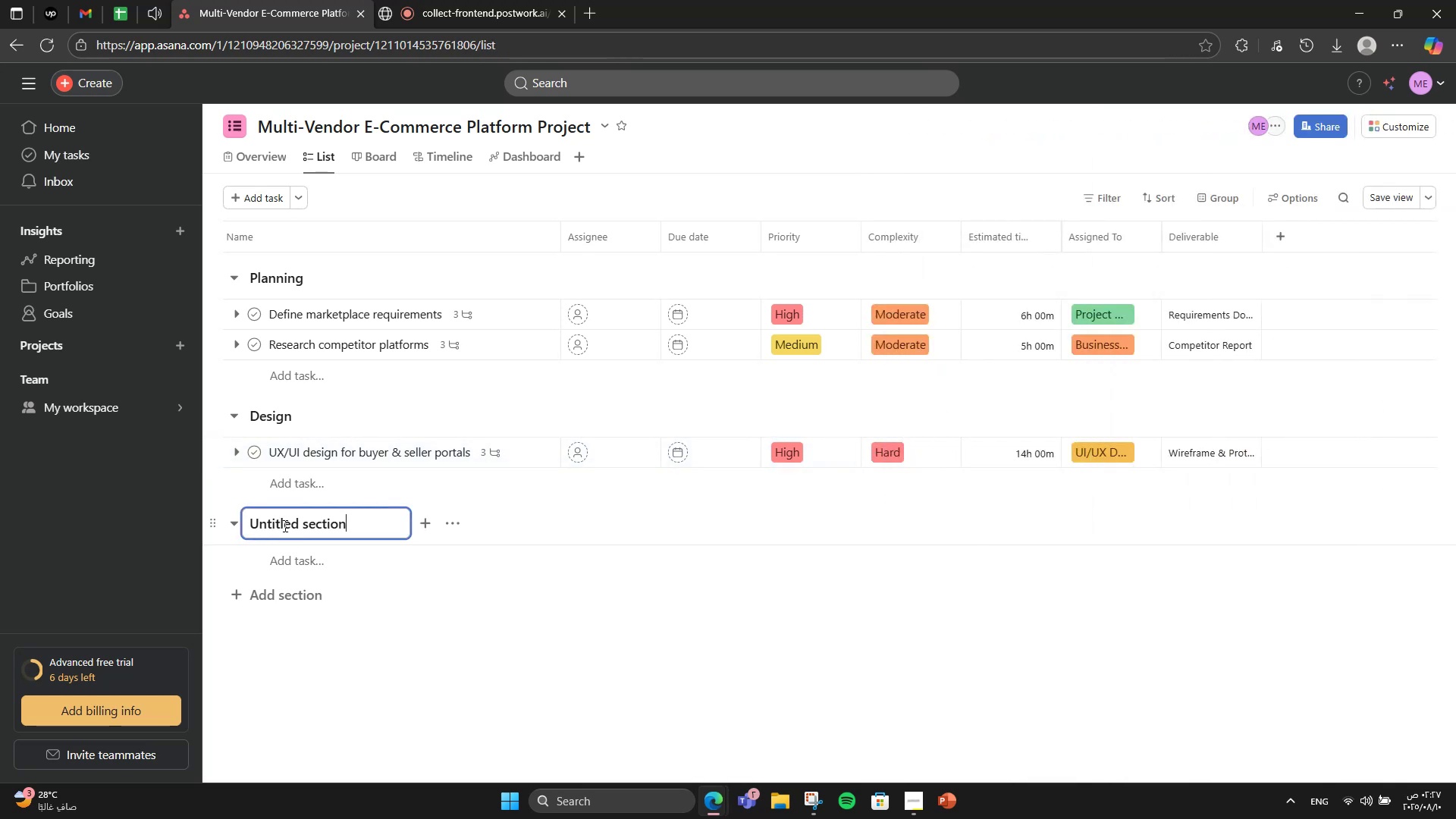 
double_click([284, 526])
 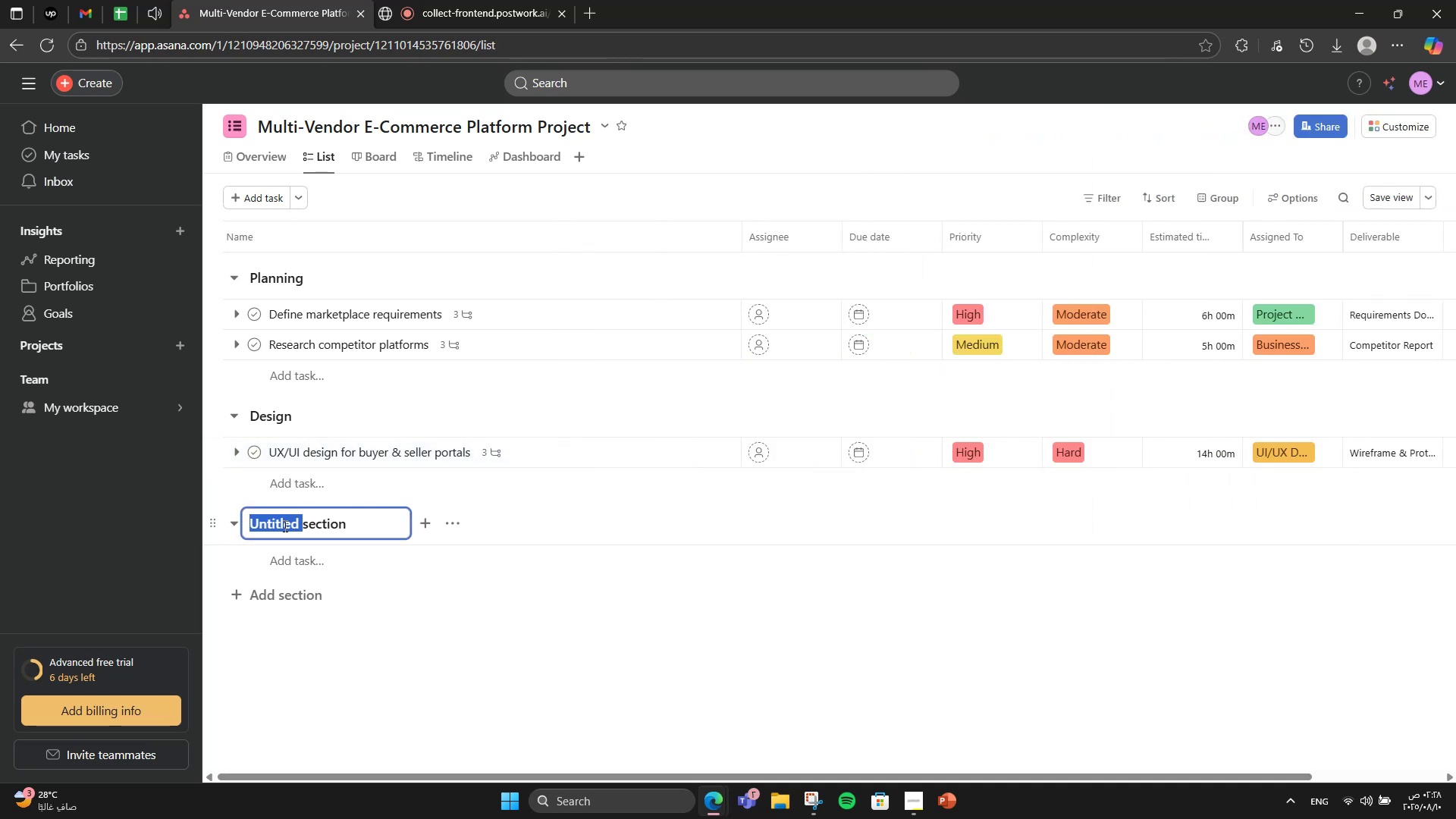 
triple_click([284, 526])
 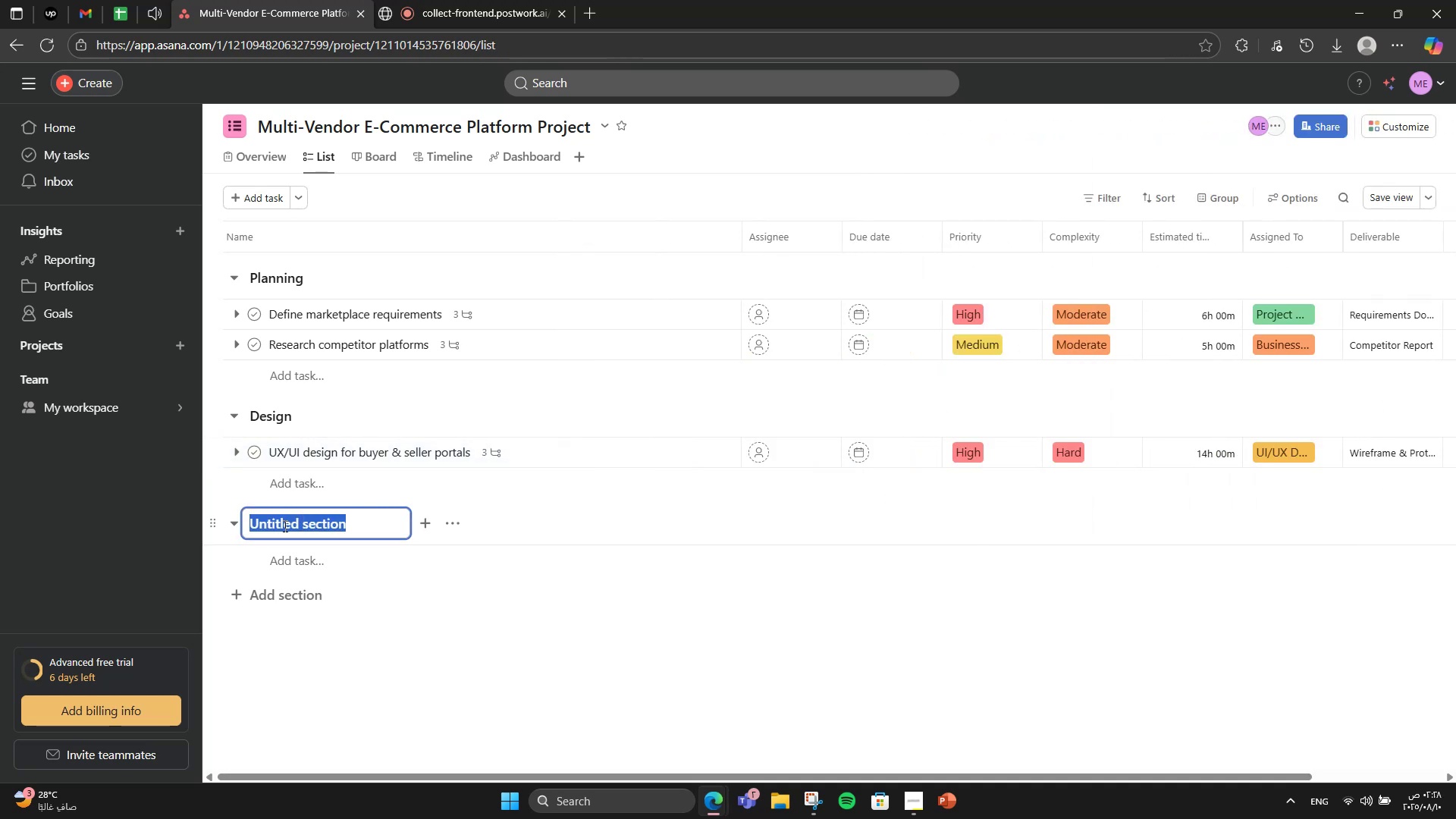 
type(Development)
 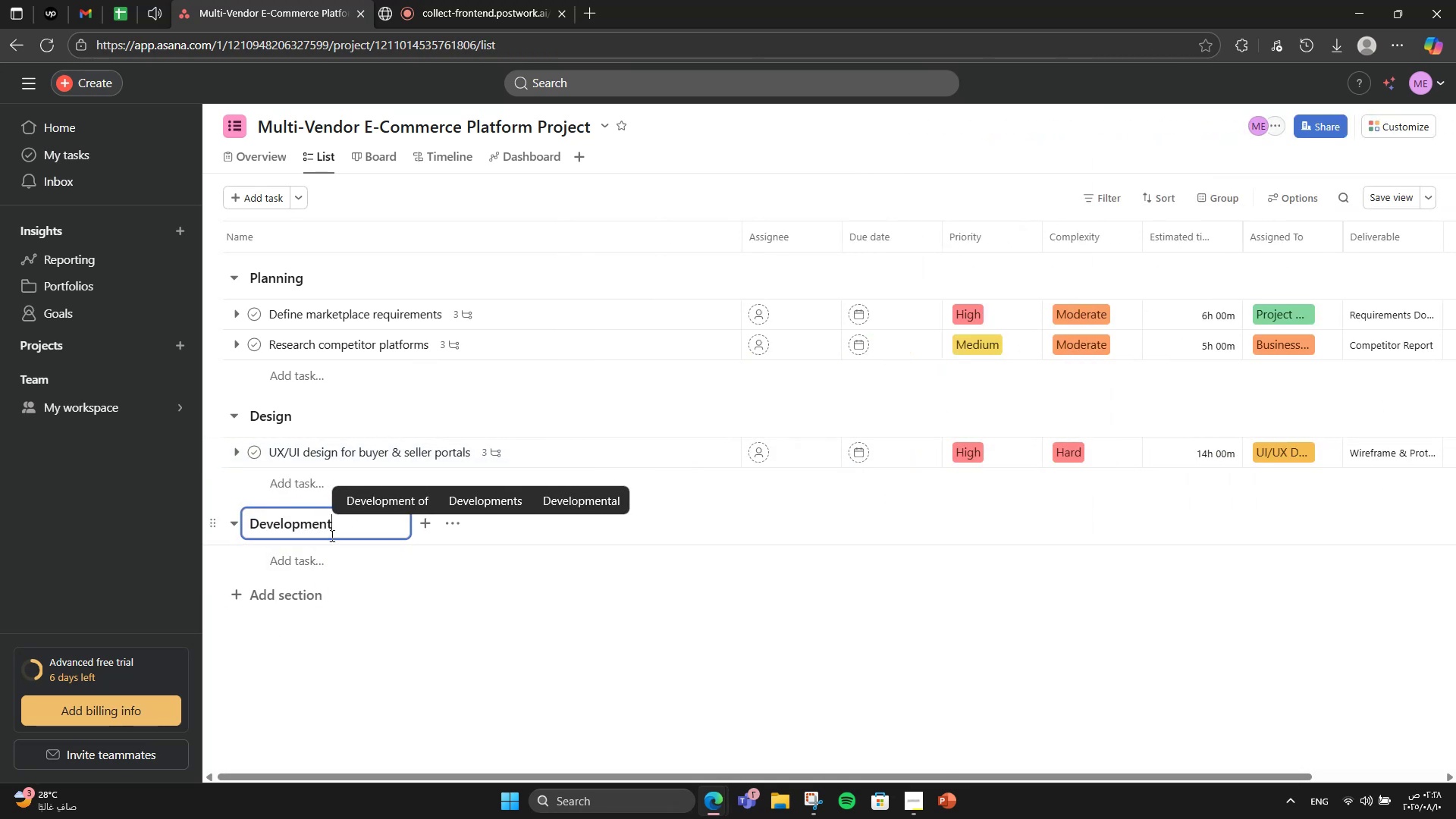 
left_click([310, 546])
 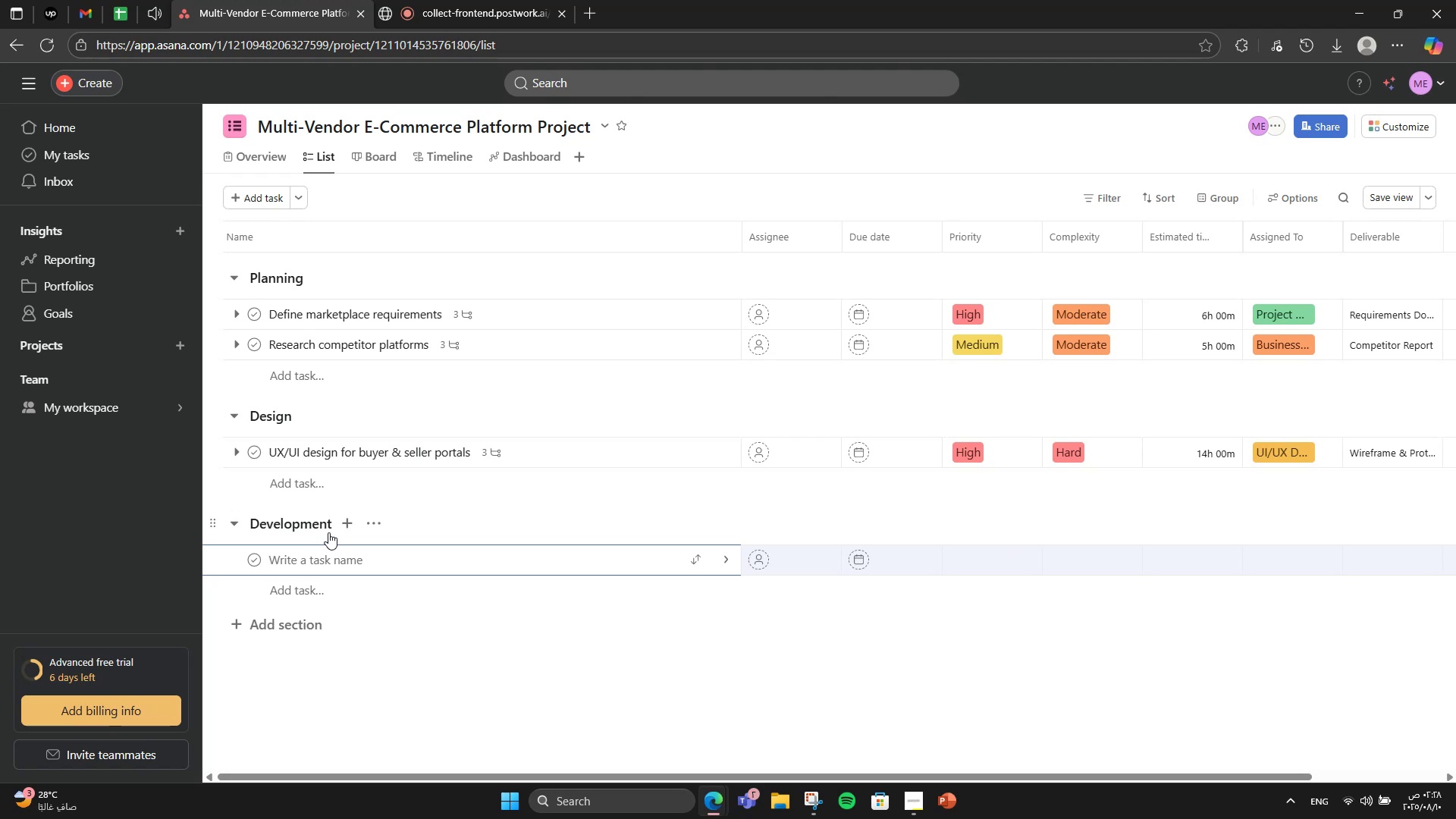 
type(Build seller accound)
key(Backspace)
type(t managemn)
key(Backspace)
type(ent sysm)
key(Backspace)
type(tm)
key(Backspace)
type(em)
 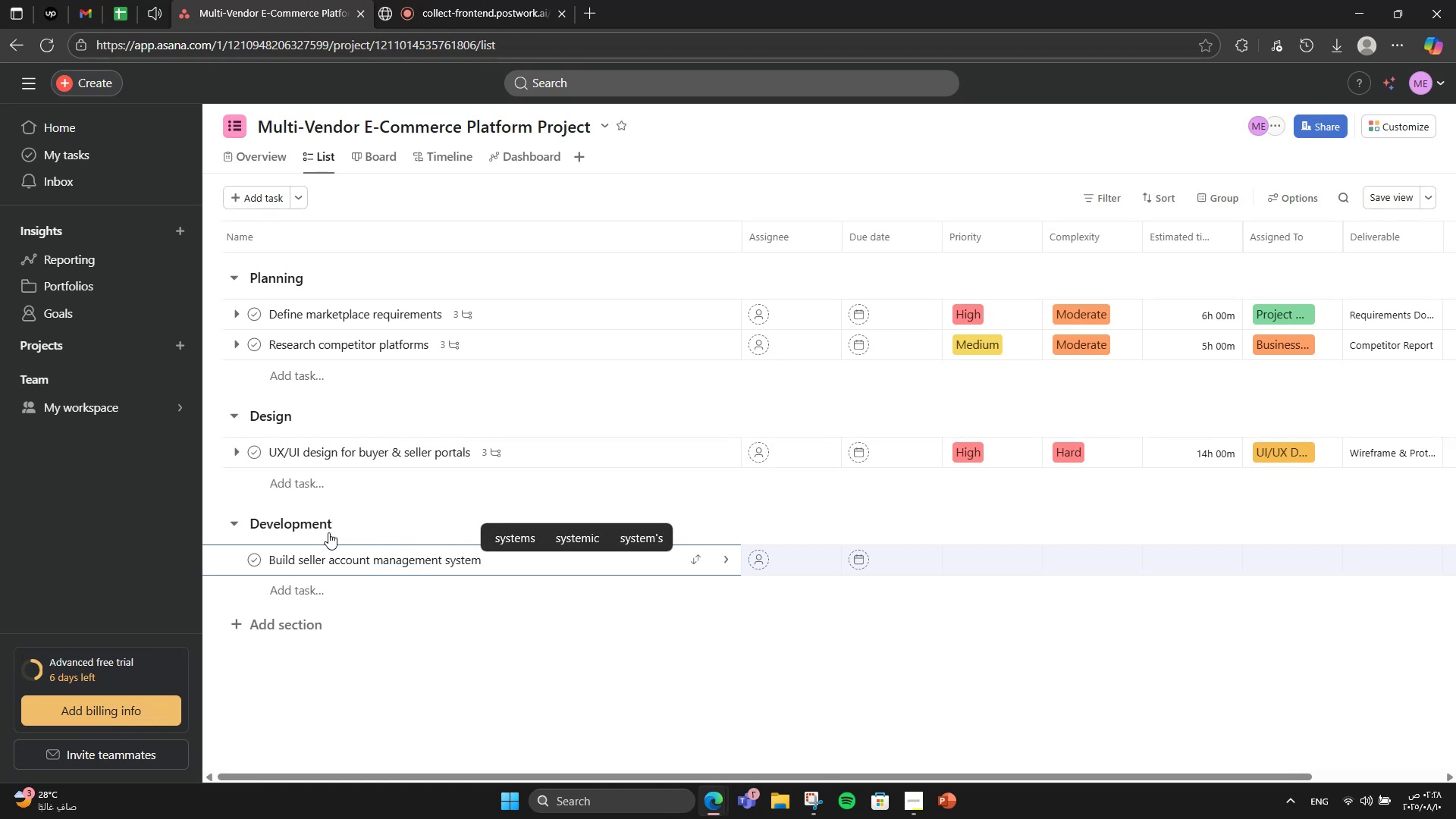 
key(Enter)
 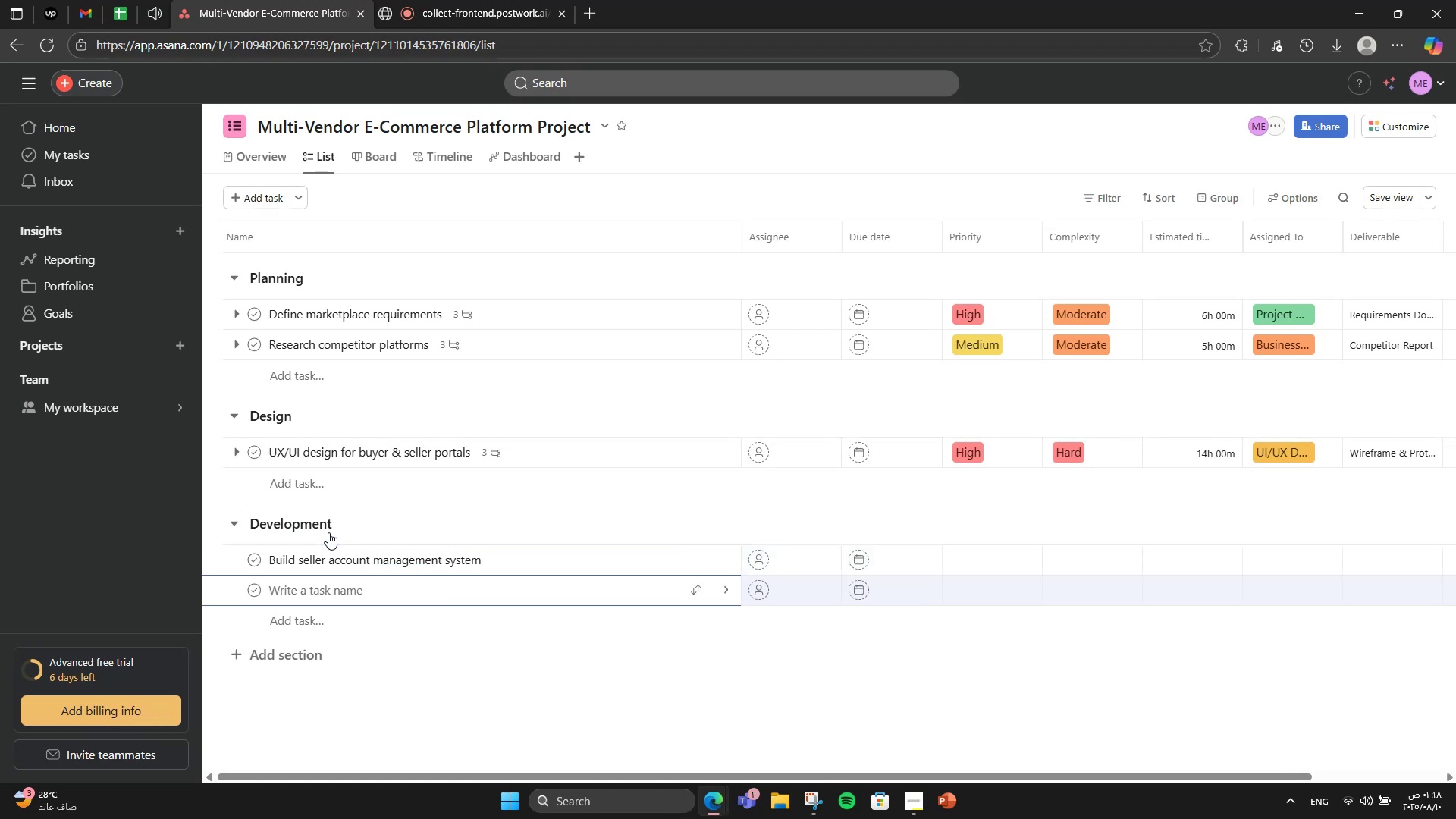 
type(Develop  )
key(Backspace)
type(product catalog & search engine)
 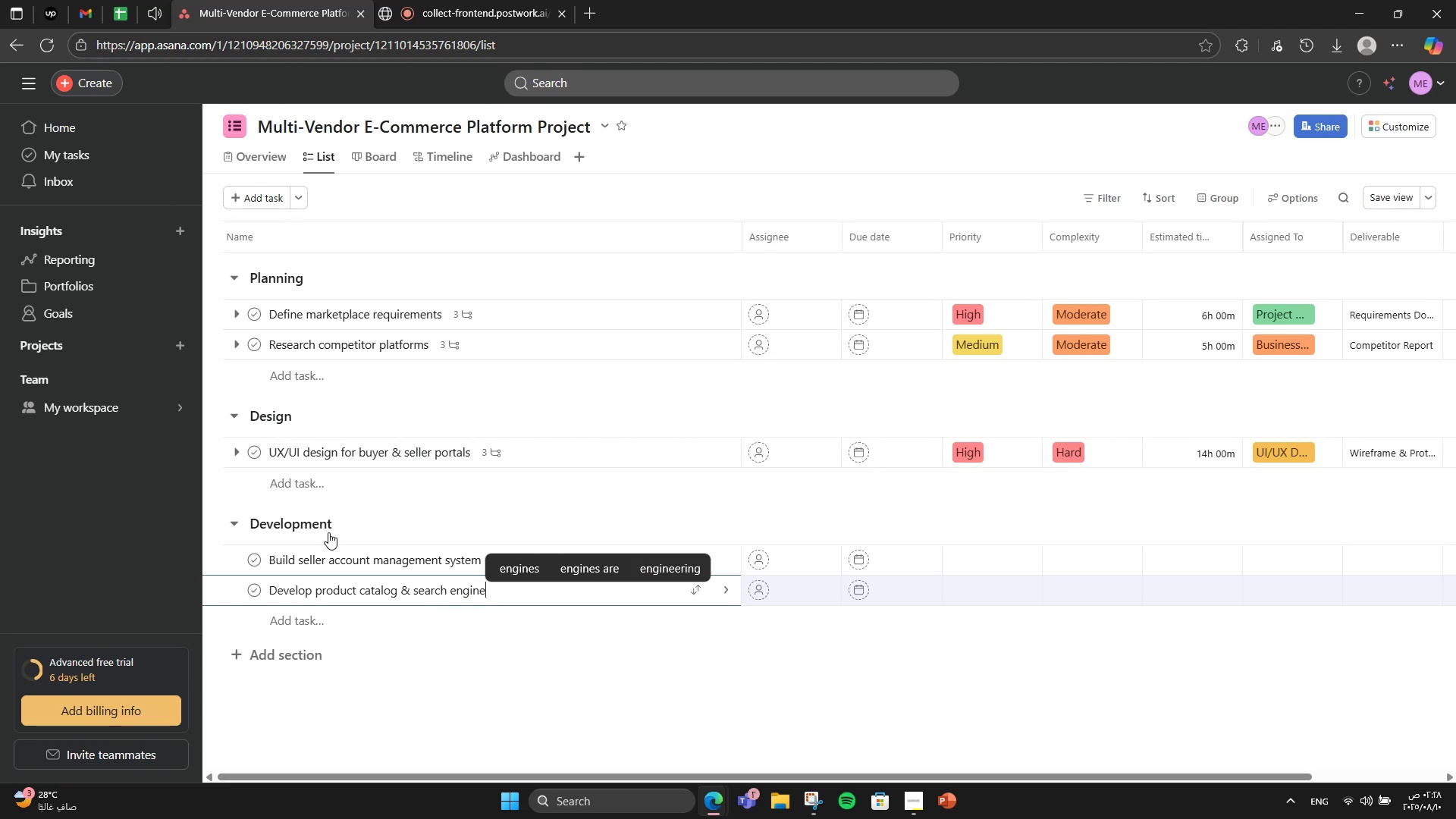 
key(Enter)
 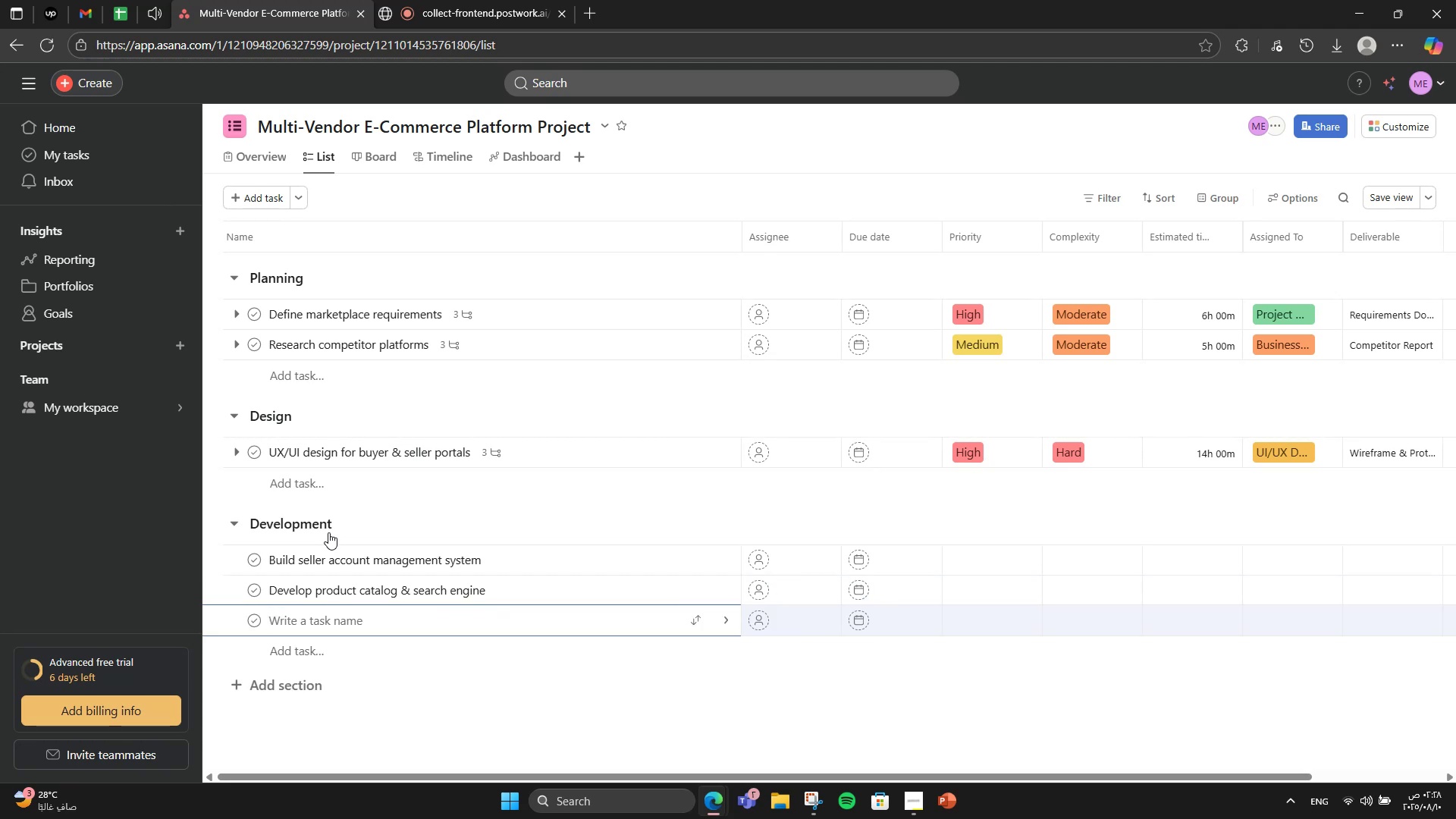 
type(U)
key(Backspace)
type(Ib)
key(Backspace)
type(ntegrate payment gateway & checkout)
 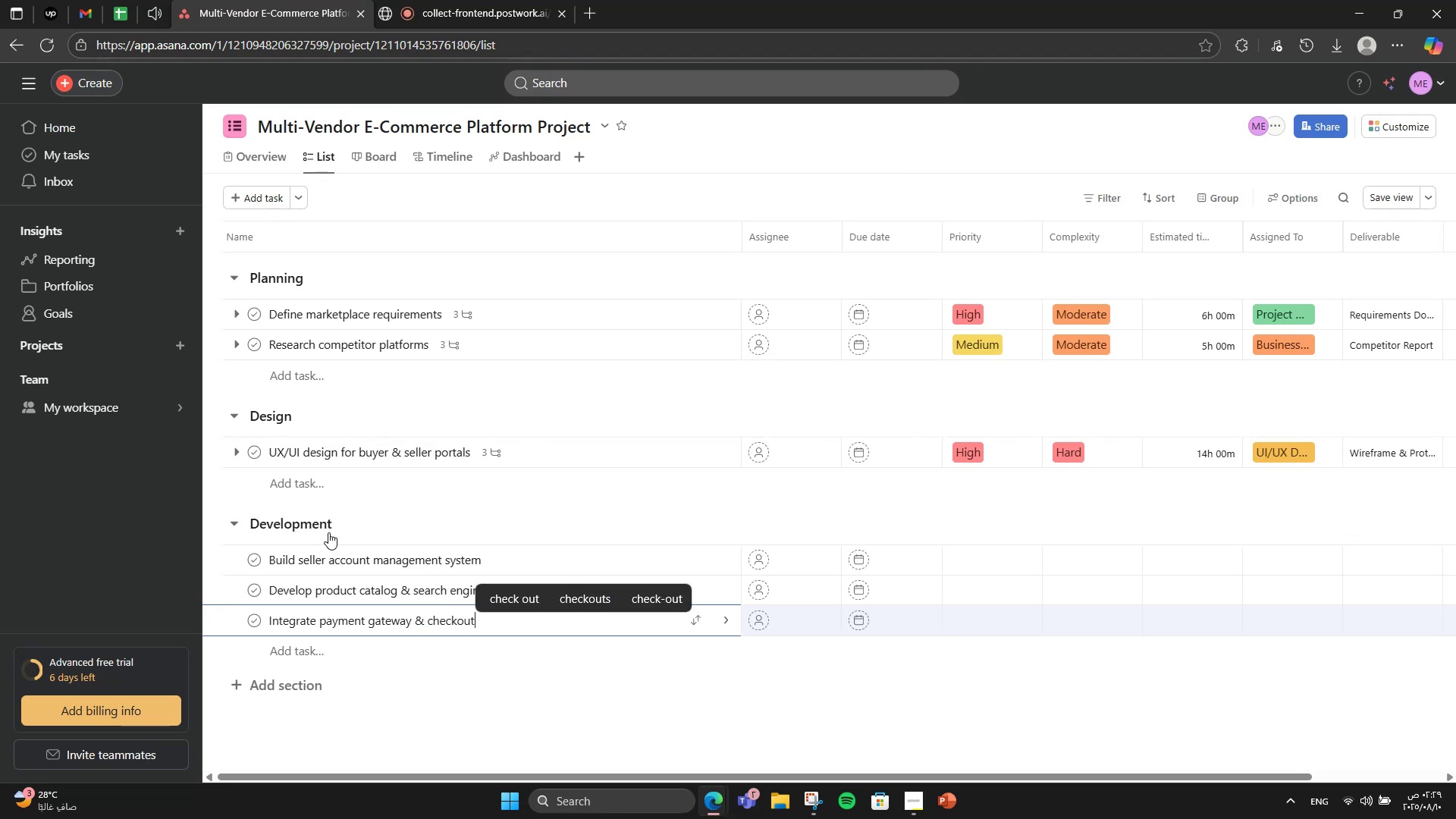 
key(Enter)
 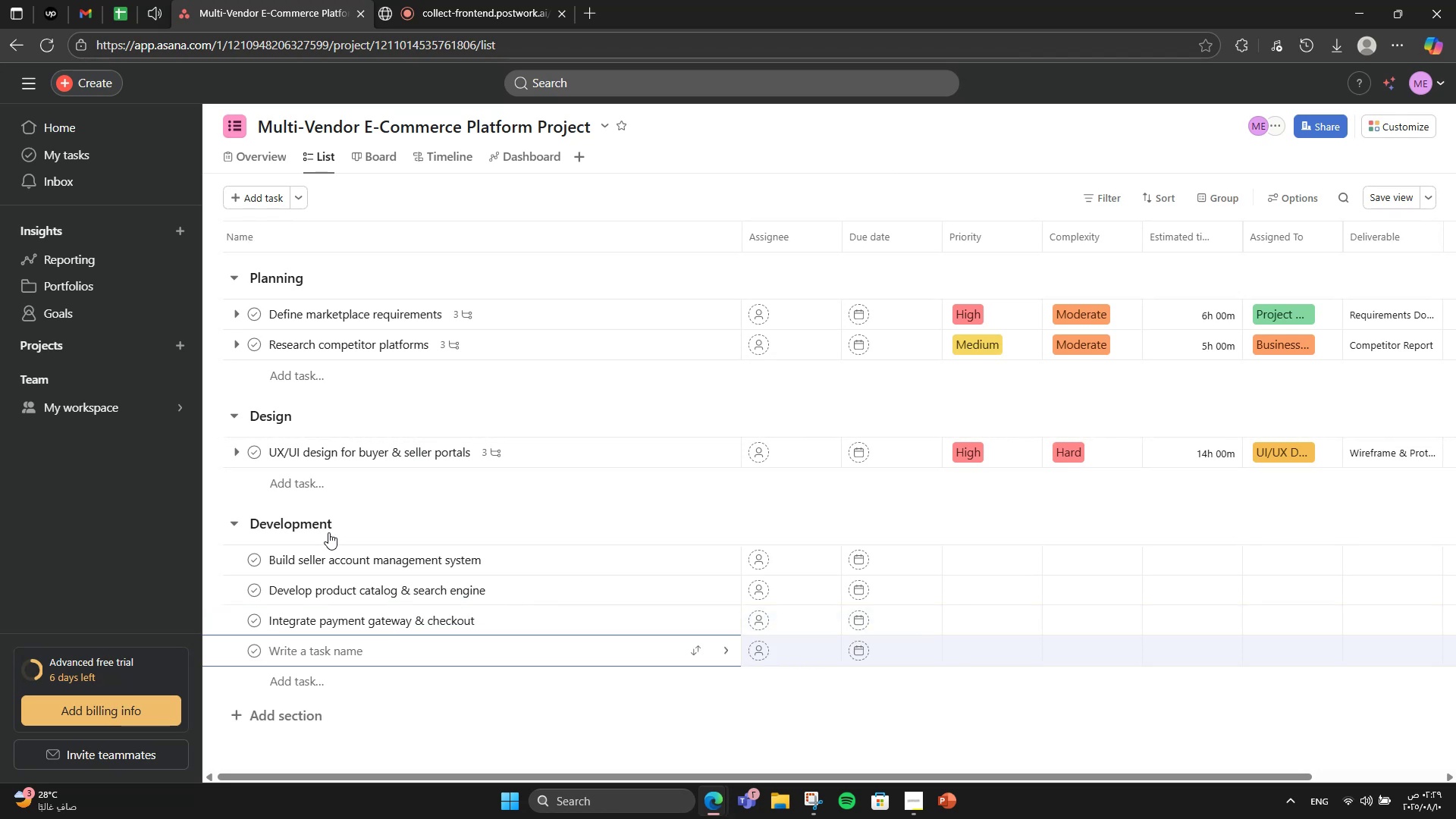 
type(Shipping & logistics integration)
 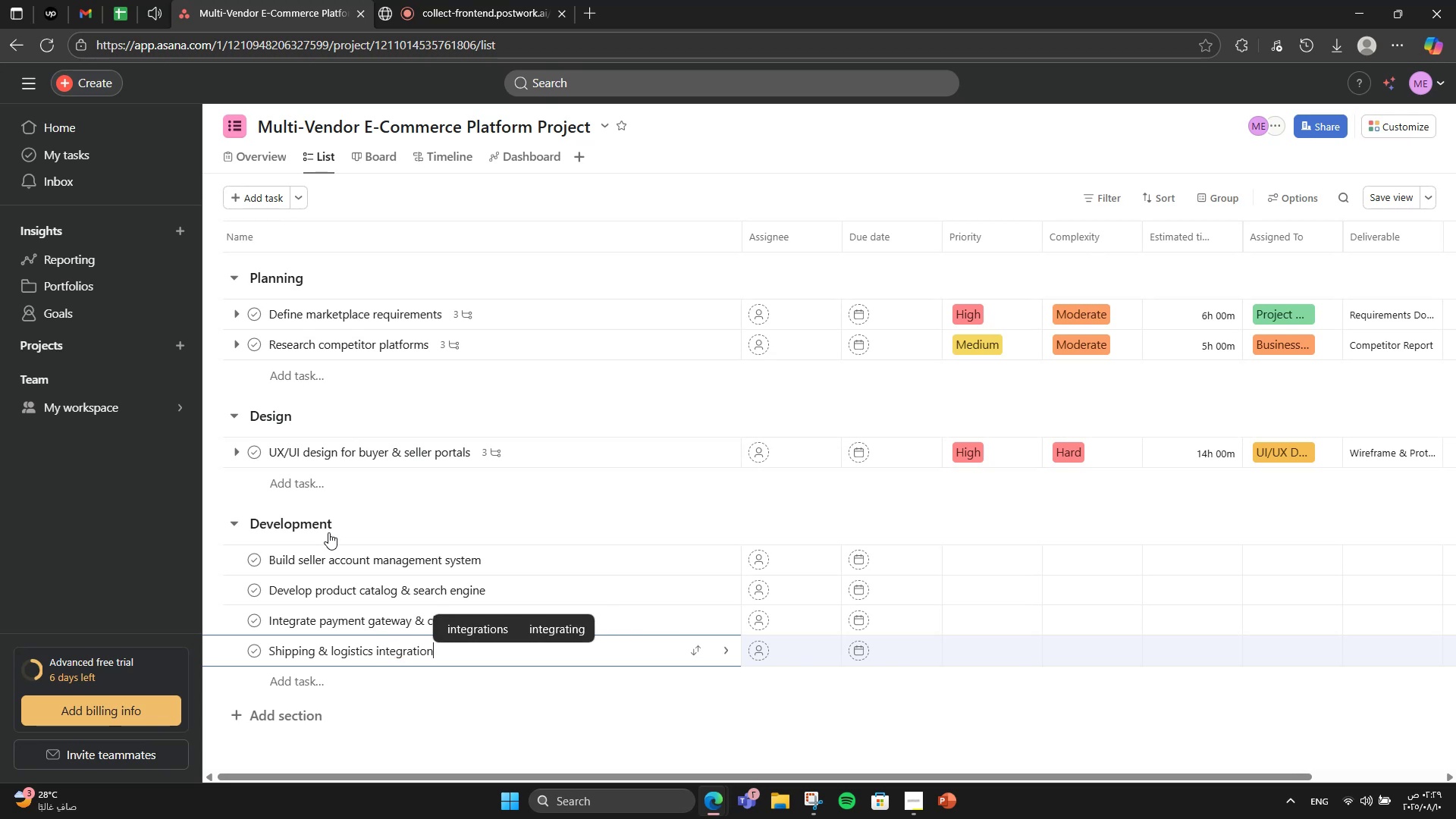 
left_click([519, 555])
 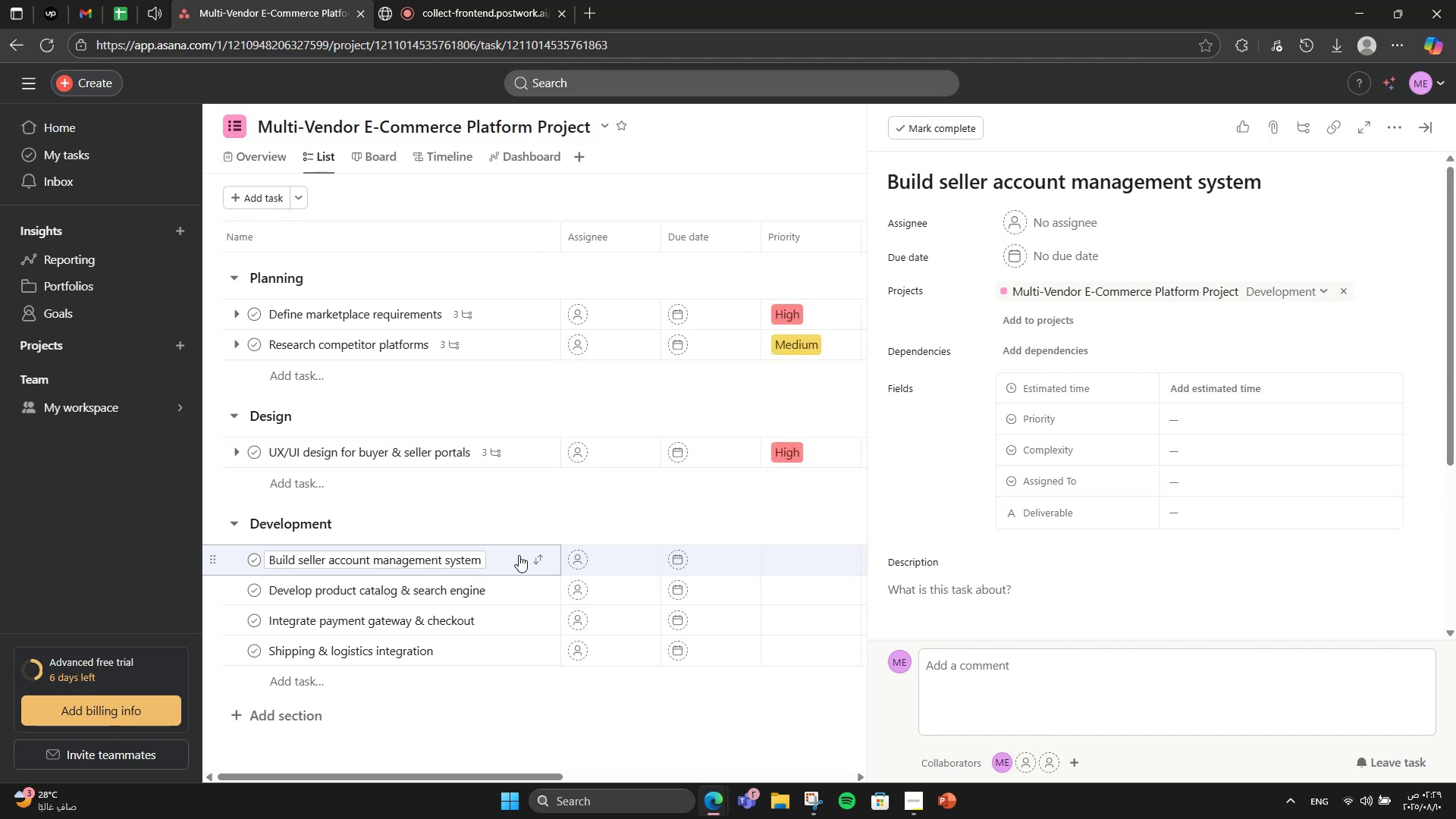 
wait(5.02)
 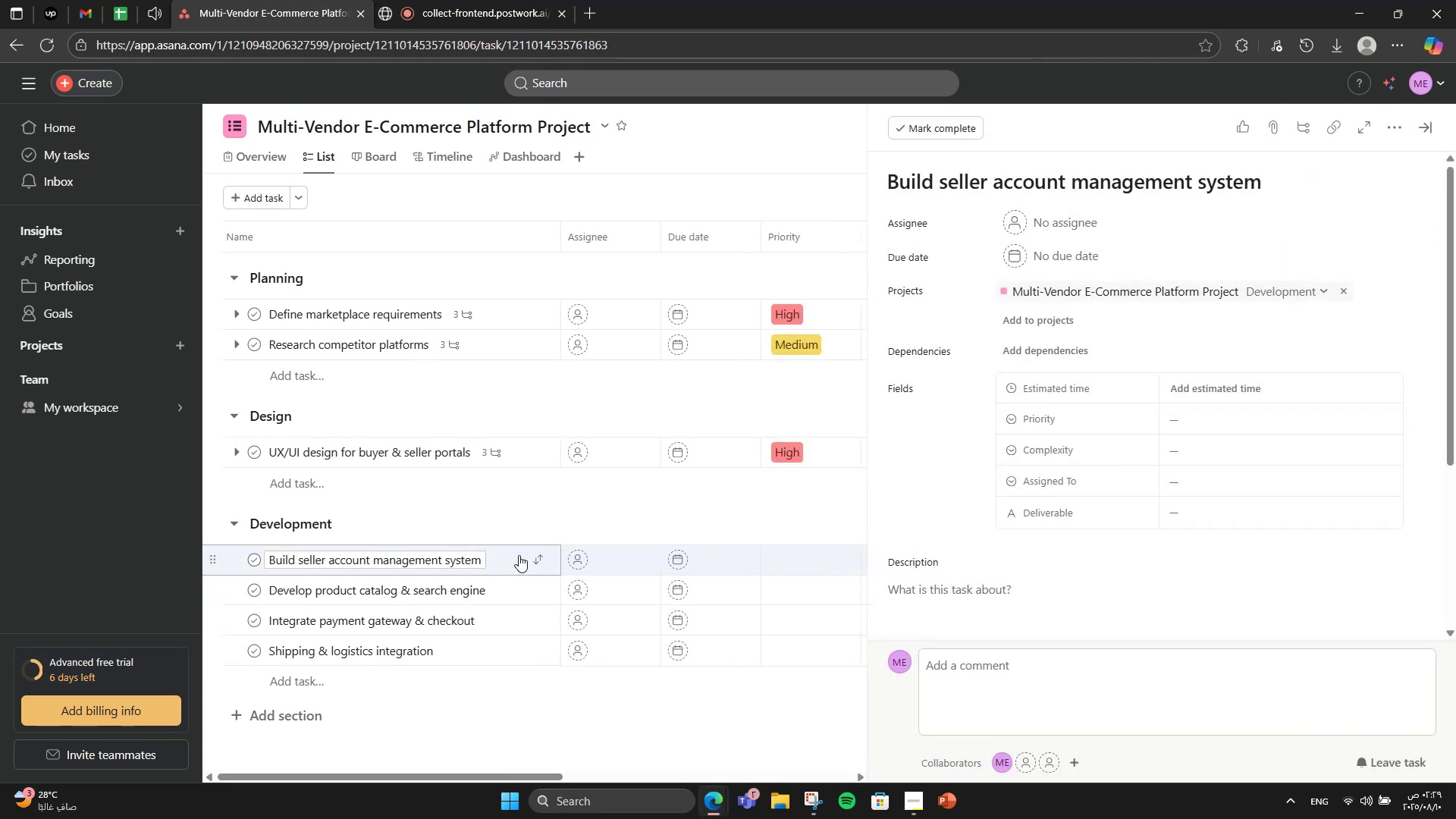 
scroll: coordinate [1106, 539], scroll_direction: down, amount: 2.0
 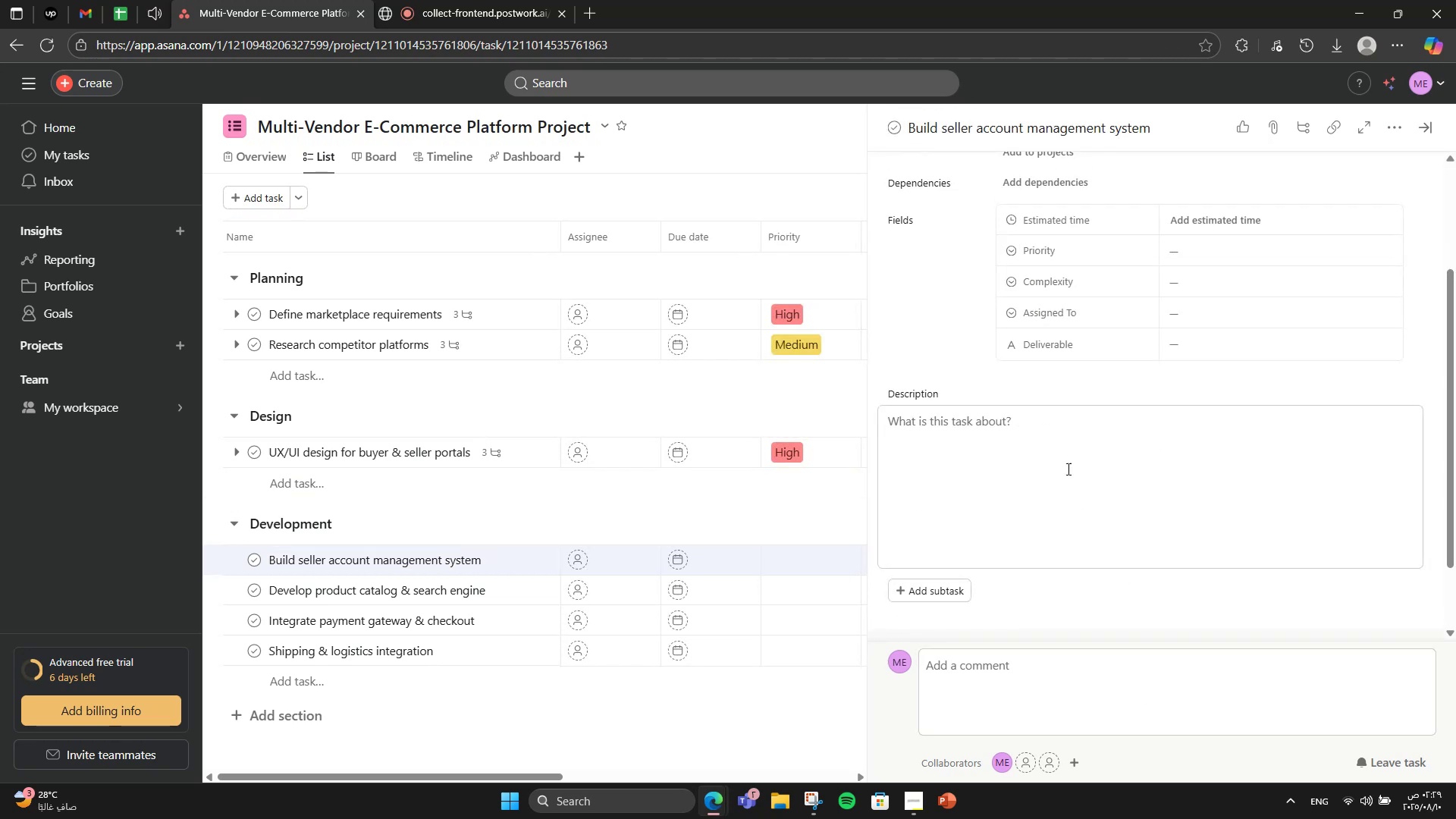 
left_click([1062, 457])
 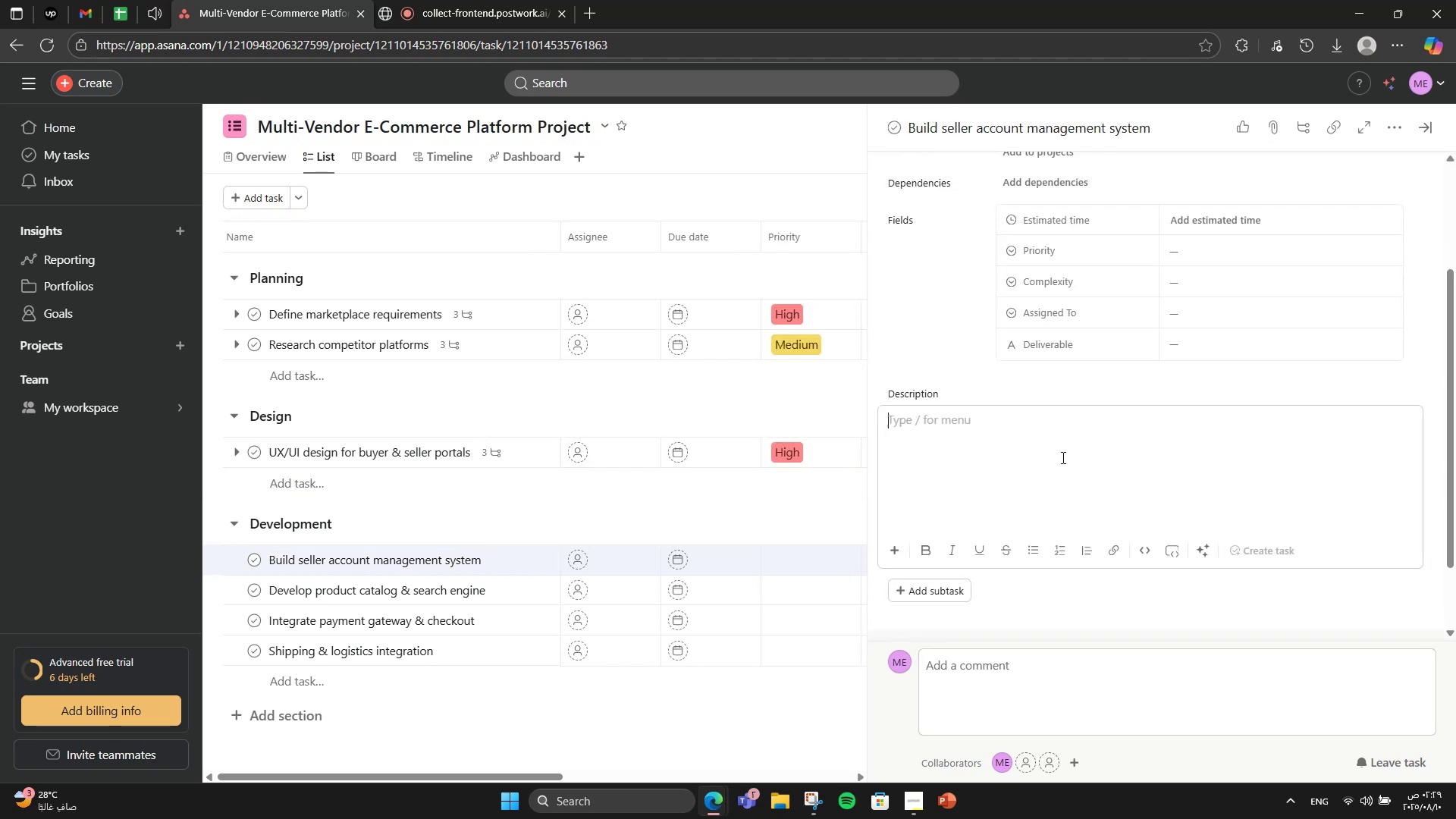 
type(Enable vendor registra)
 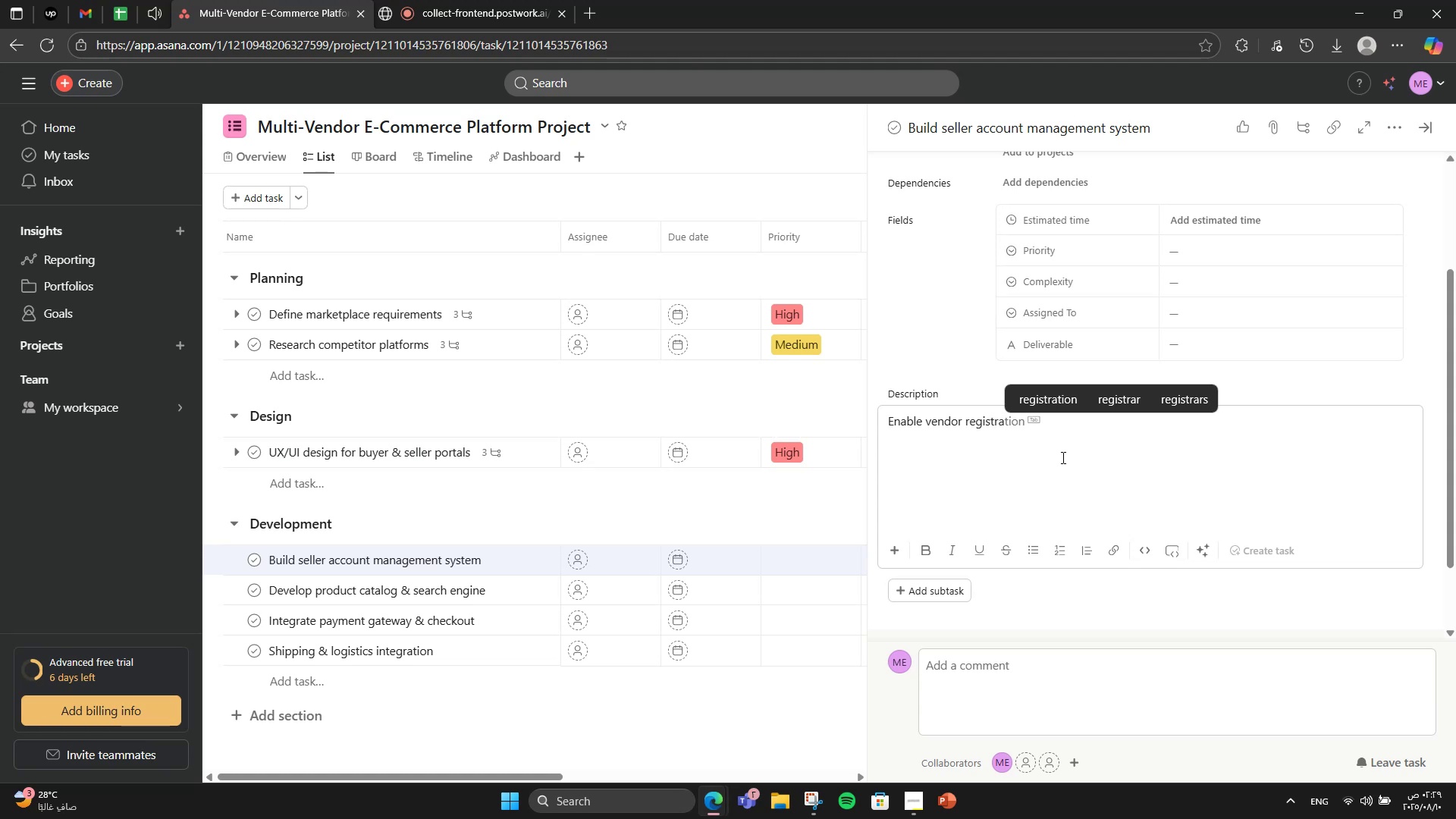 
key(ArrowRight)
 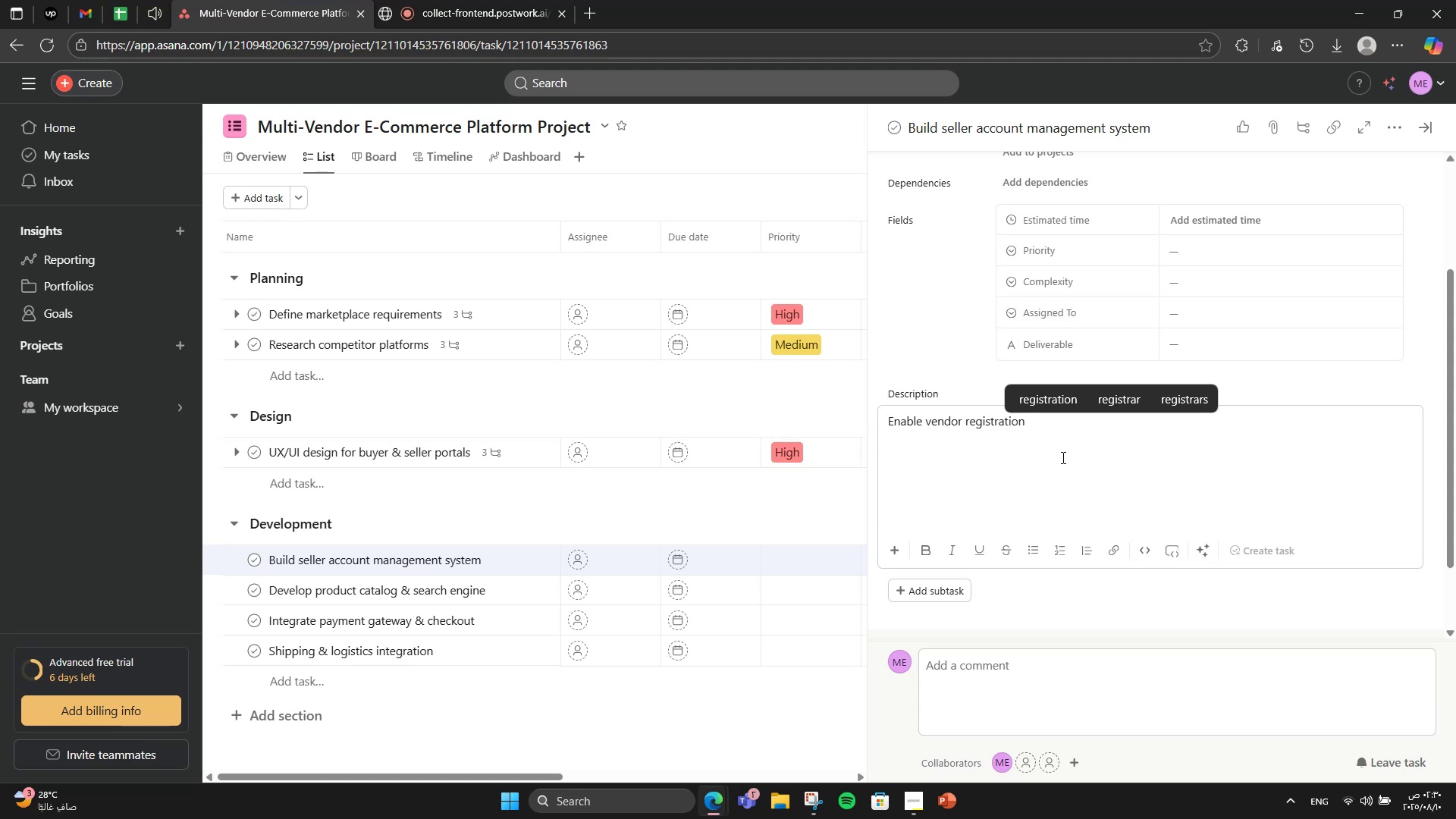 
type(, profile setup, and product i)
key(Backspace)
type(upload tools.)
 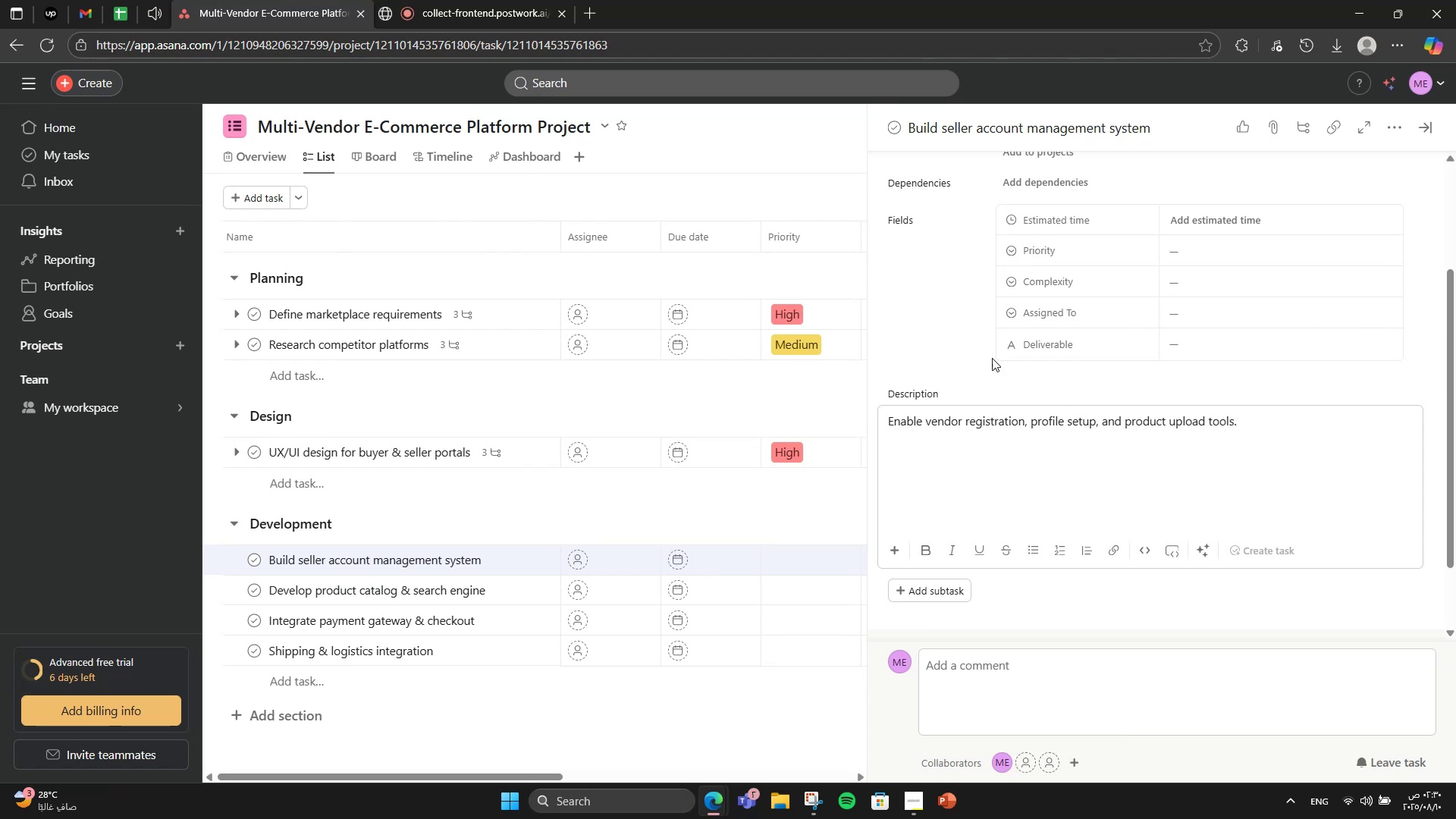 
left_click([1182, 299])
 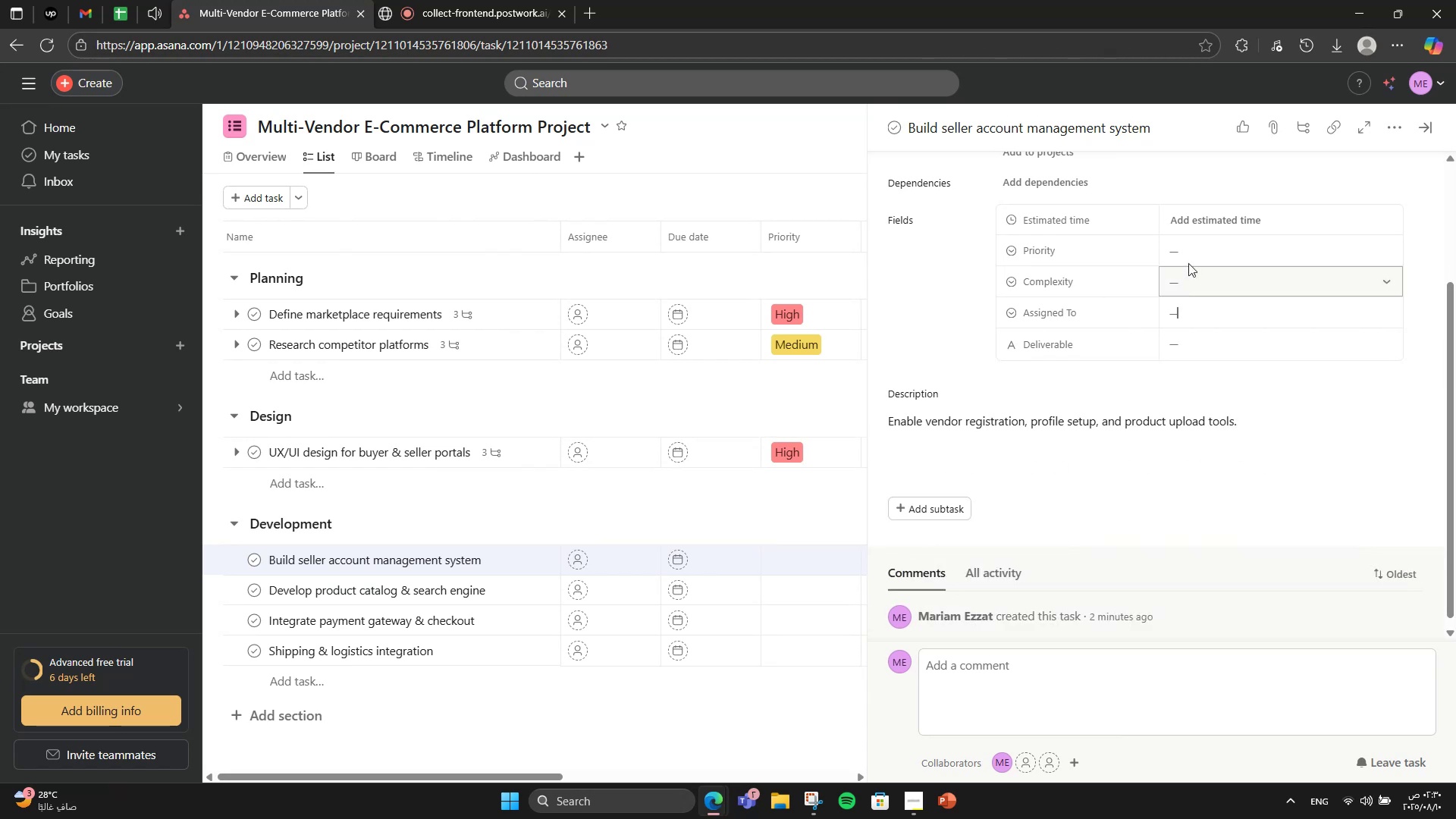 
left_click([1188, 260])
 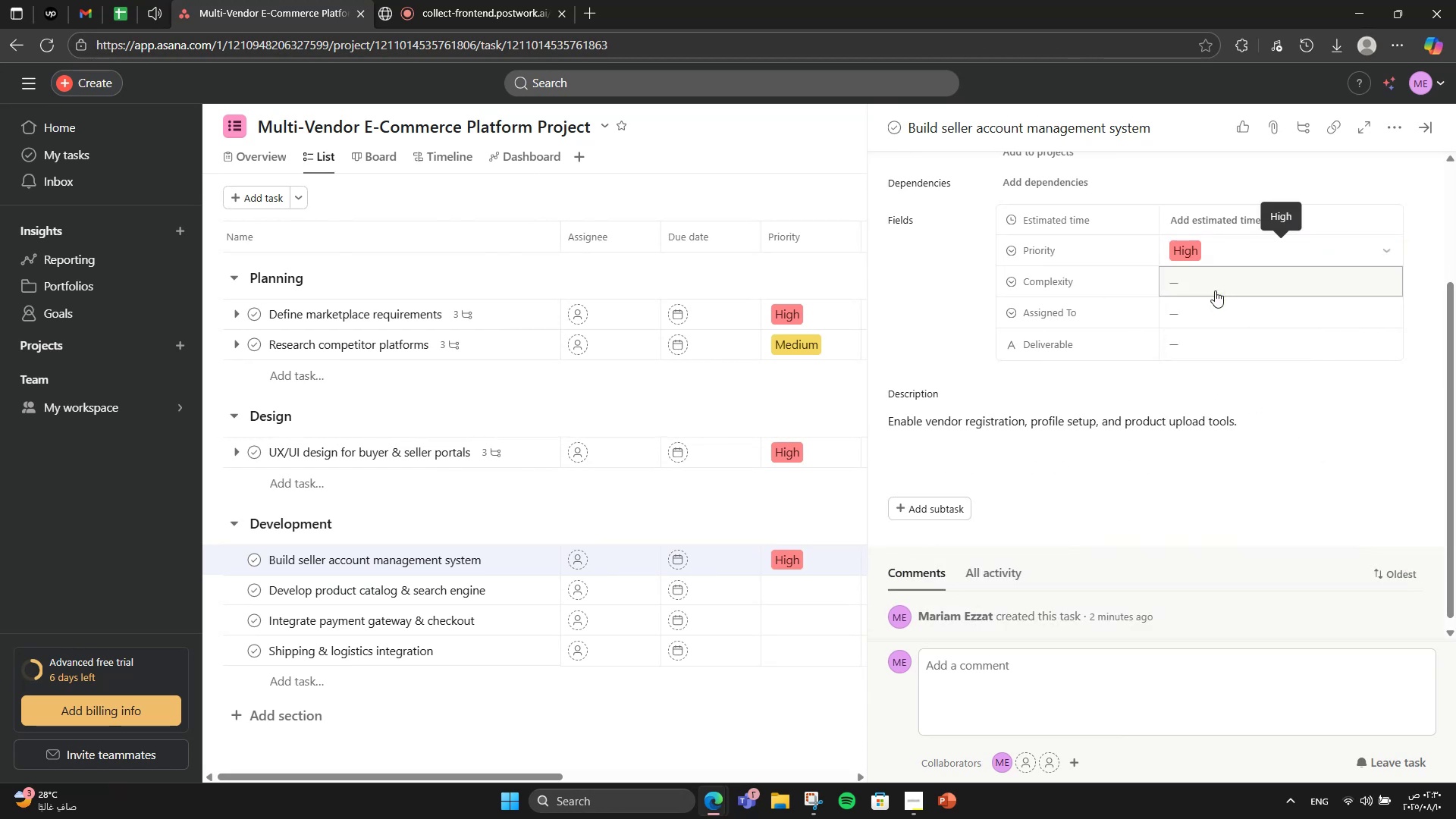 
left_click([1215, 277])
 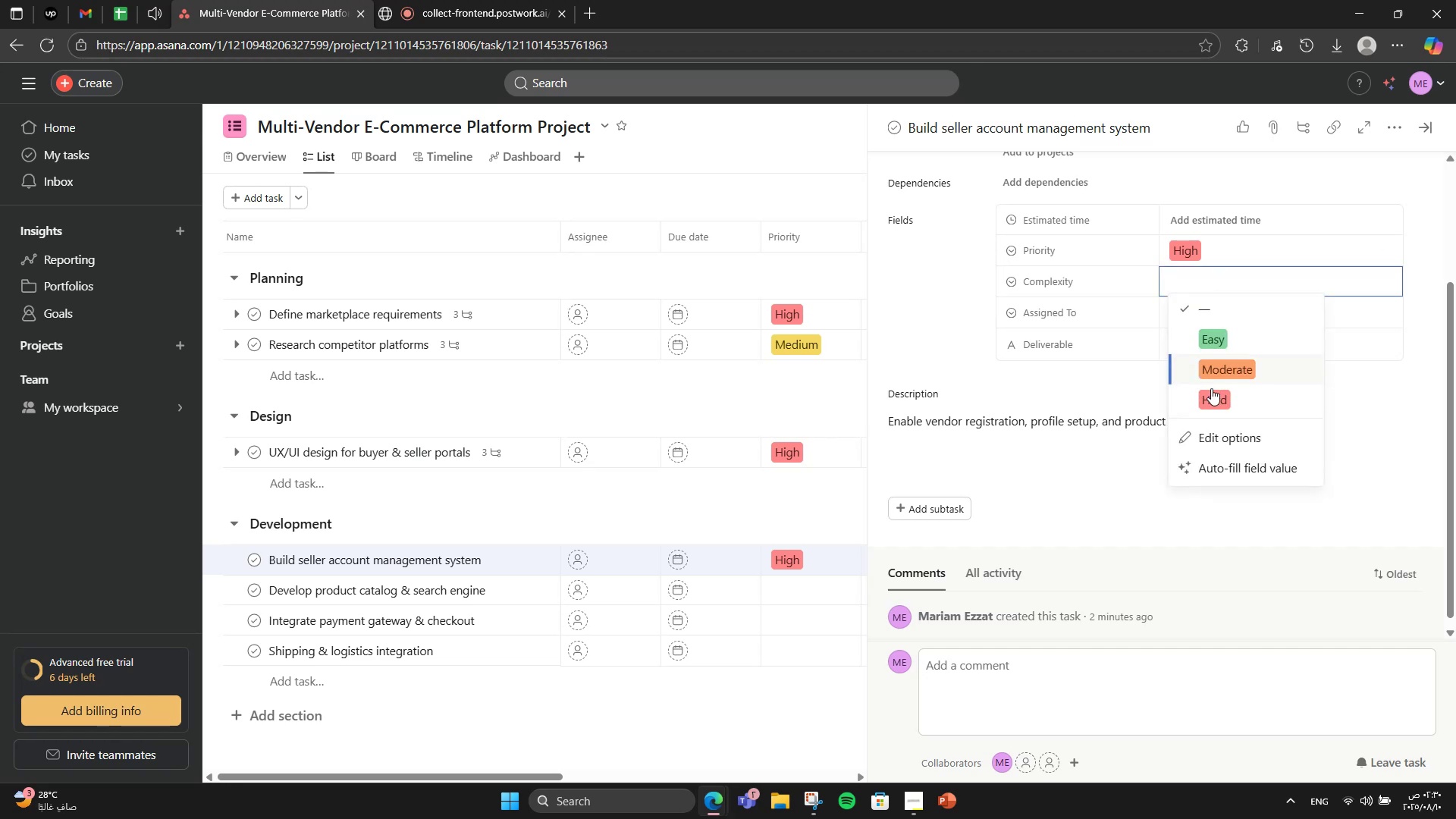 
left_click([1207, 400])
 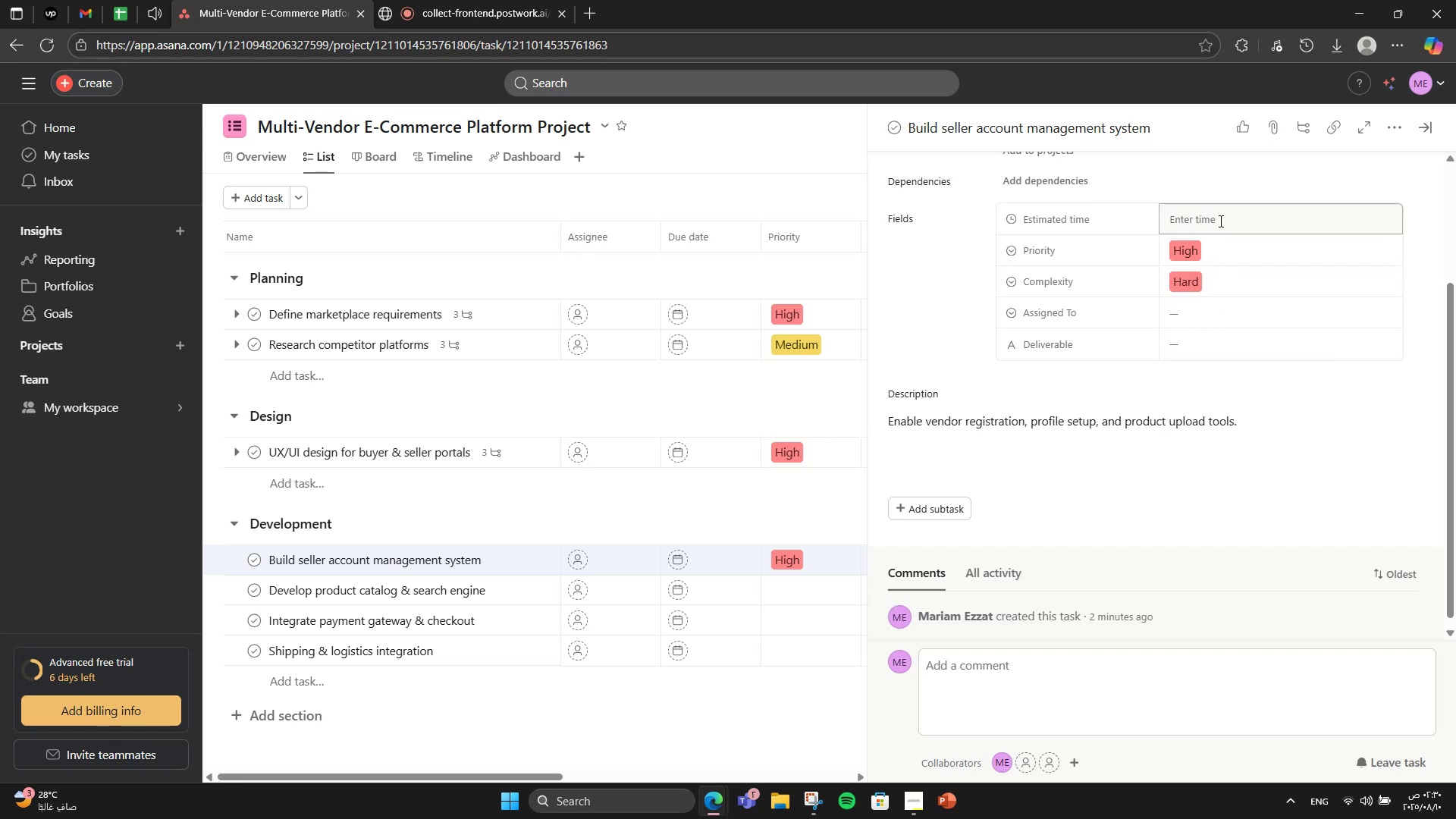 
double_click([1219, 221])
 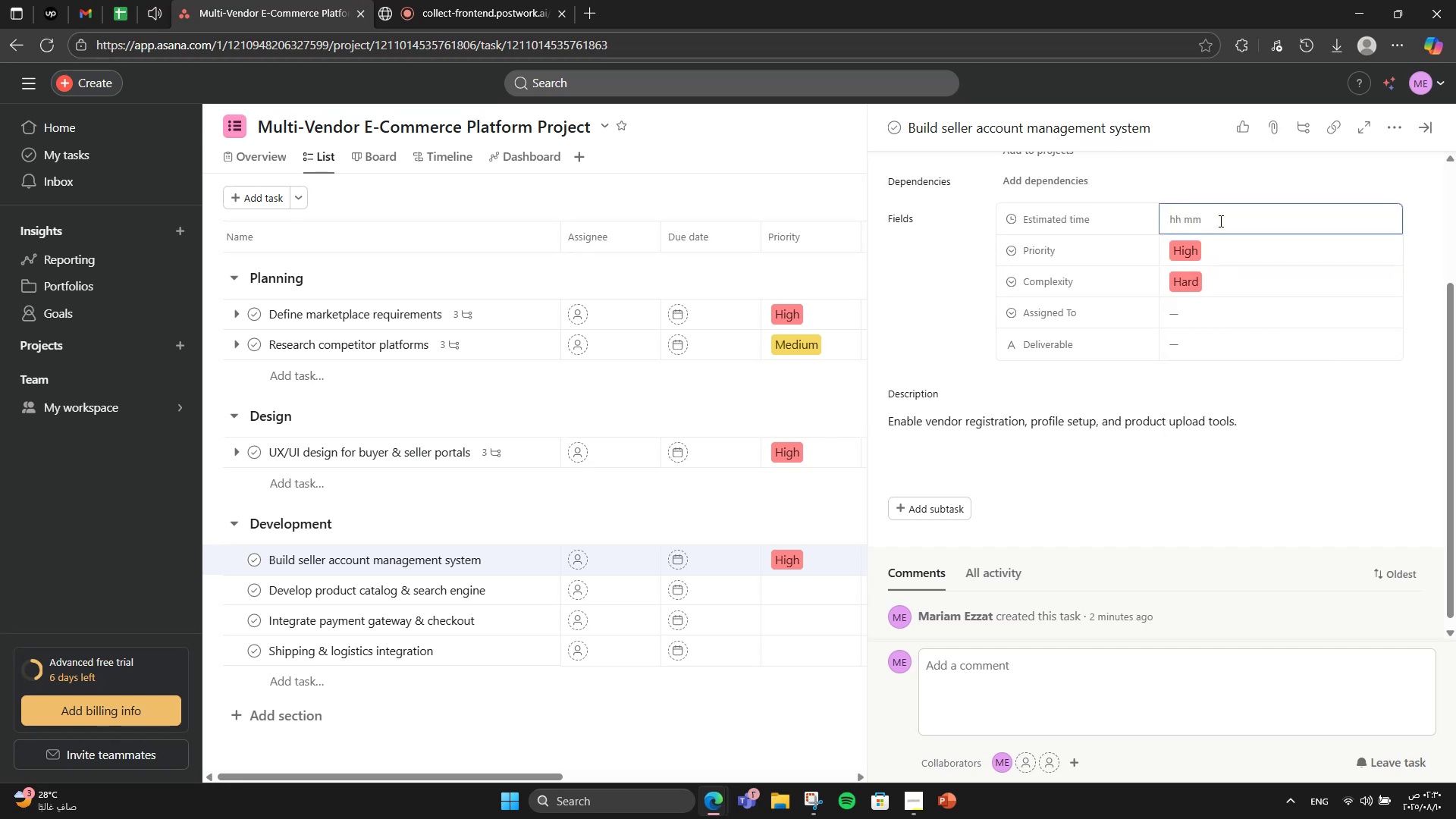 
key(Numpad1)
 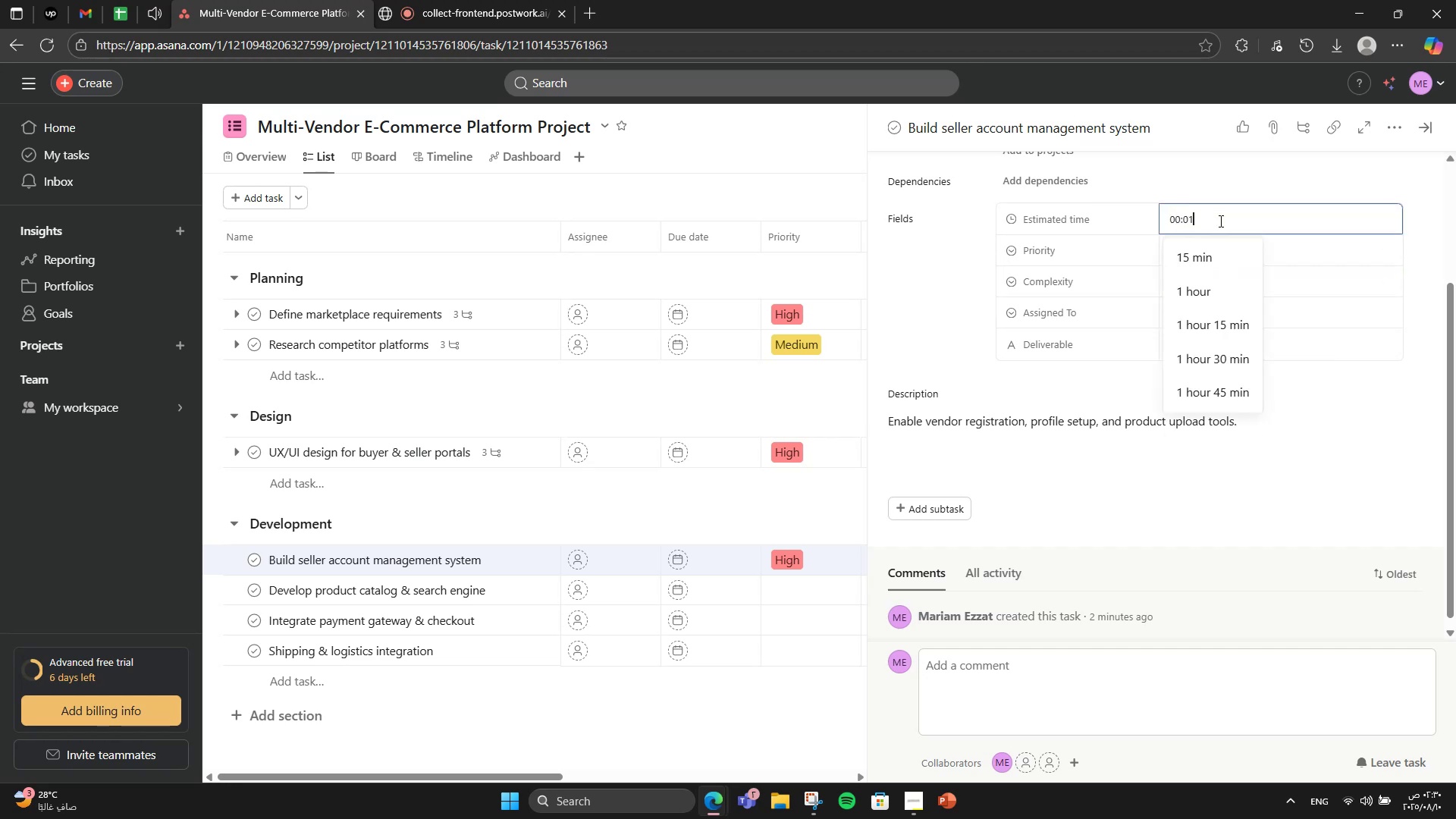 
key(Numpad2)
 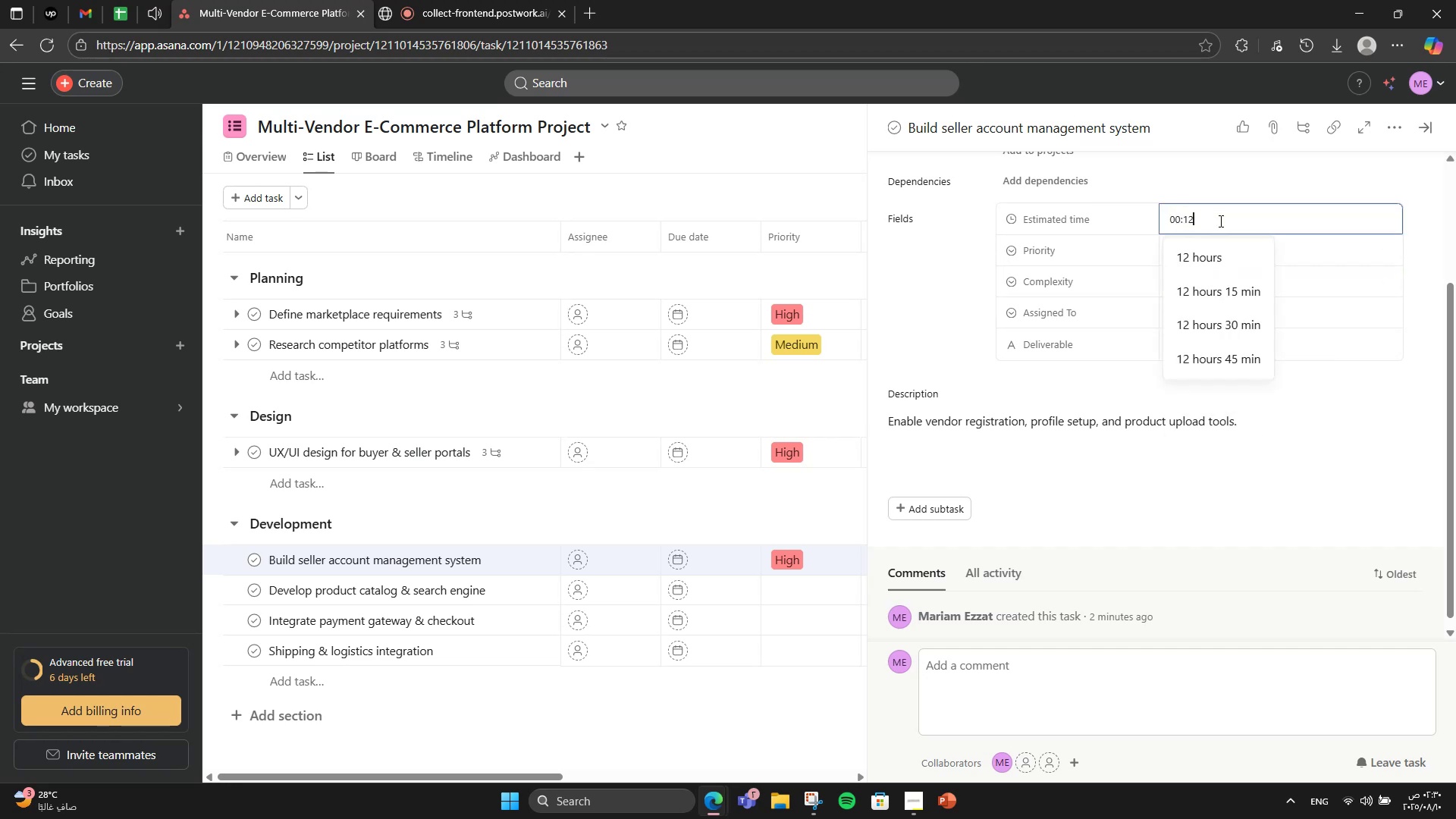 
key(Numpad0)
 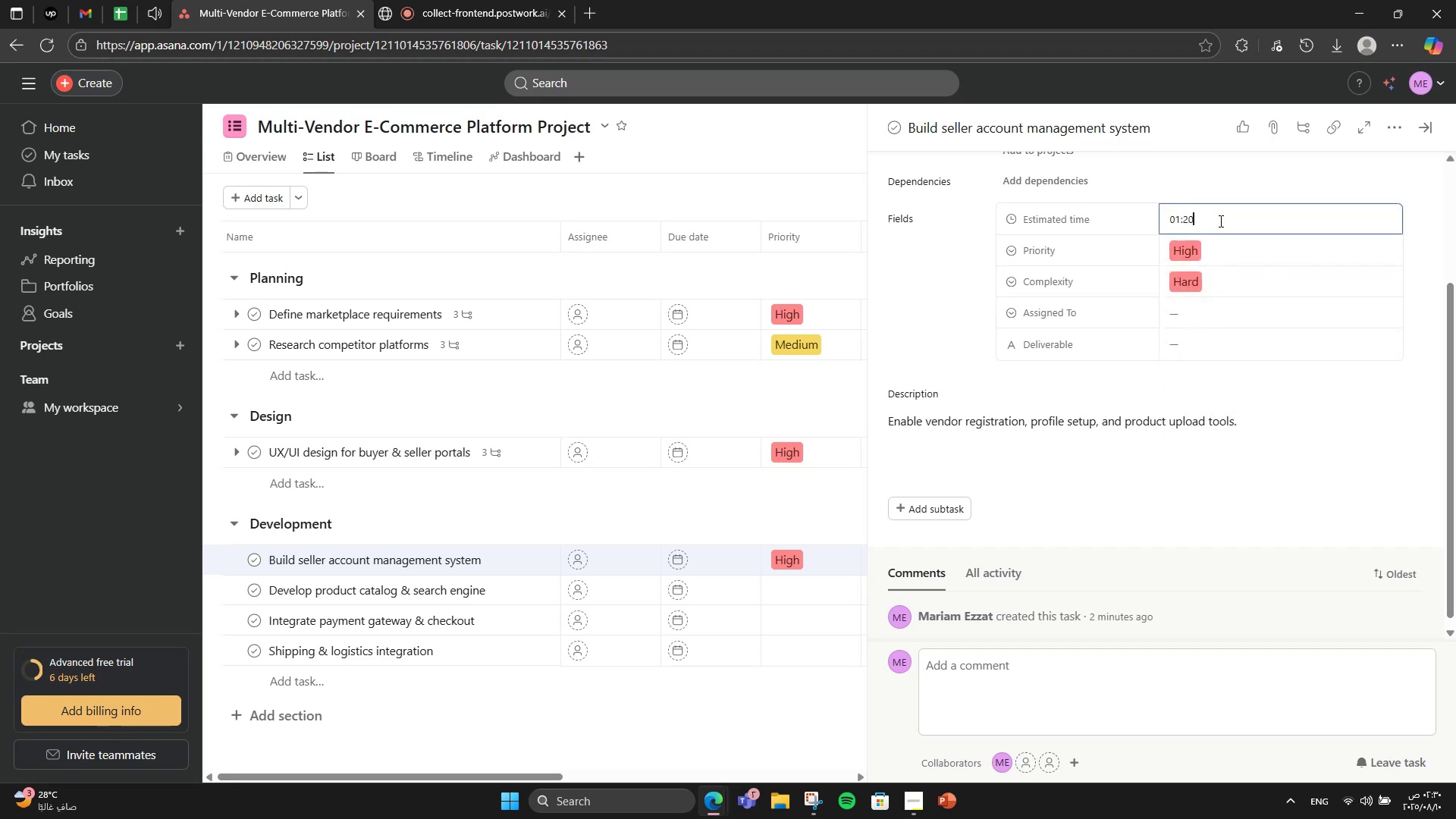 
key(Numpad0)
 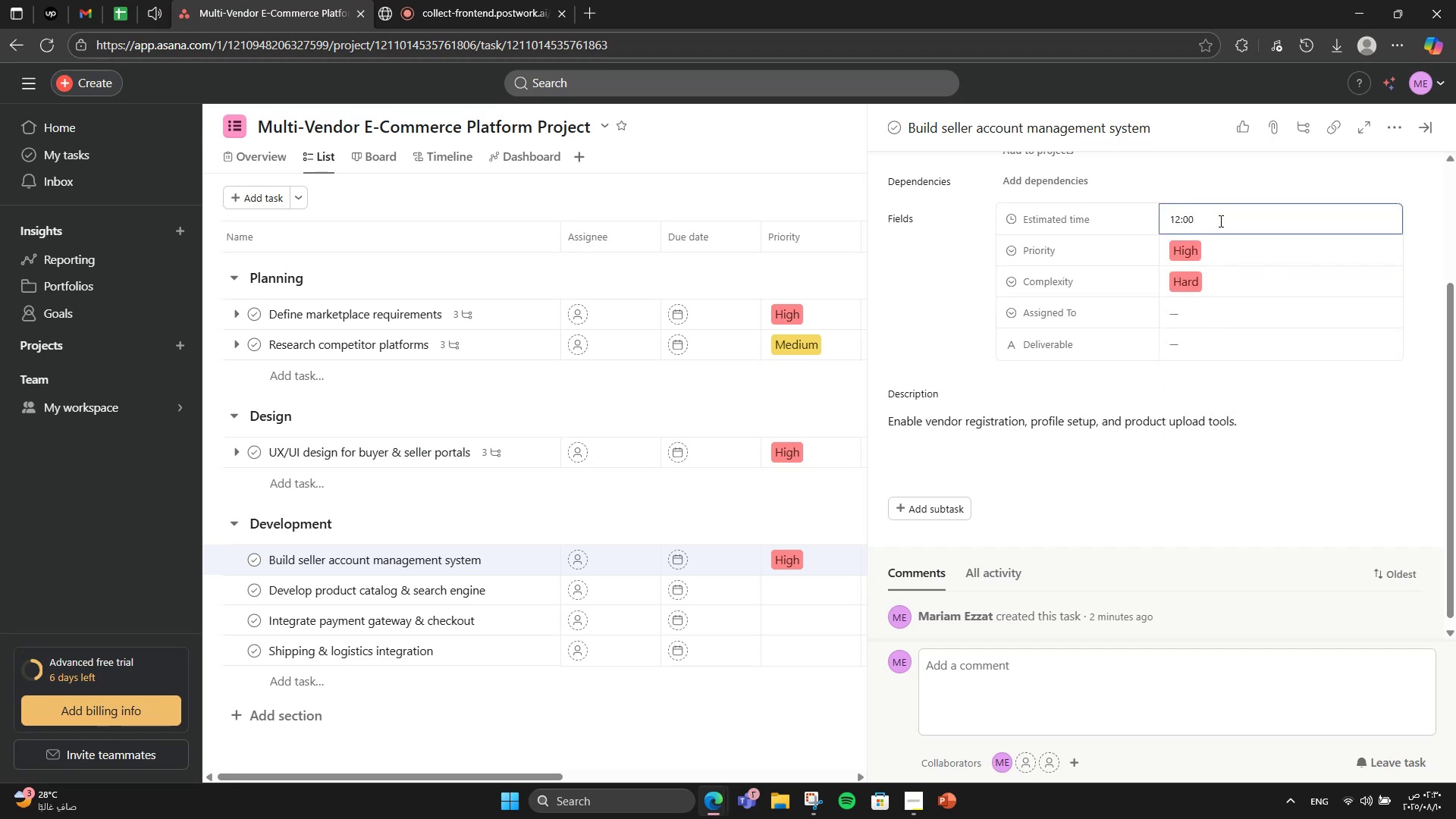 
wait(5.3)
 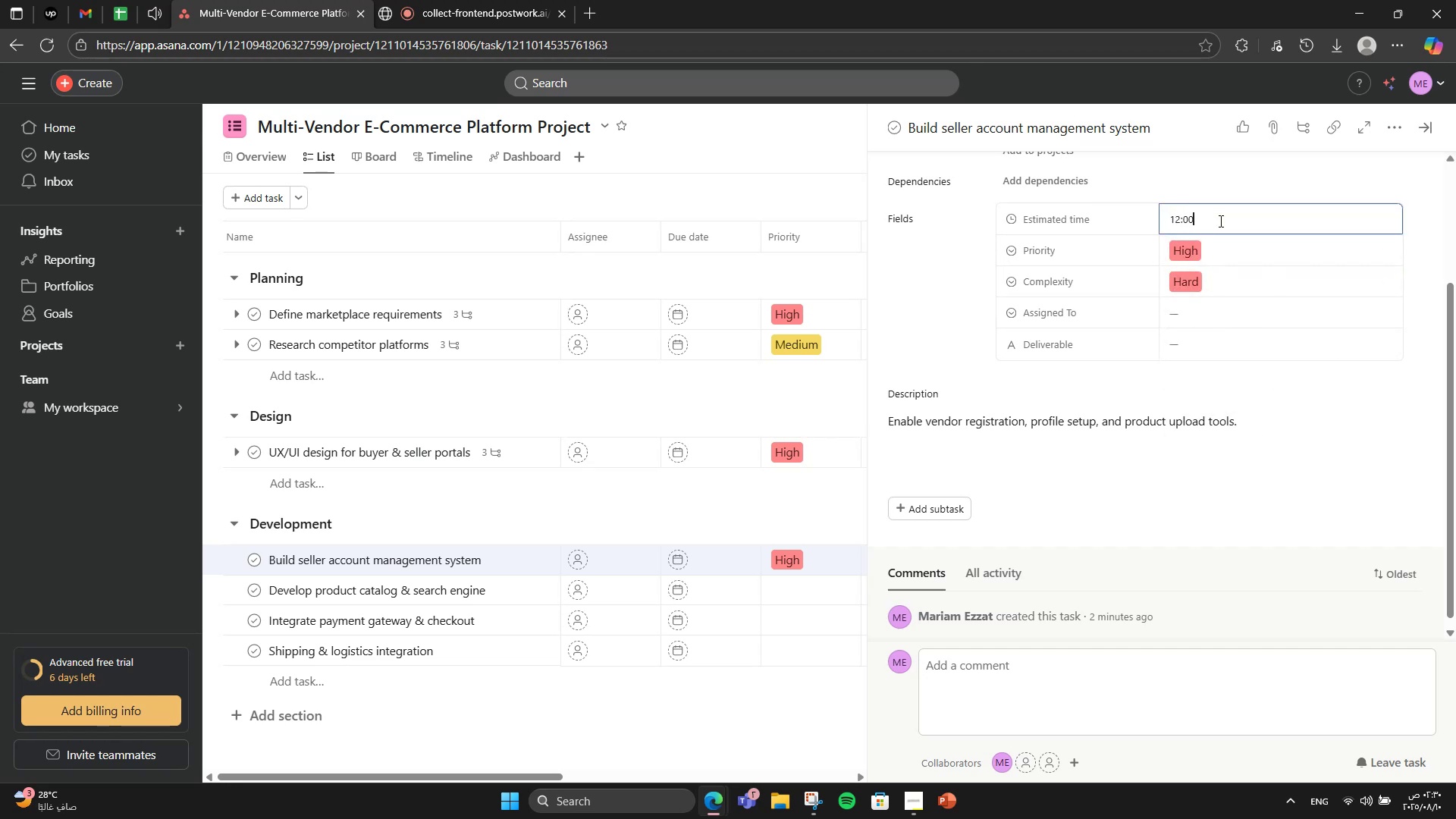 
left_click([1194, 304])
 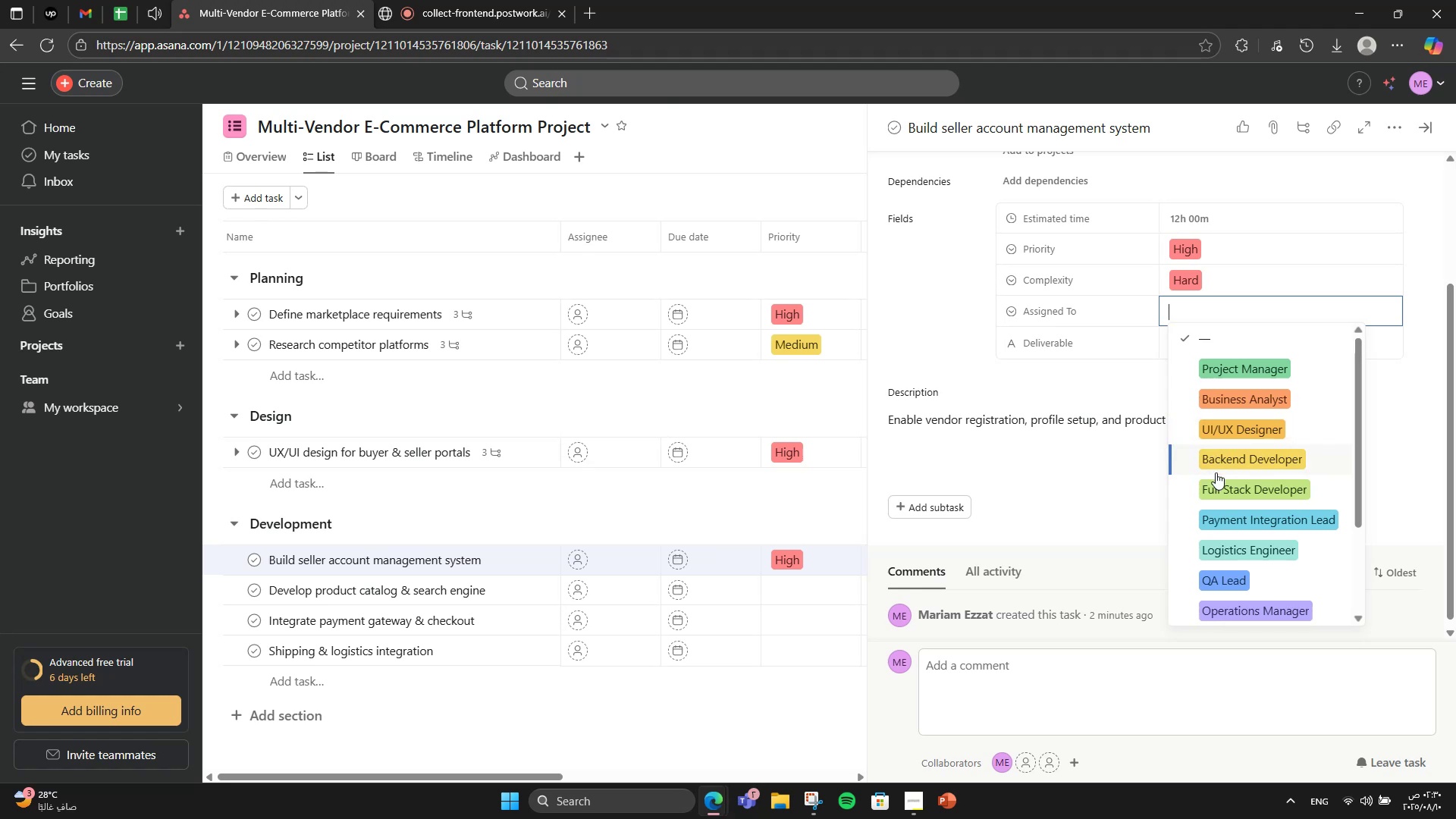 
left_click([1215, 466])
 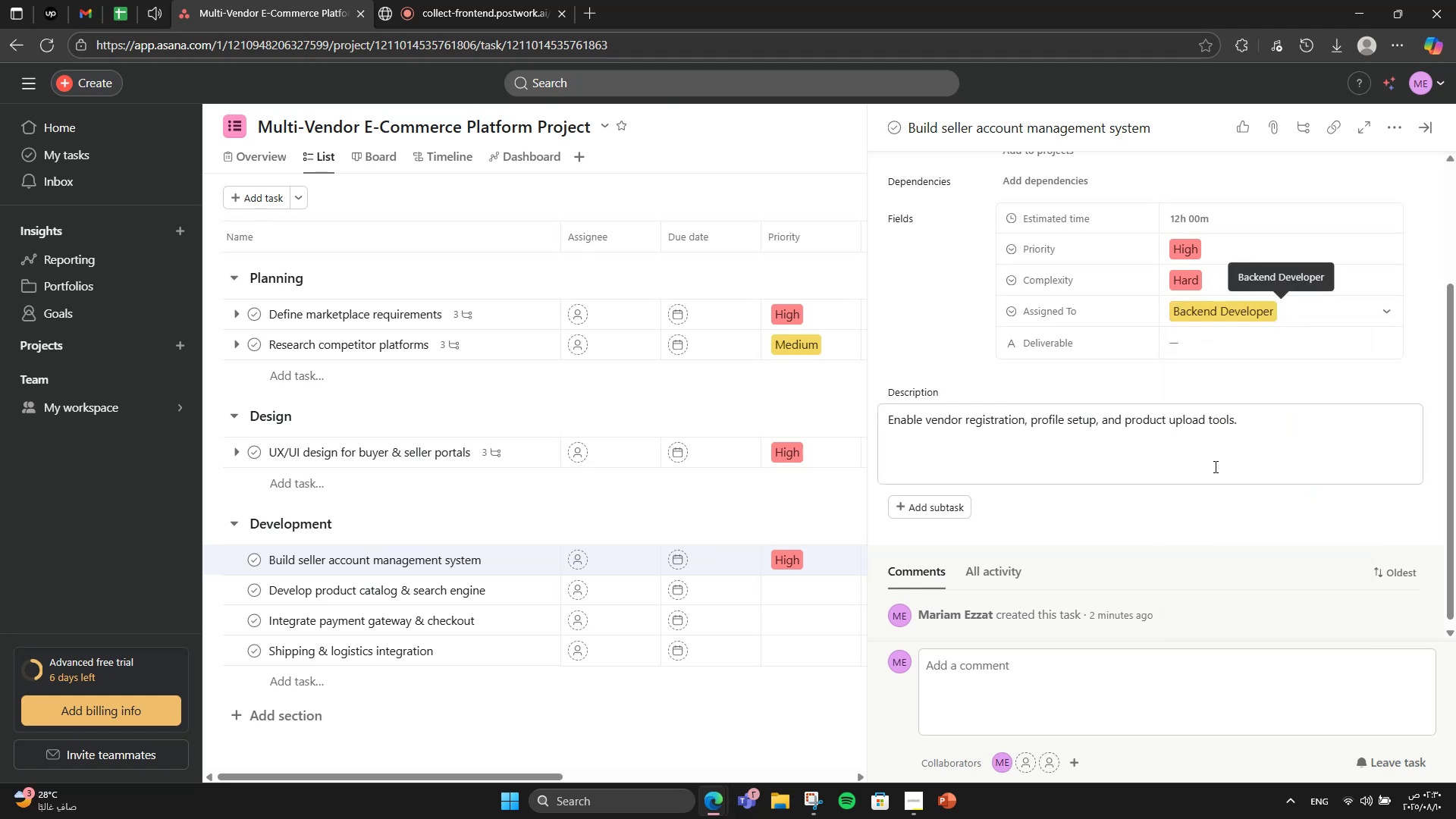 
wait(5.28)
 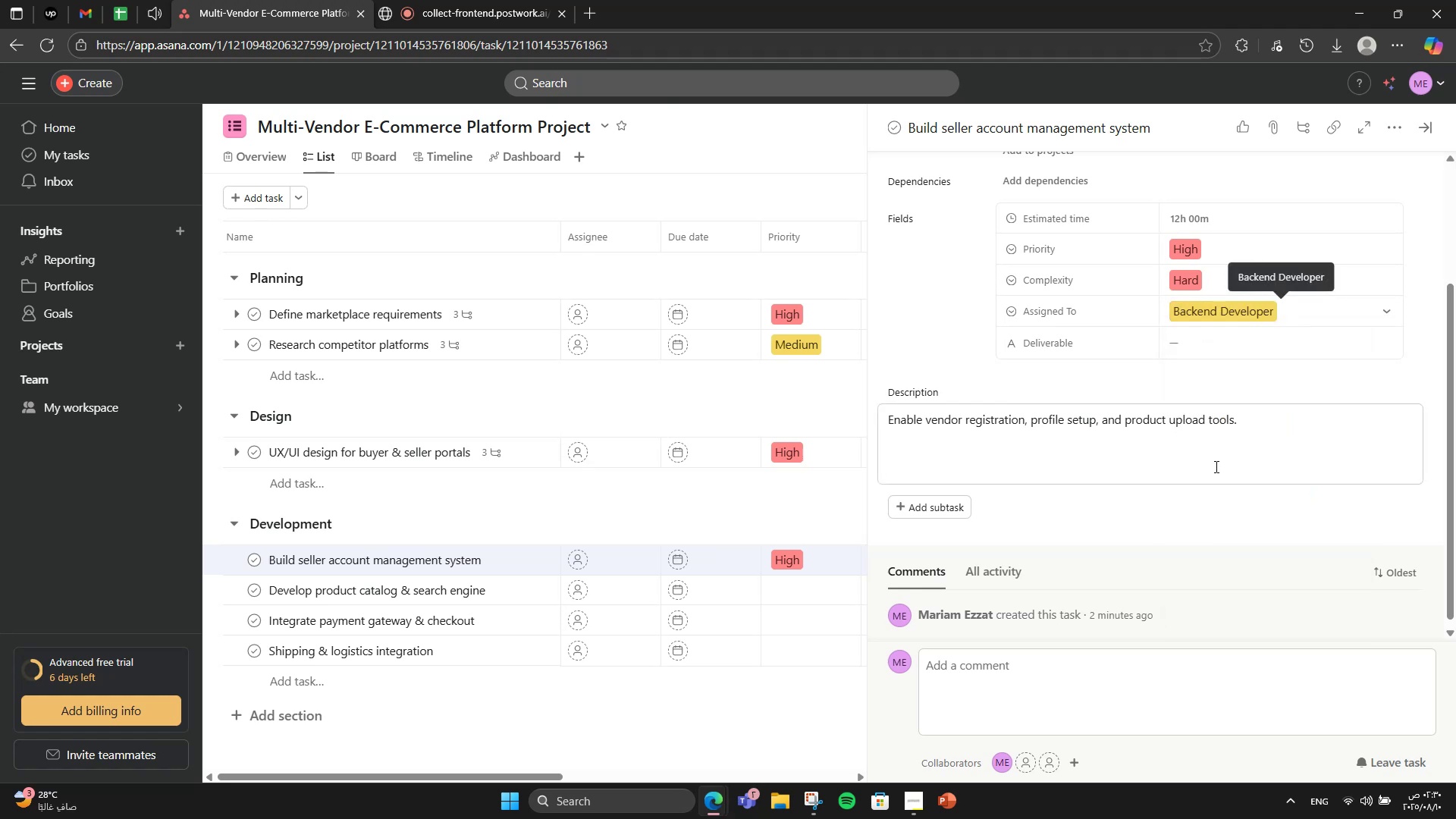 
left_click([1200, 342])
 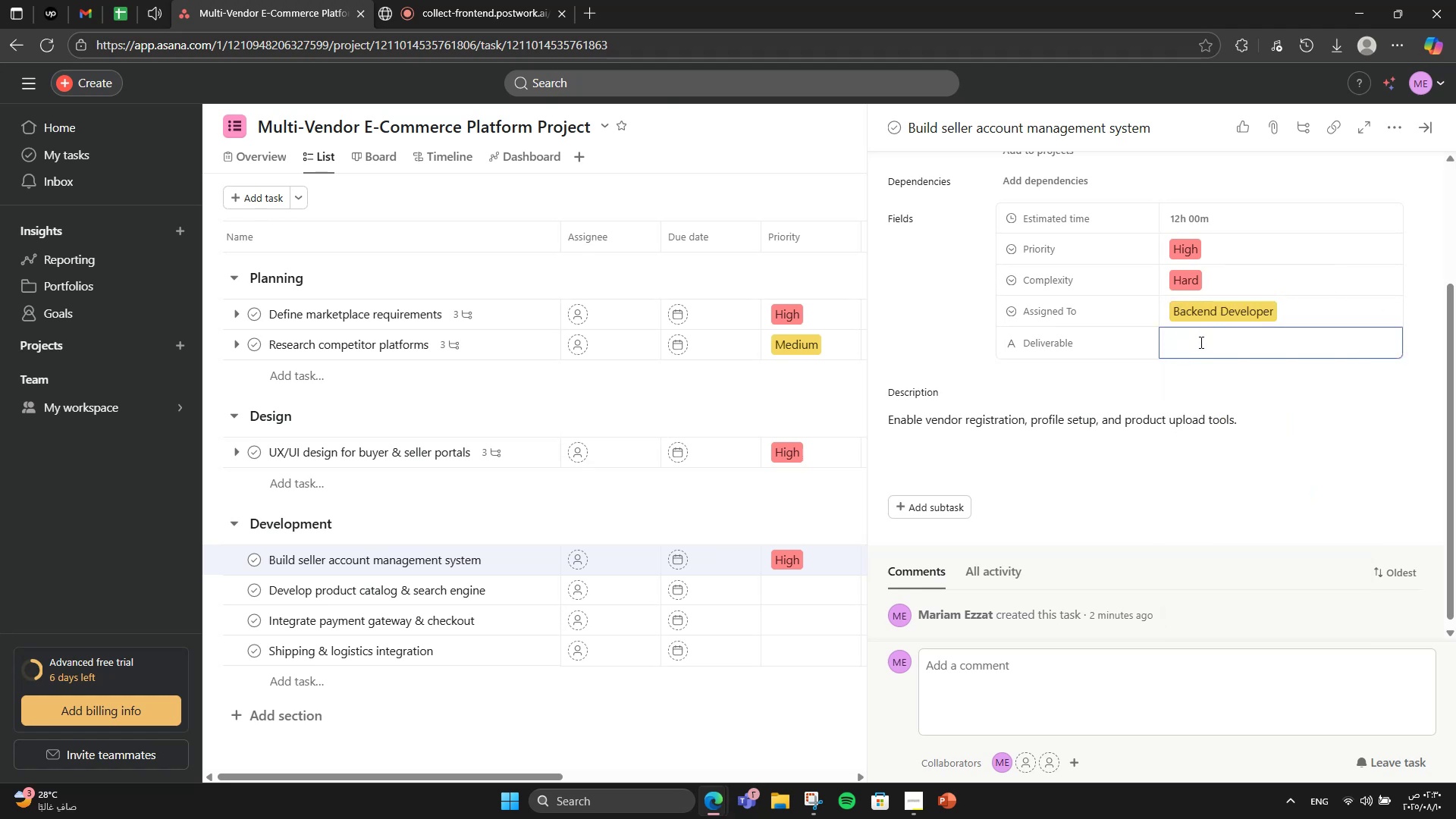 
type(Seller )
 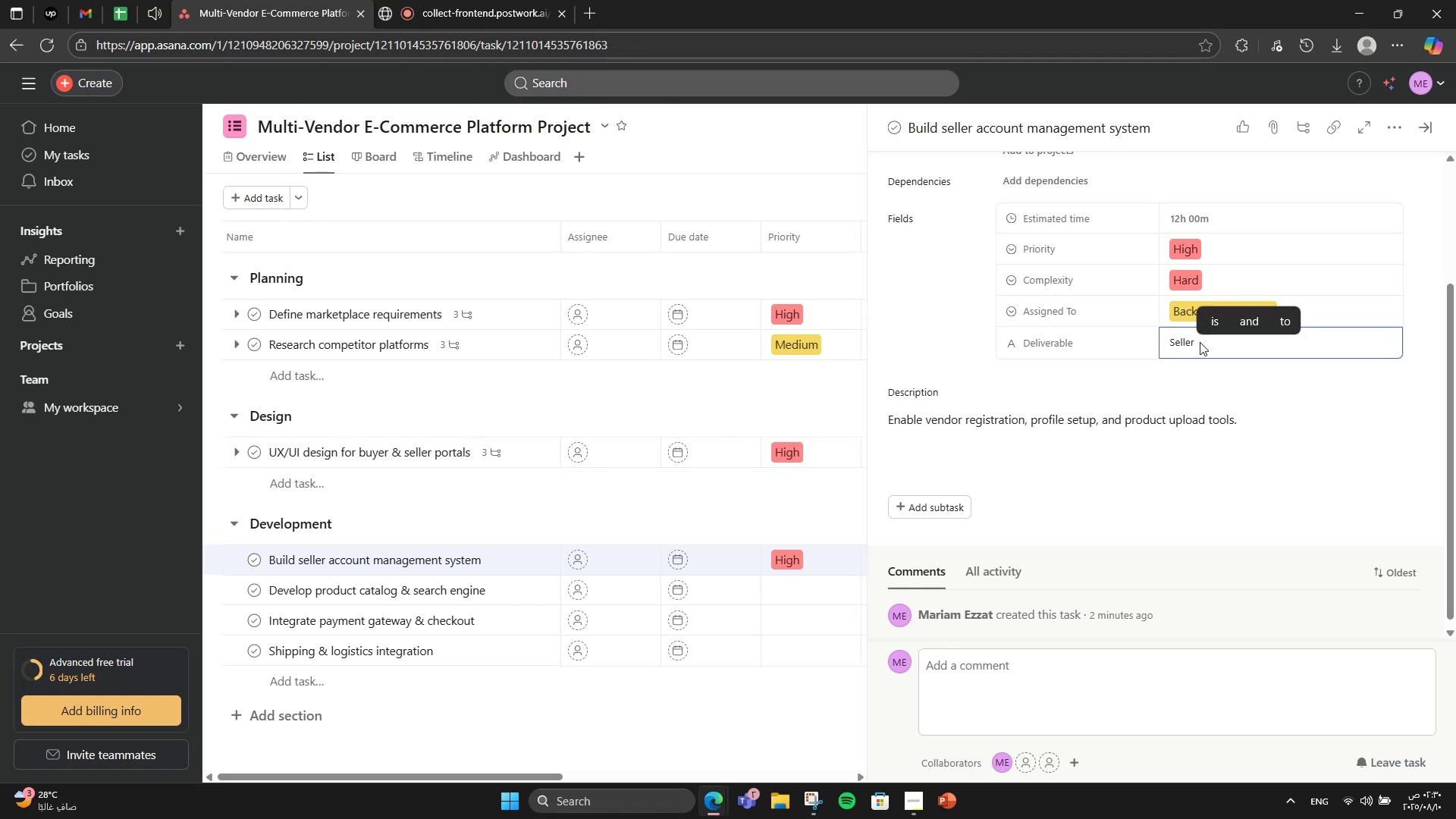 
type(Portal Backend )
 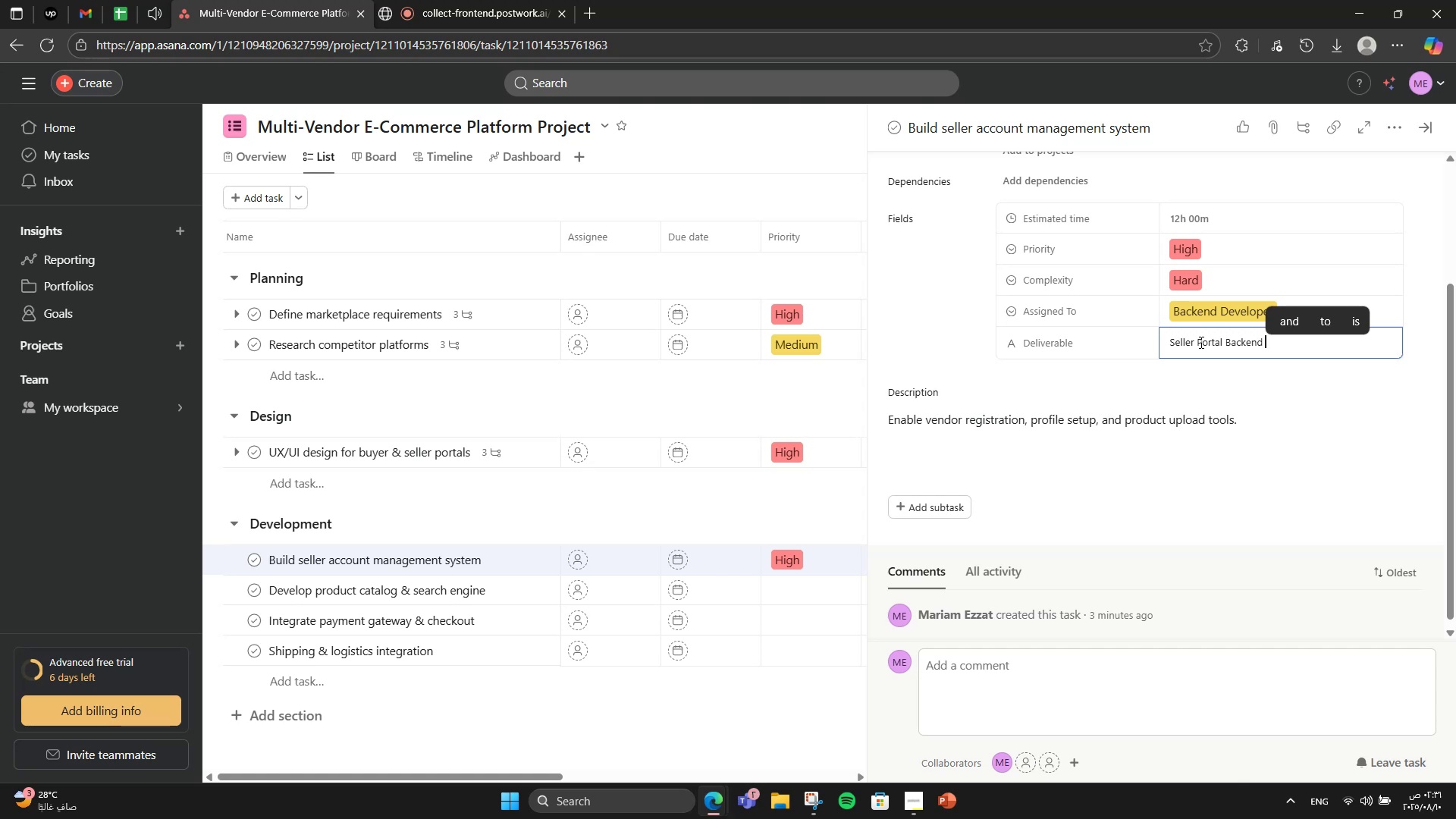 
wait(5.87)
 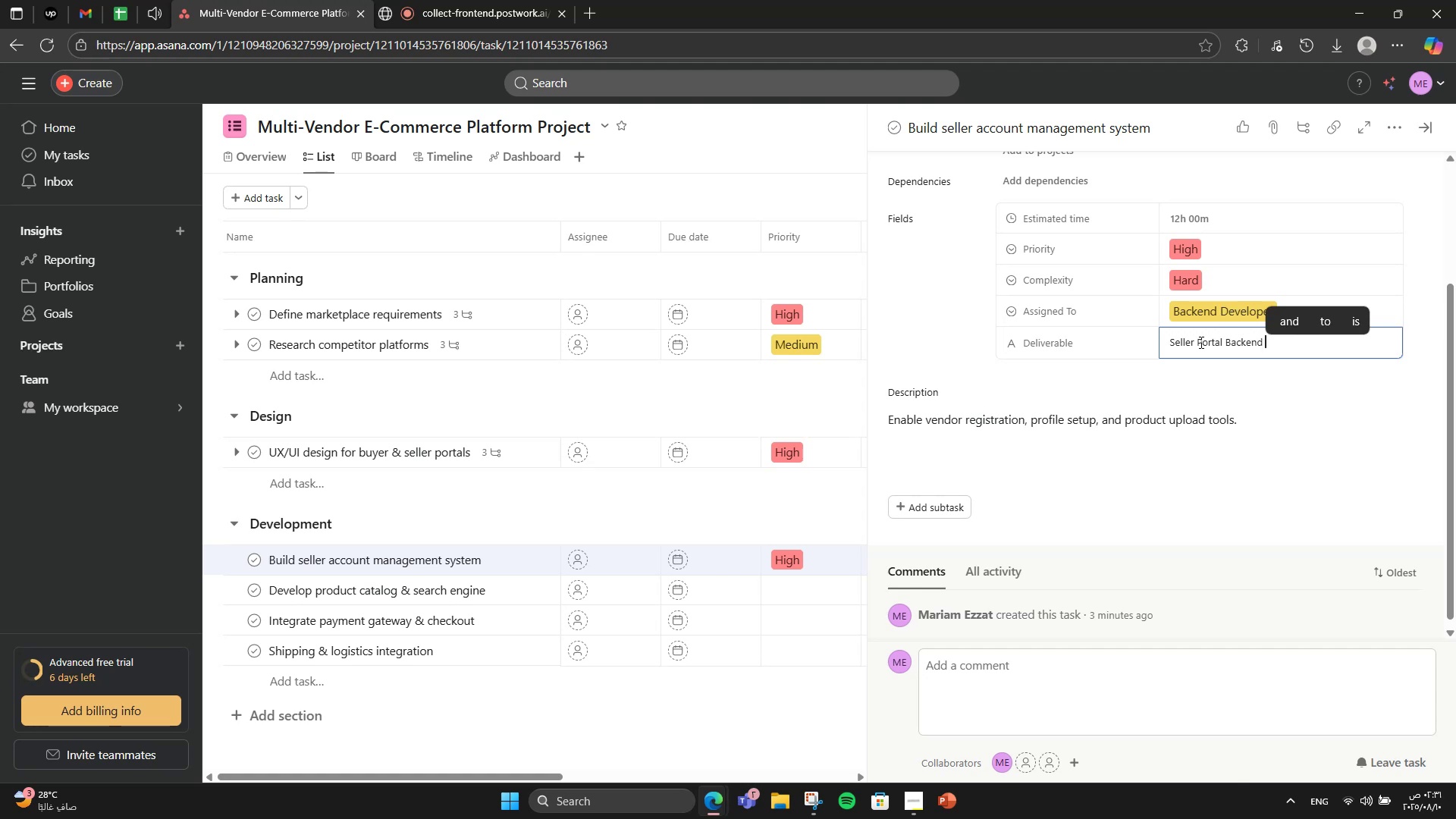 
type(+ API)
 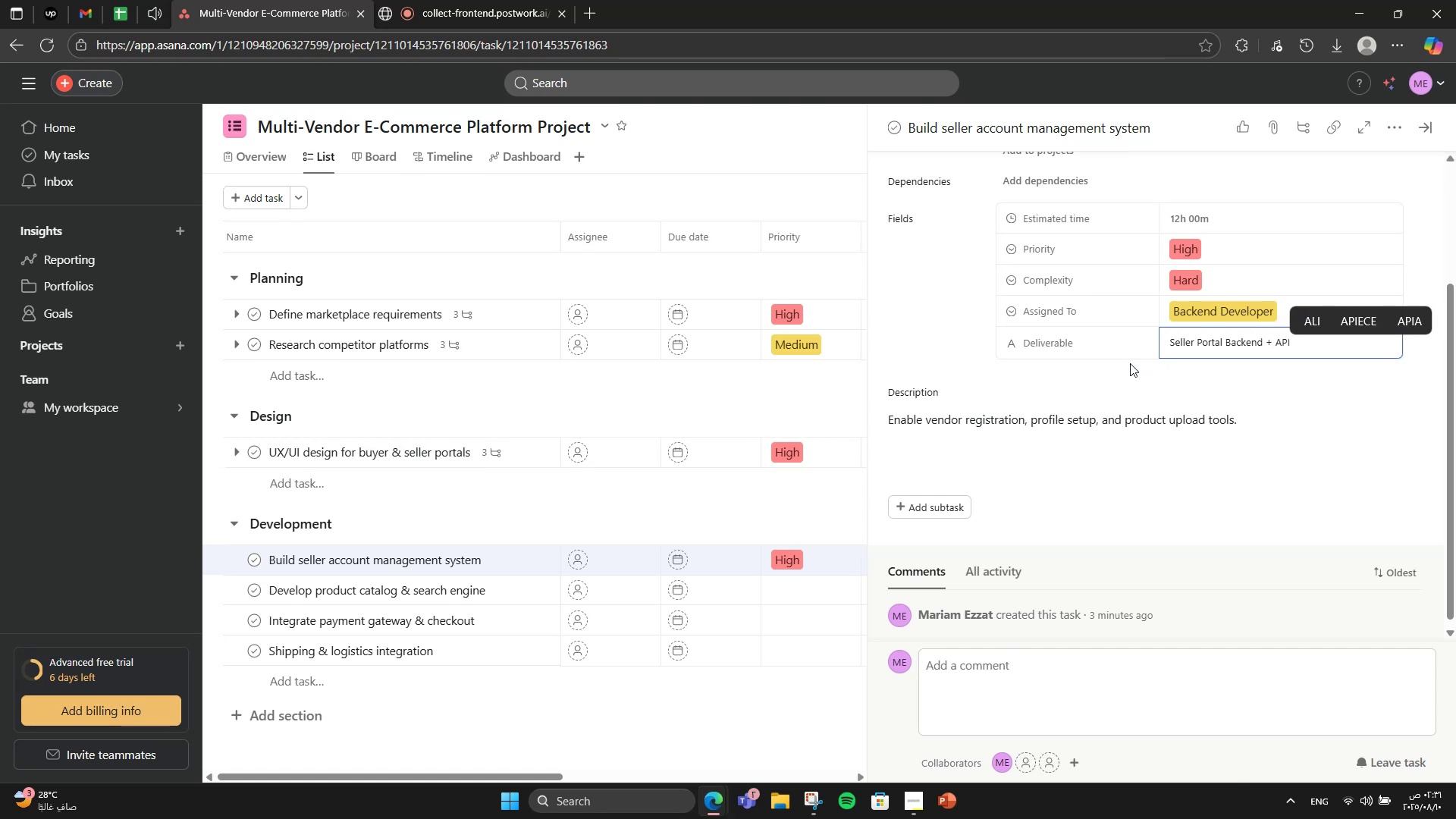 
scroll: coordinate [1121, 365], scroll_direction: down, amount: 3.0
 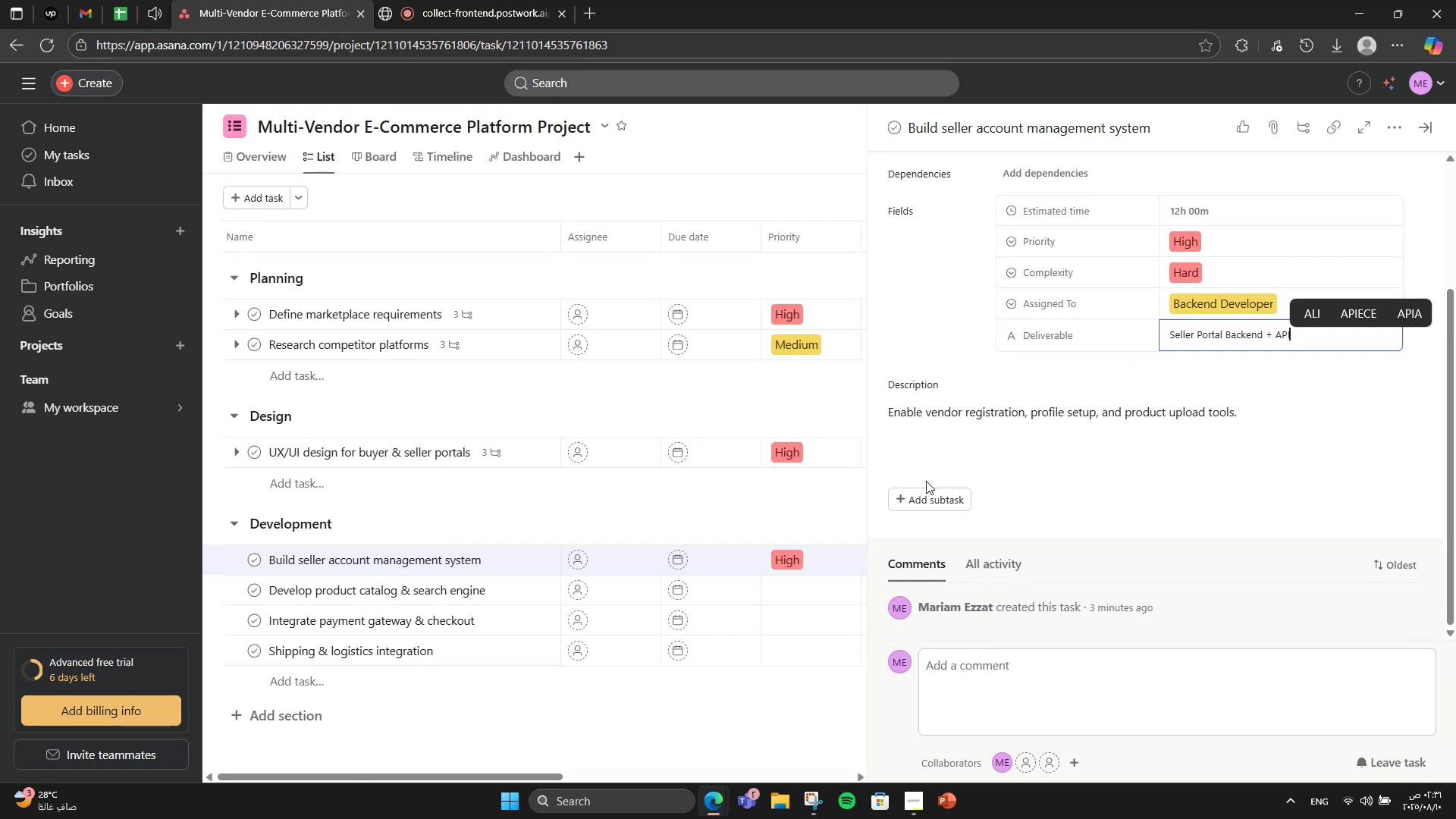 
left_click([923, 497])
 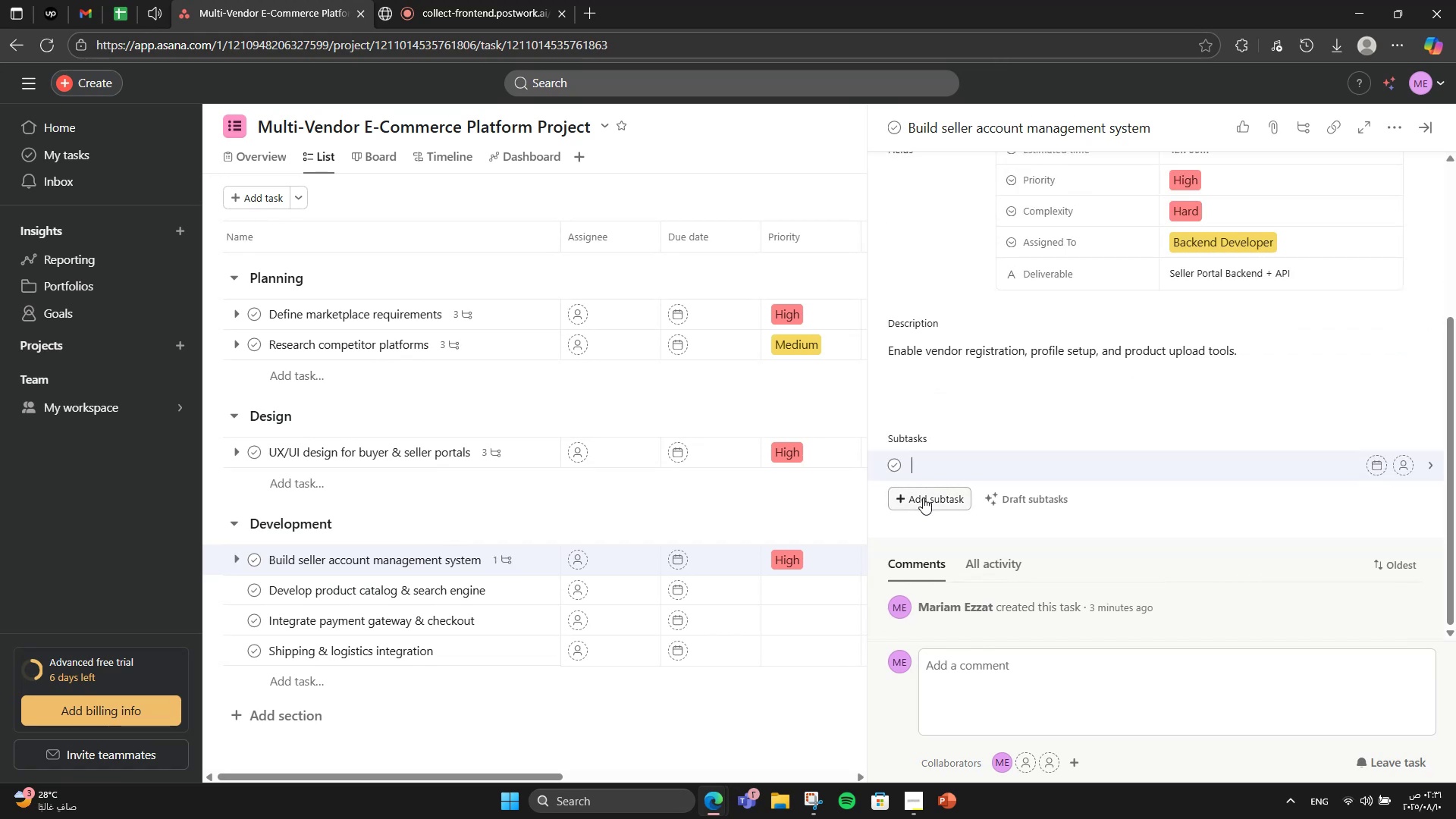 
type(Data )
key(Backspace)
type(c)
key(Backspace)
type(base schema)
 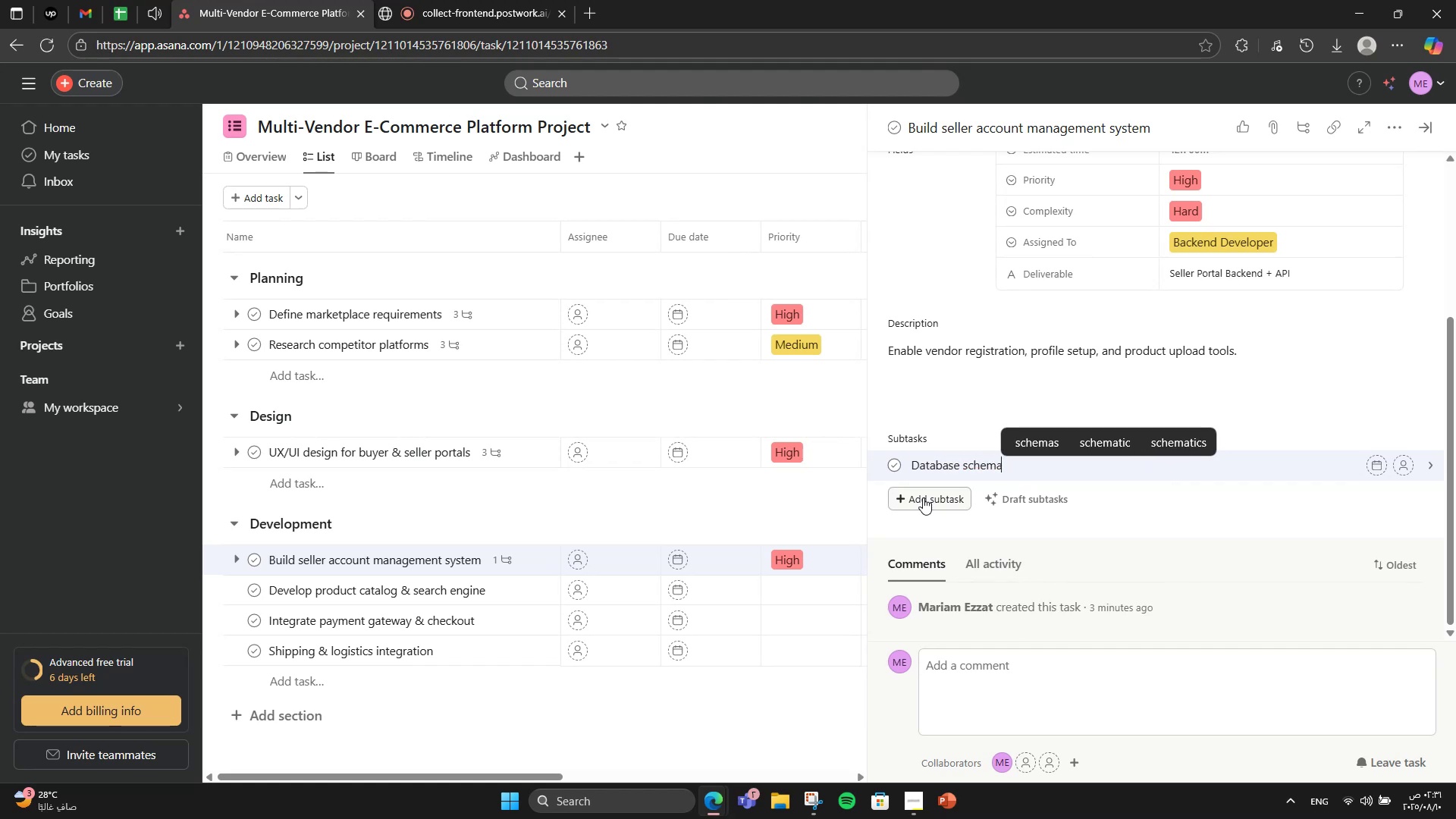 
key(Enter)
 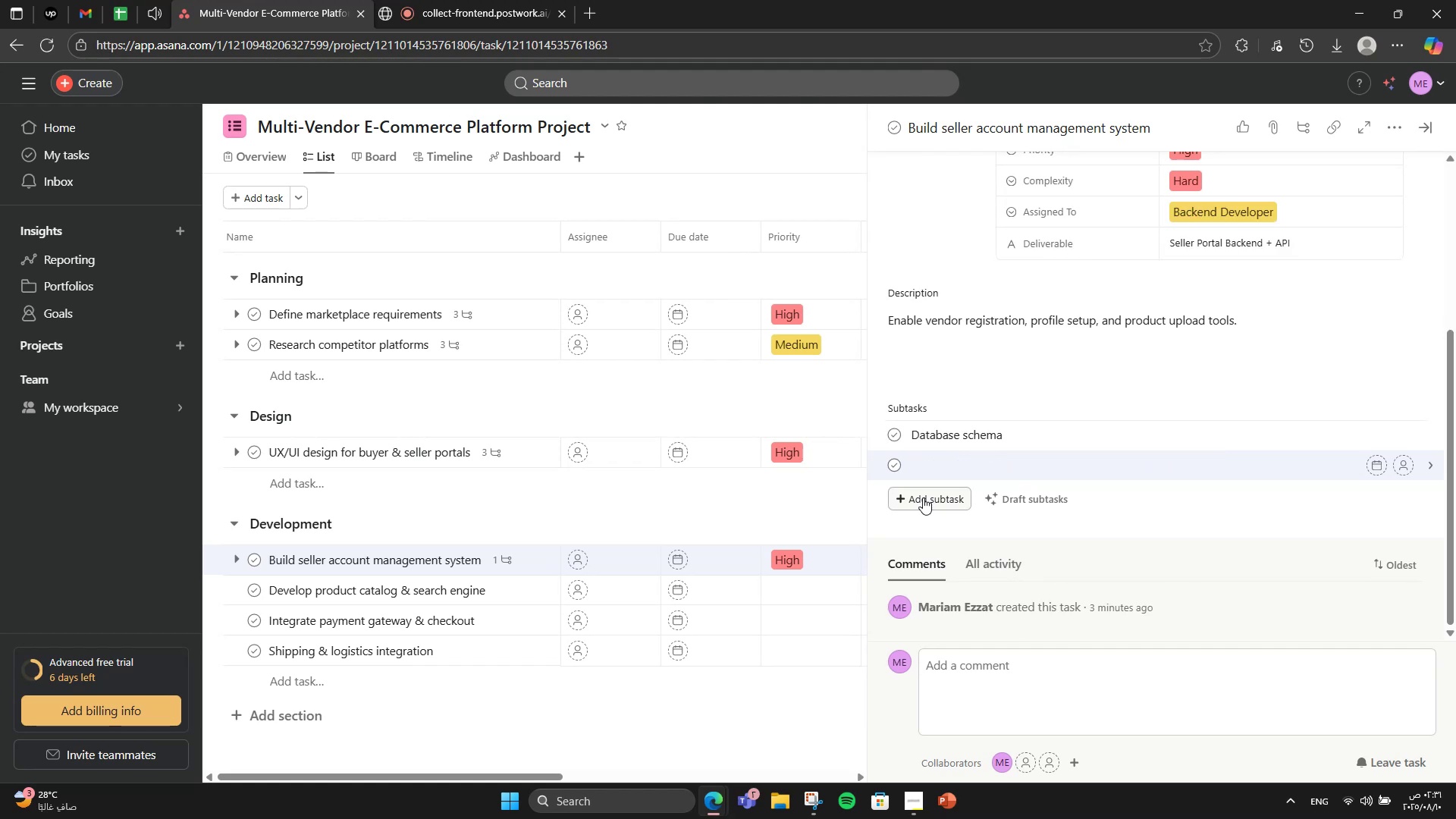 
type(AI)
key(Backspace)
type(PI endpoints)
 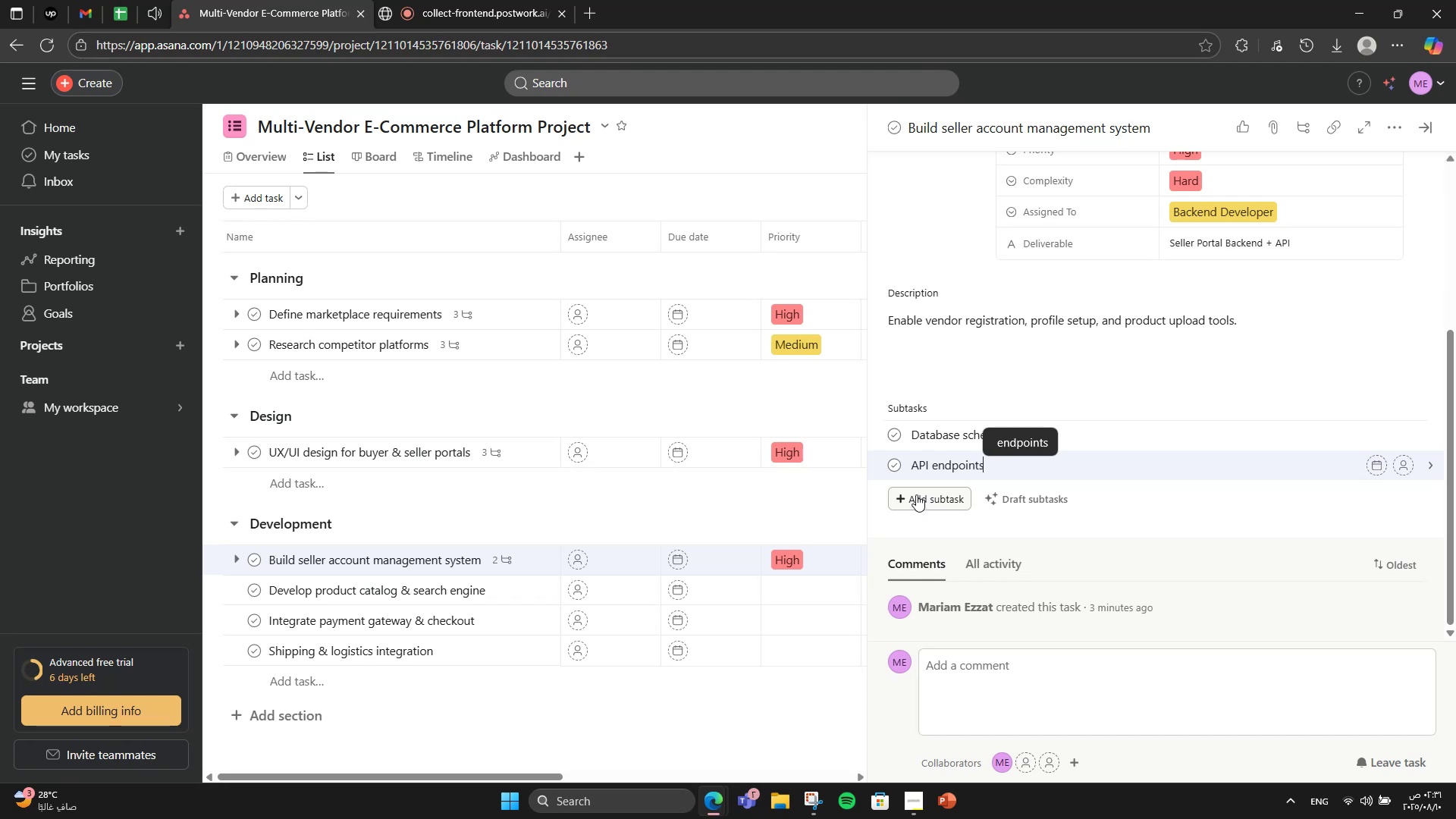 
key(Enter)
 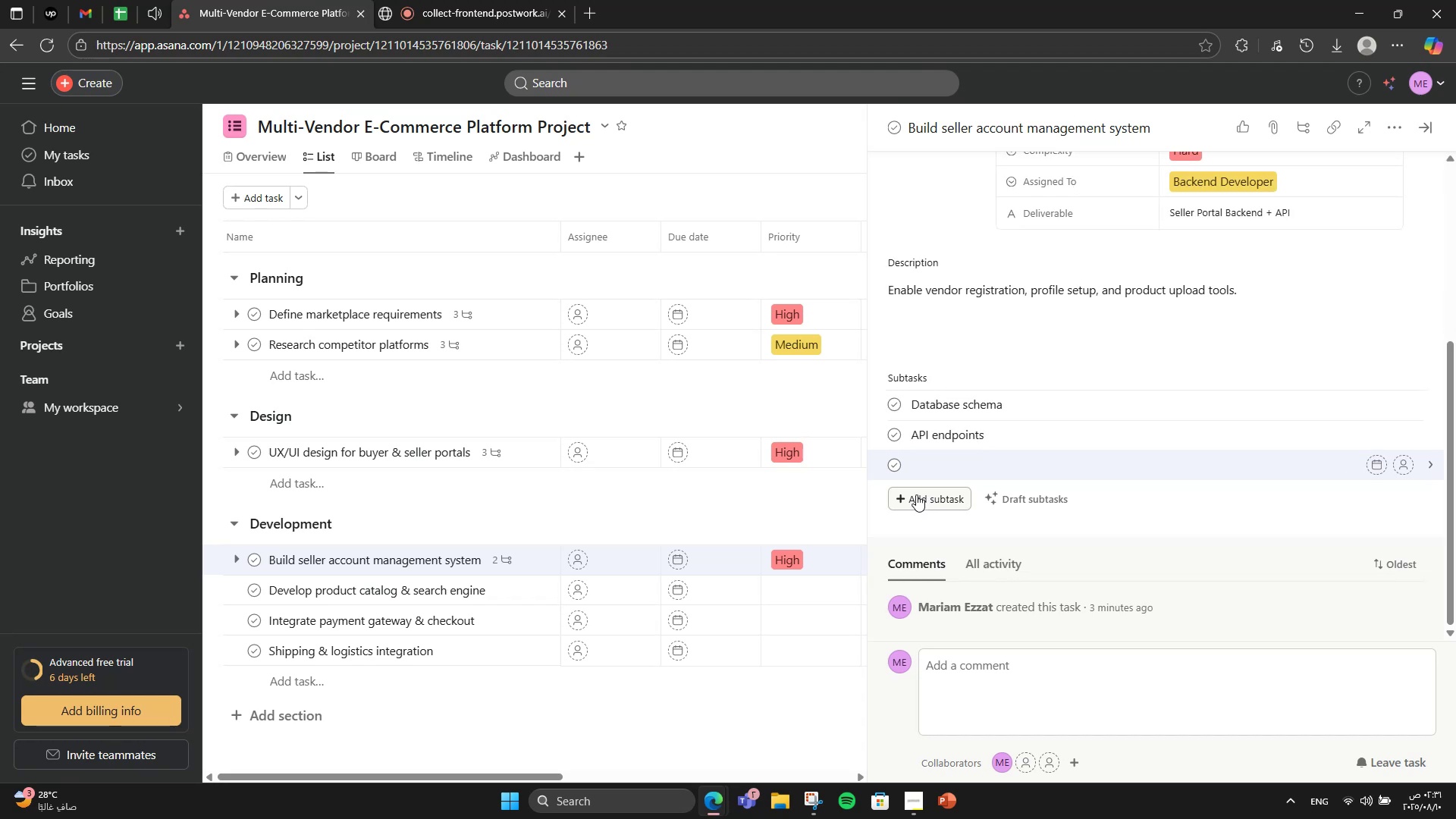 
type(Integration with UI)
 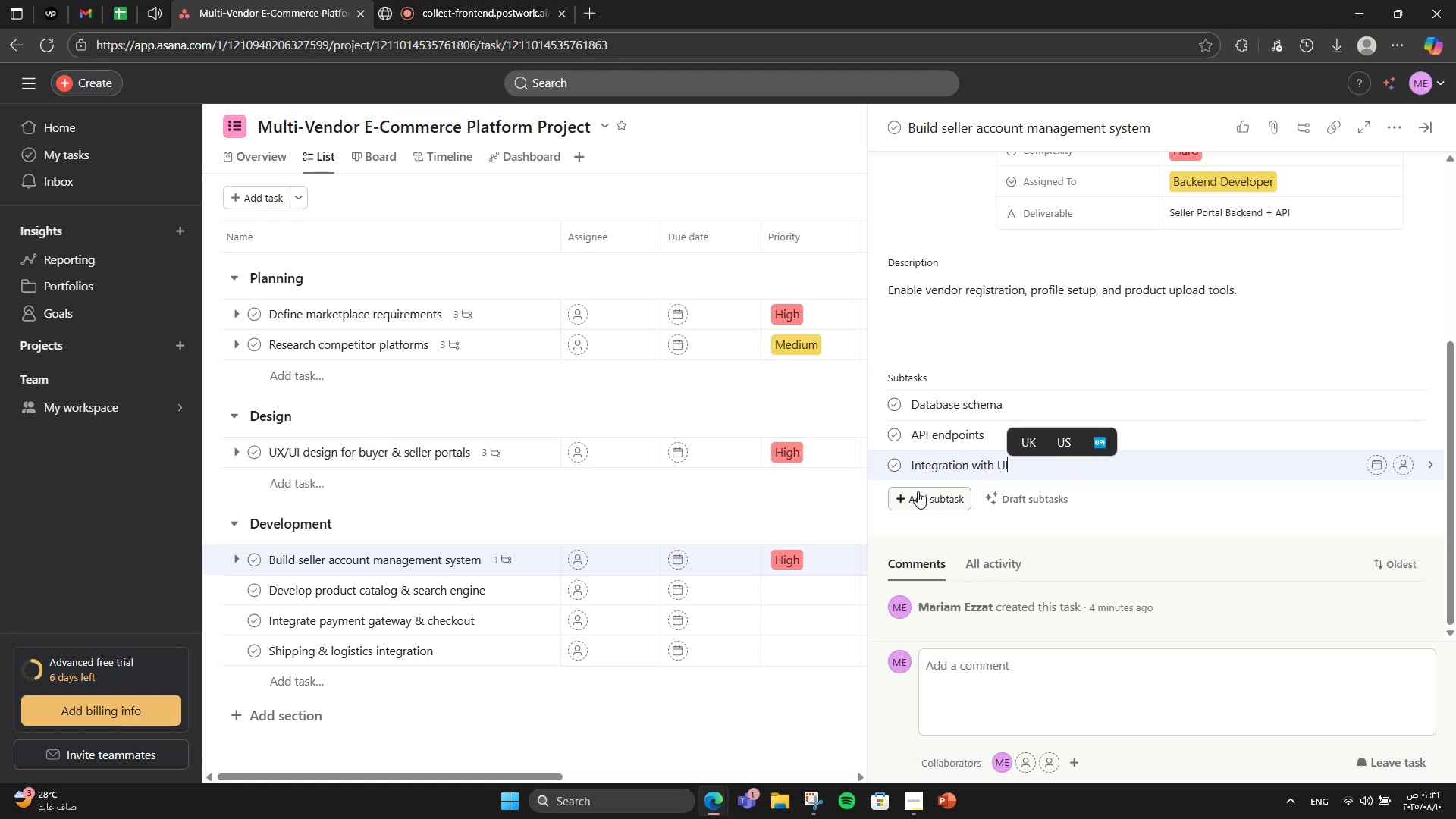 
key(Enter)
 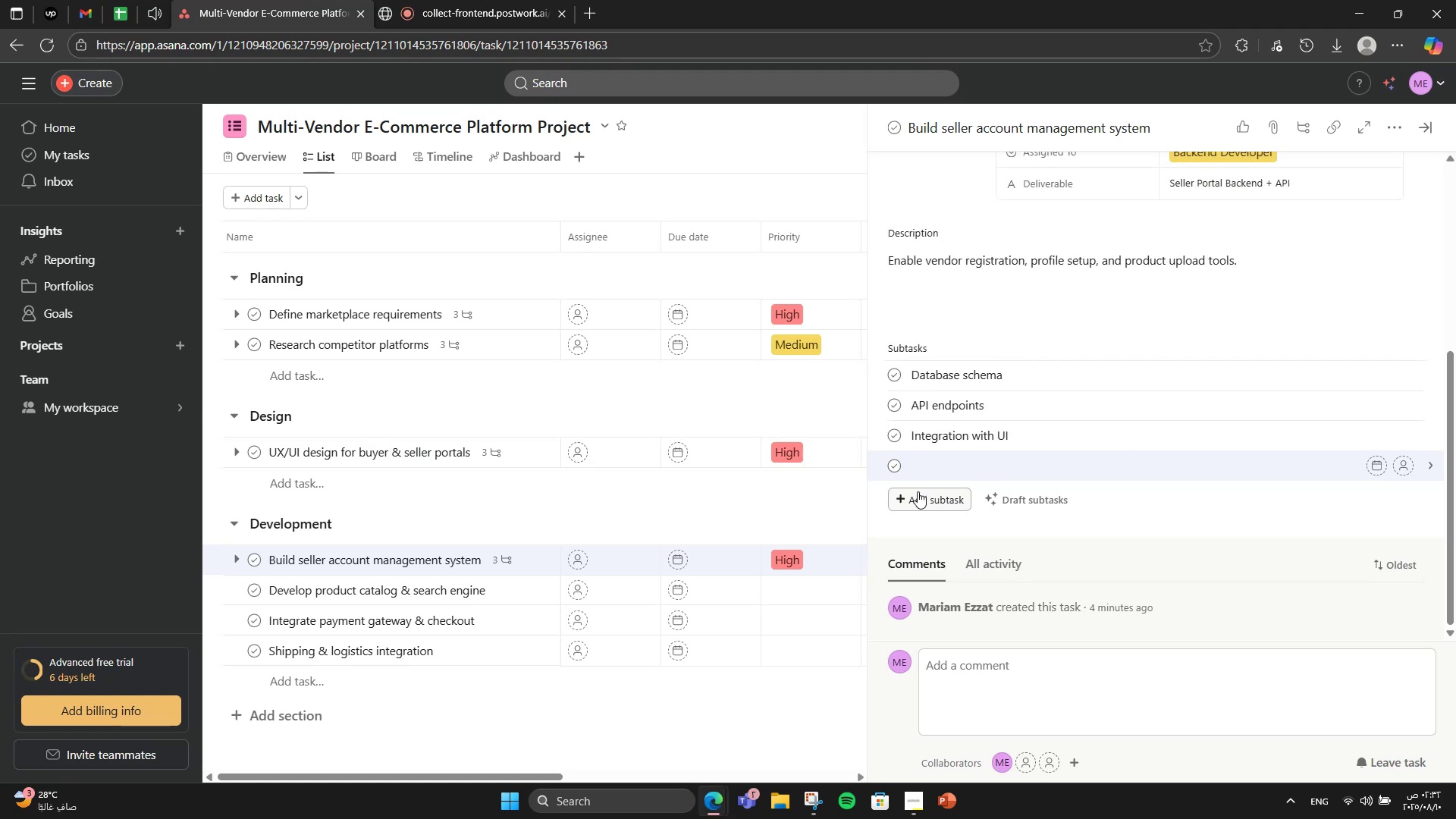 
key(Backslash)
 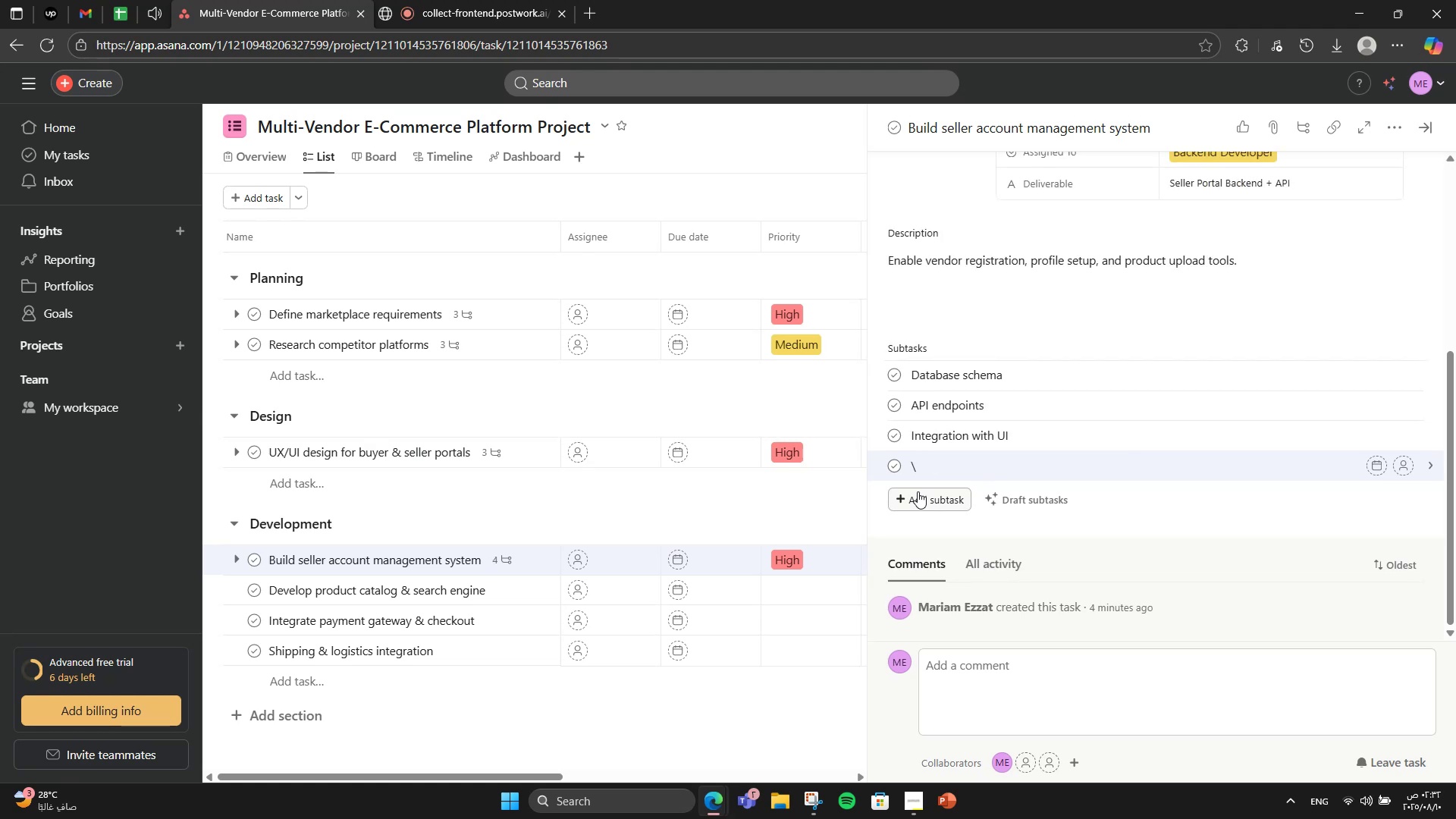 
key(Backspace)
 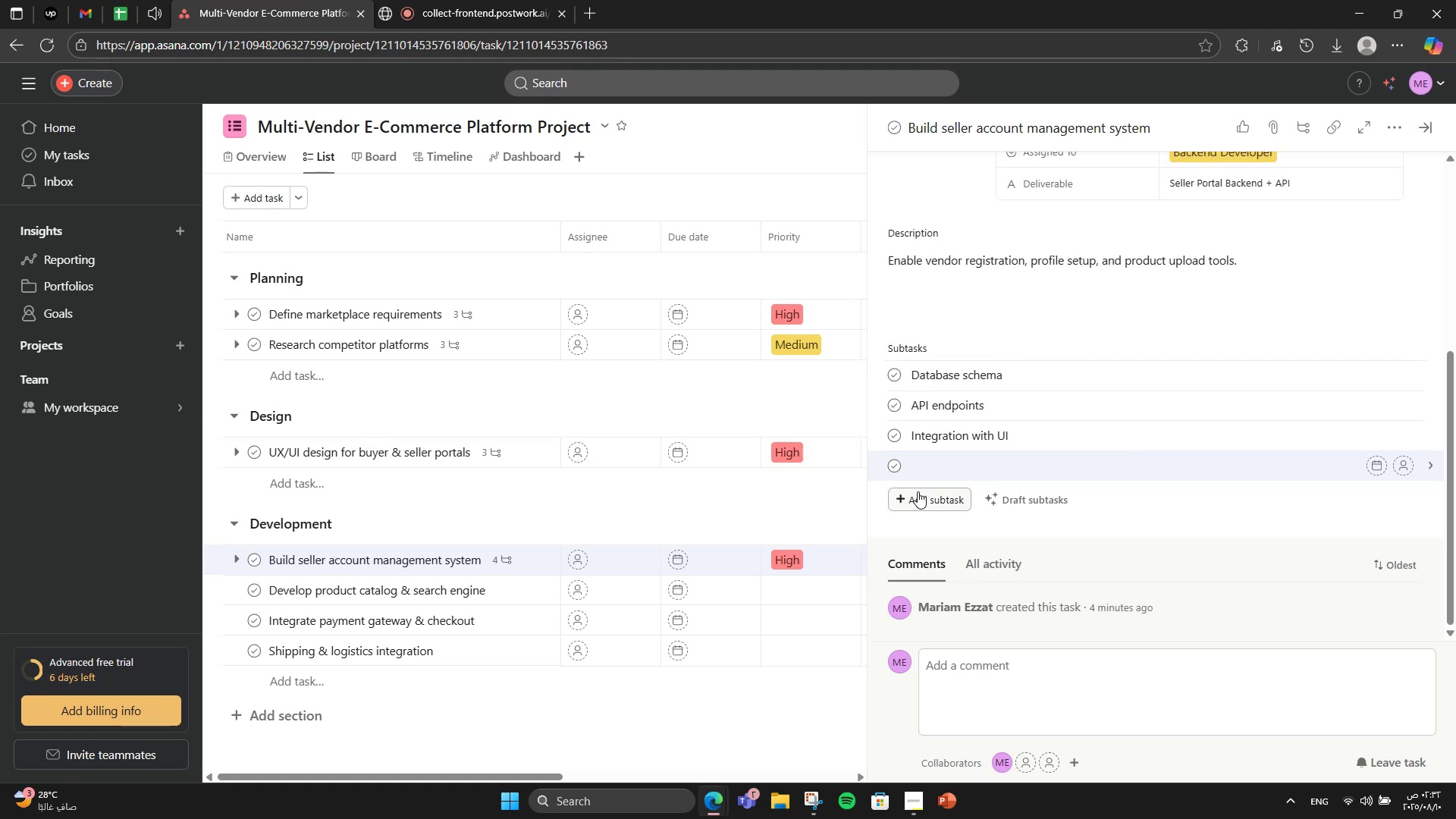 
key(Backspace)
 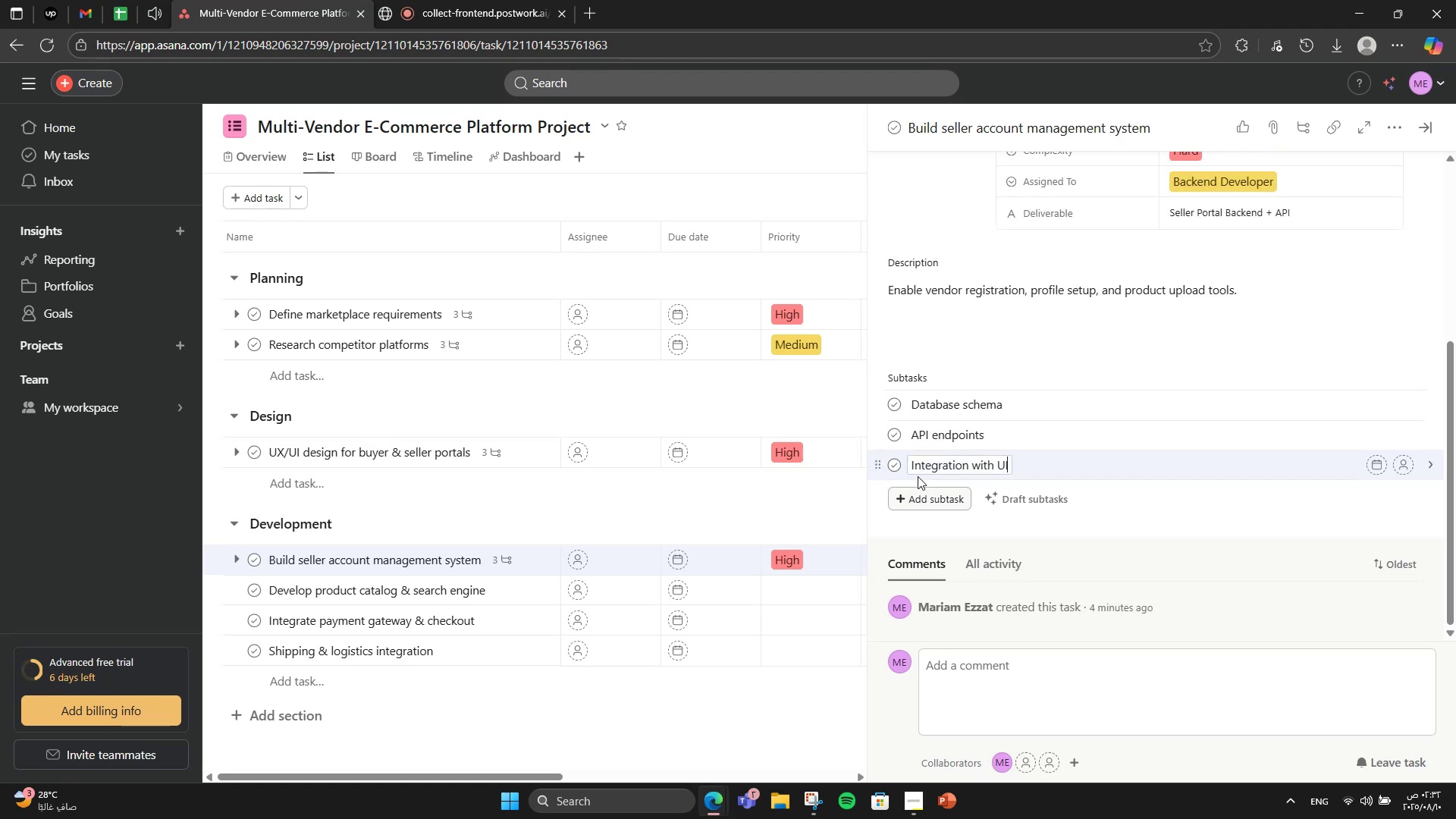 
scroll: coordinate [1005, 333], scroll_direction: up, amount: 2.0
 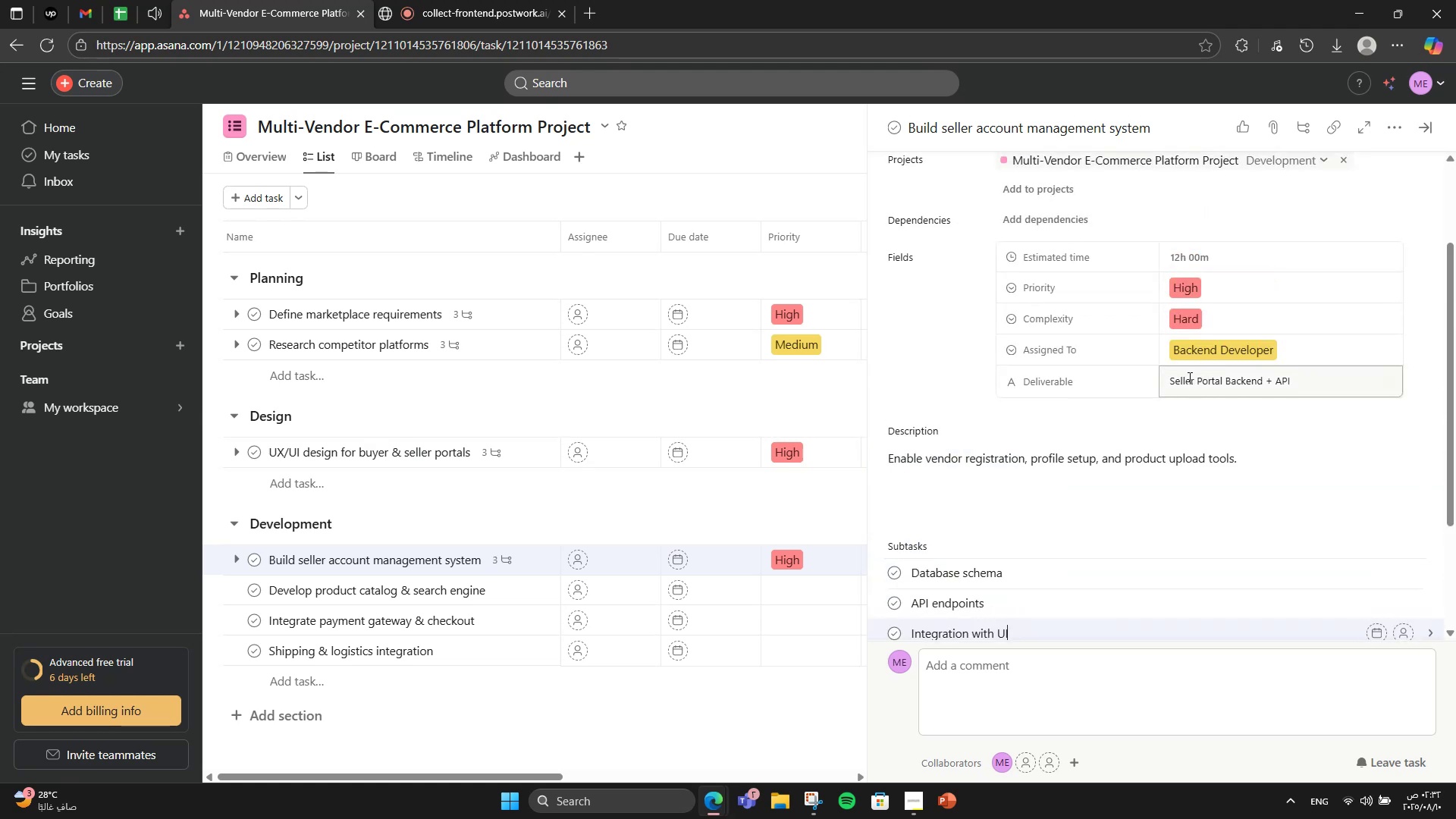 
left_click([1418, 134])
 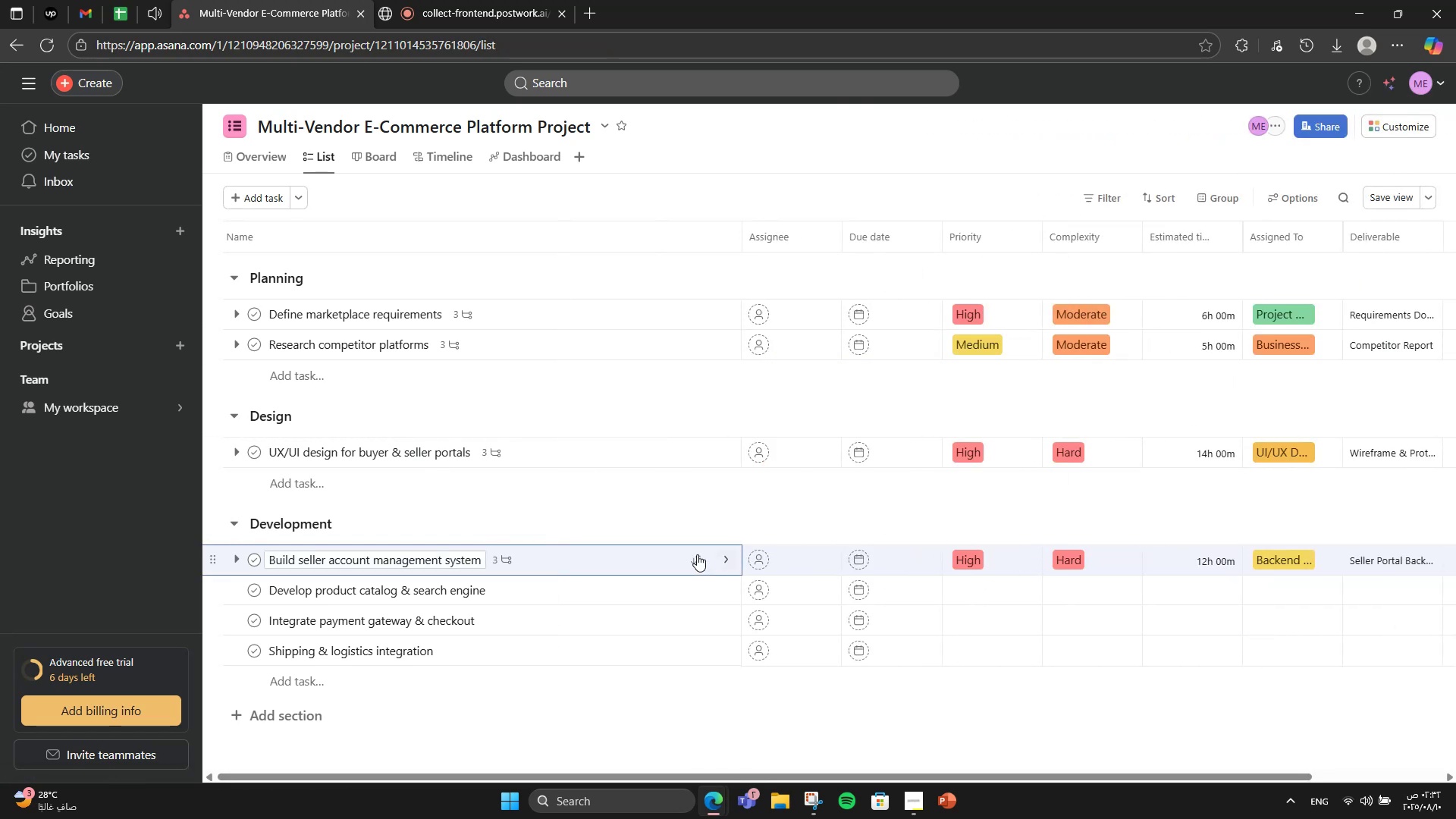 
left_click([584, 565])
 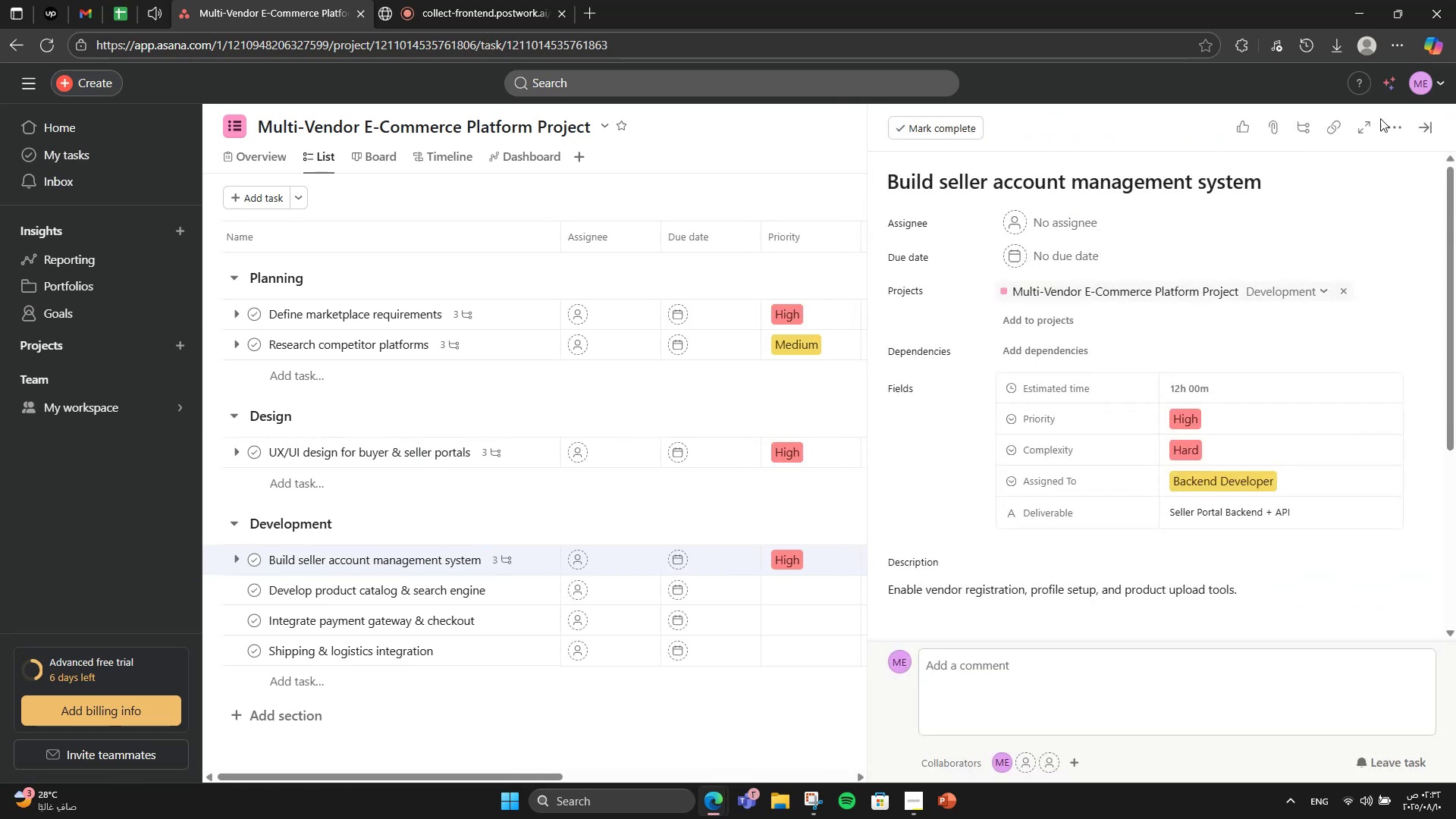 
left_click([1383, 119])
 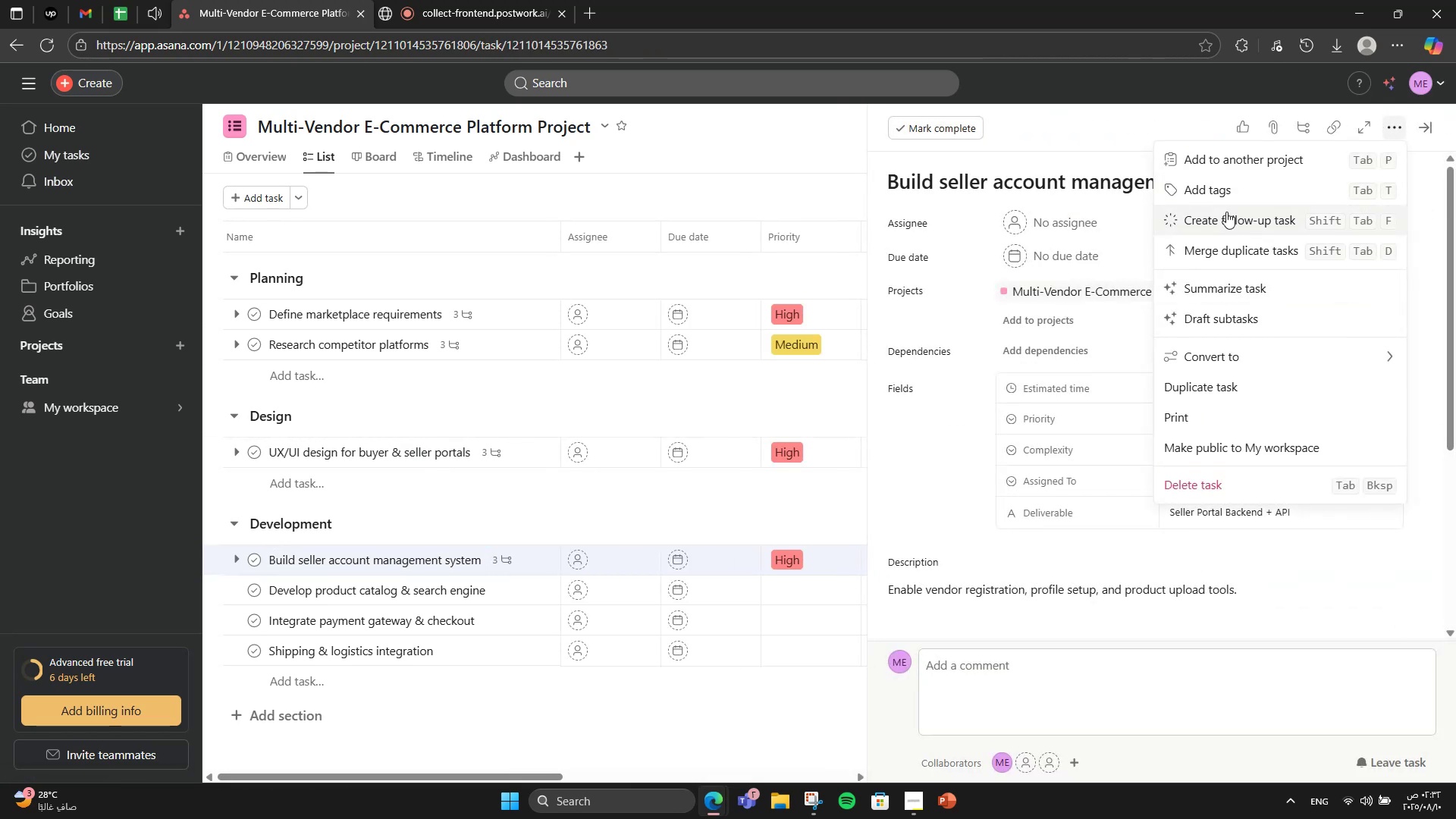 
left_click([1225, 191])
 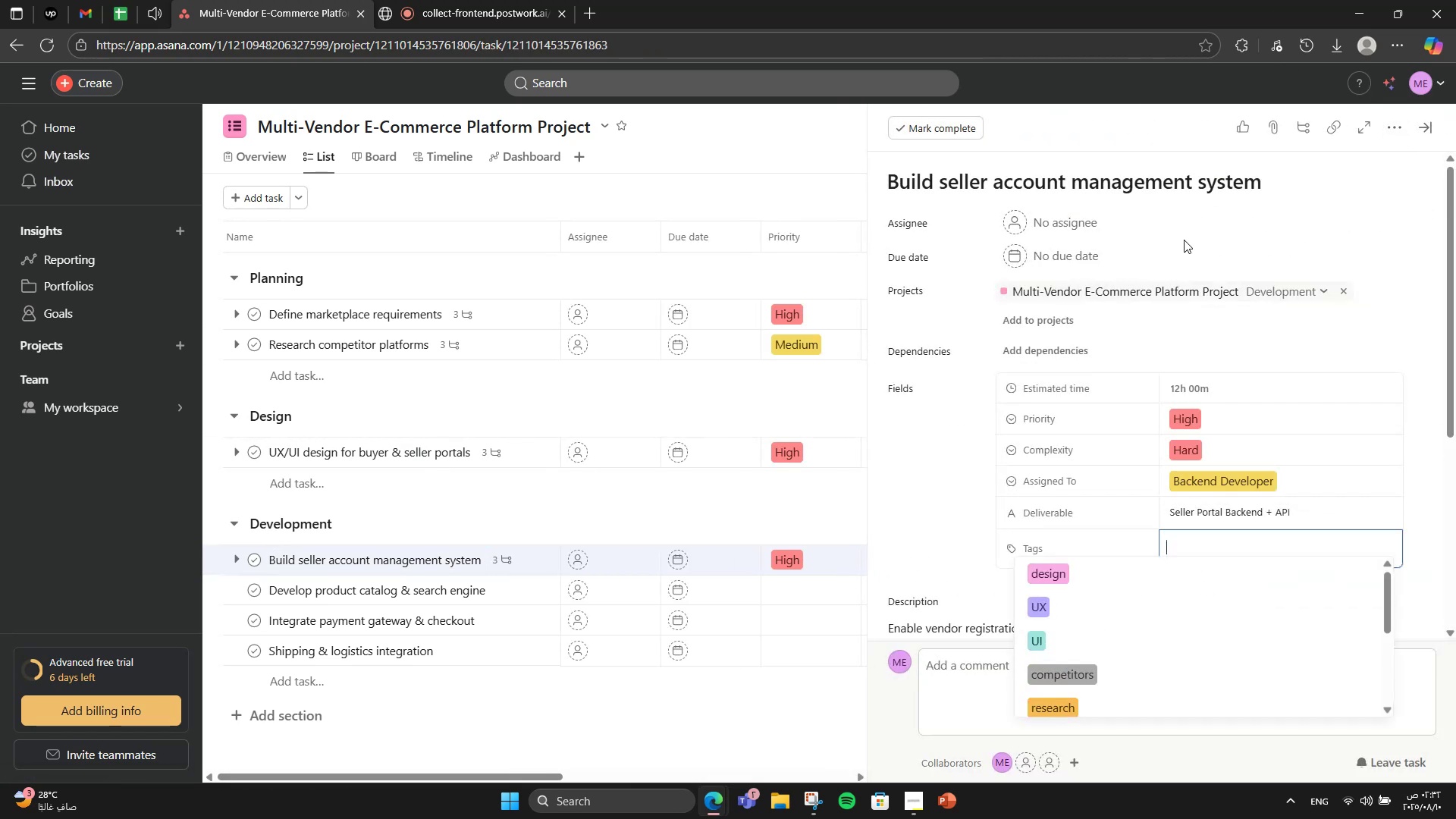 
scroll: coordinate [1207, 682], scroll_direction: down, amount: 3.0
 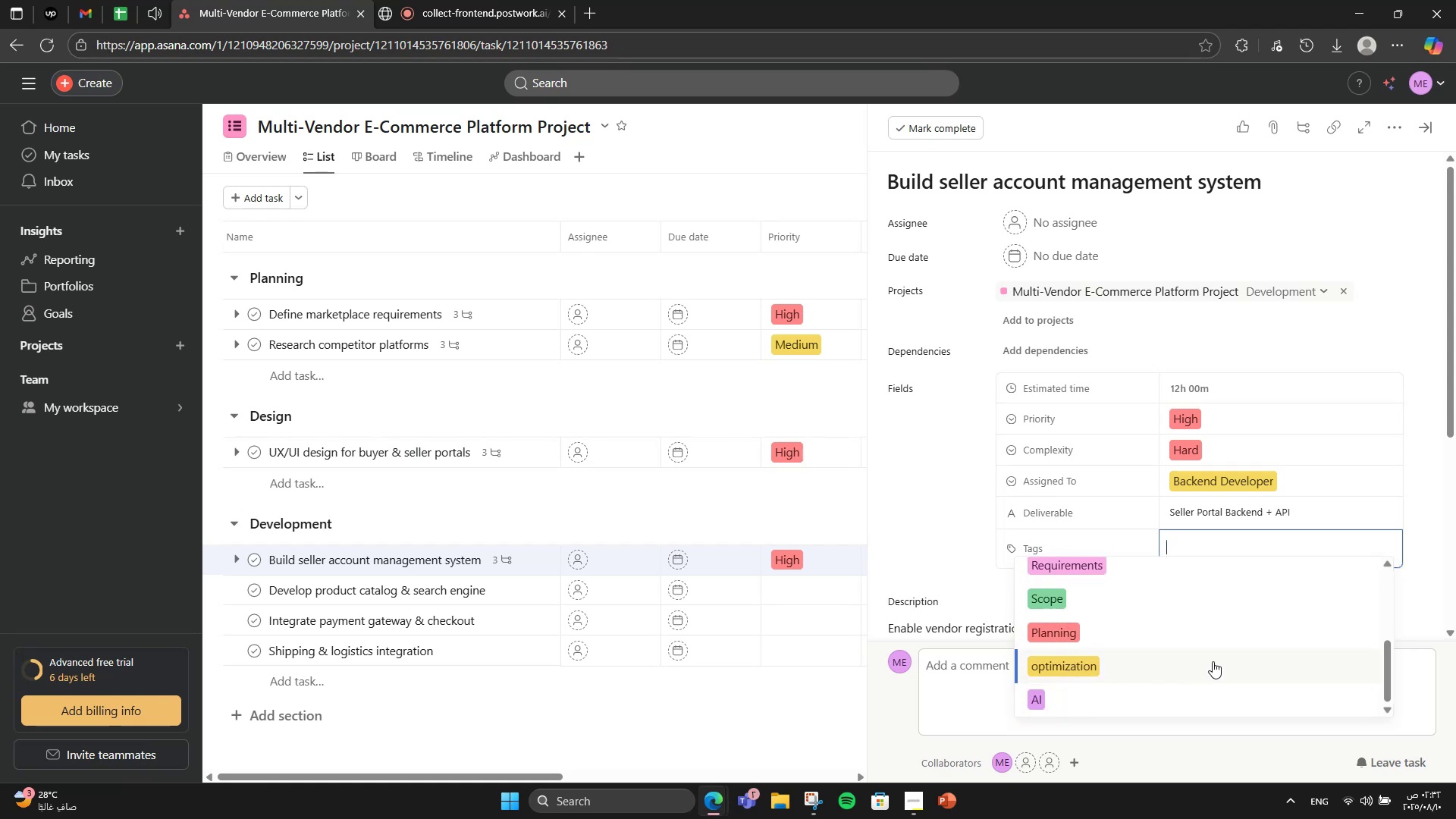 
type(DEV)
 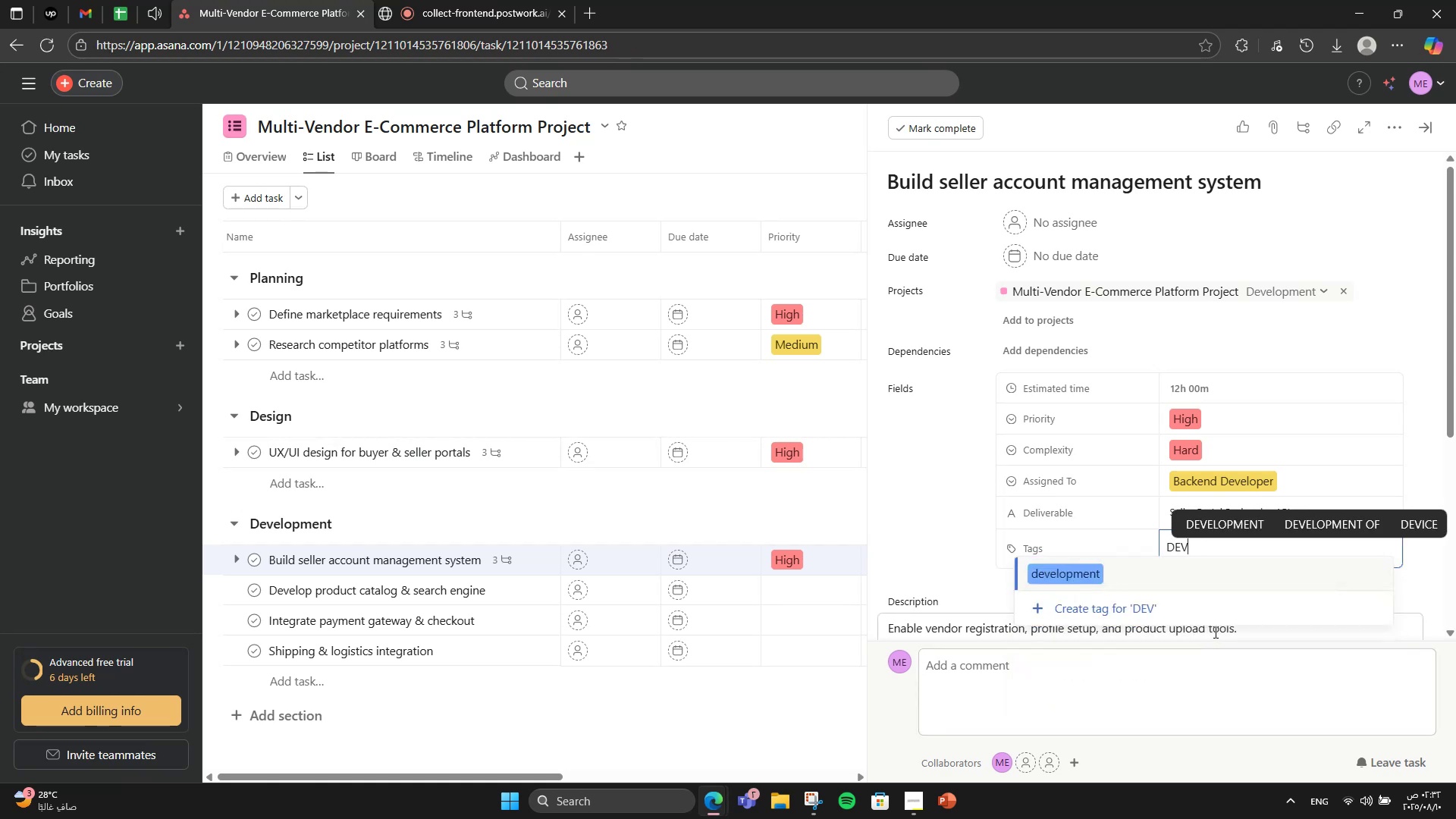 
left_click([1175, 559])
 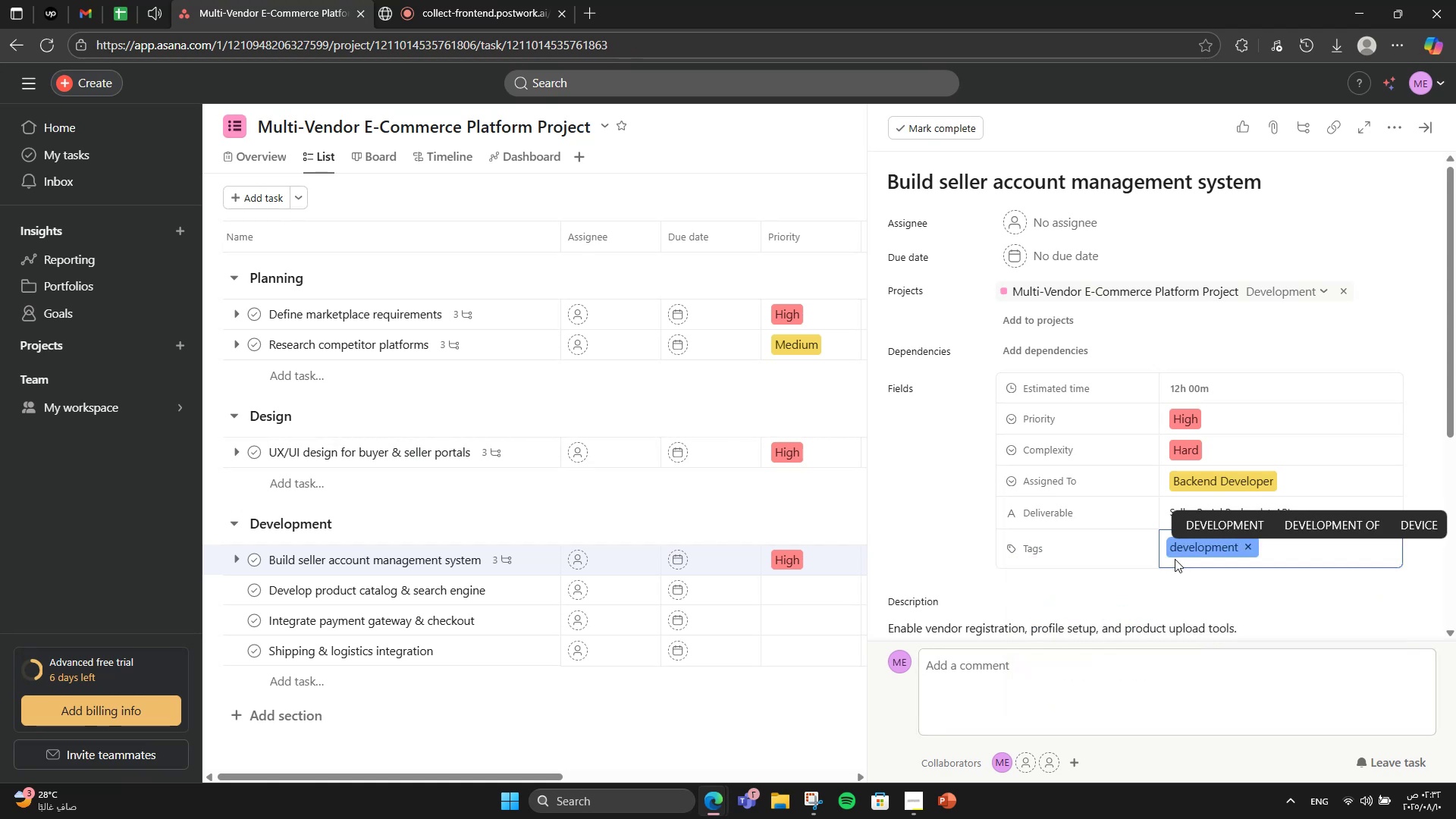 
type(backend)
 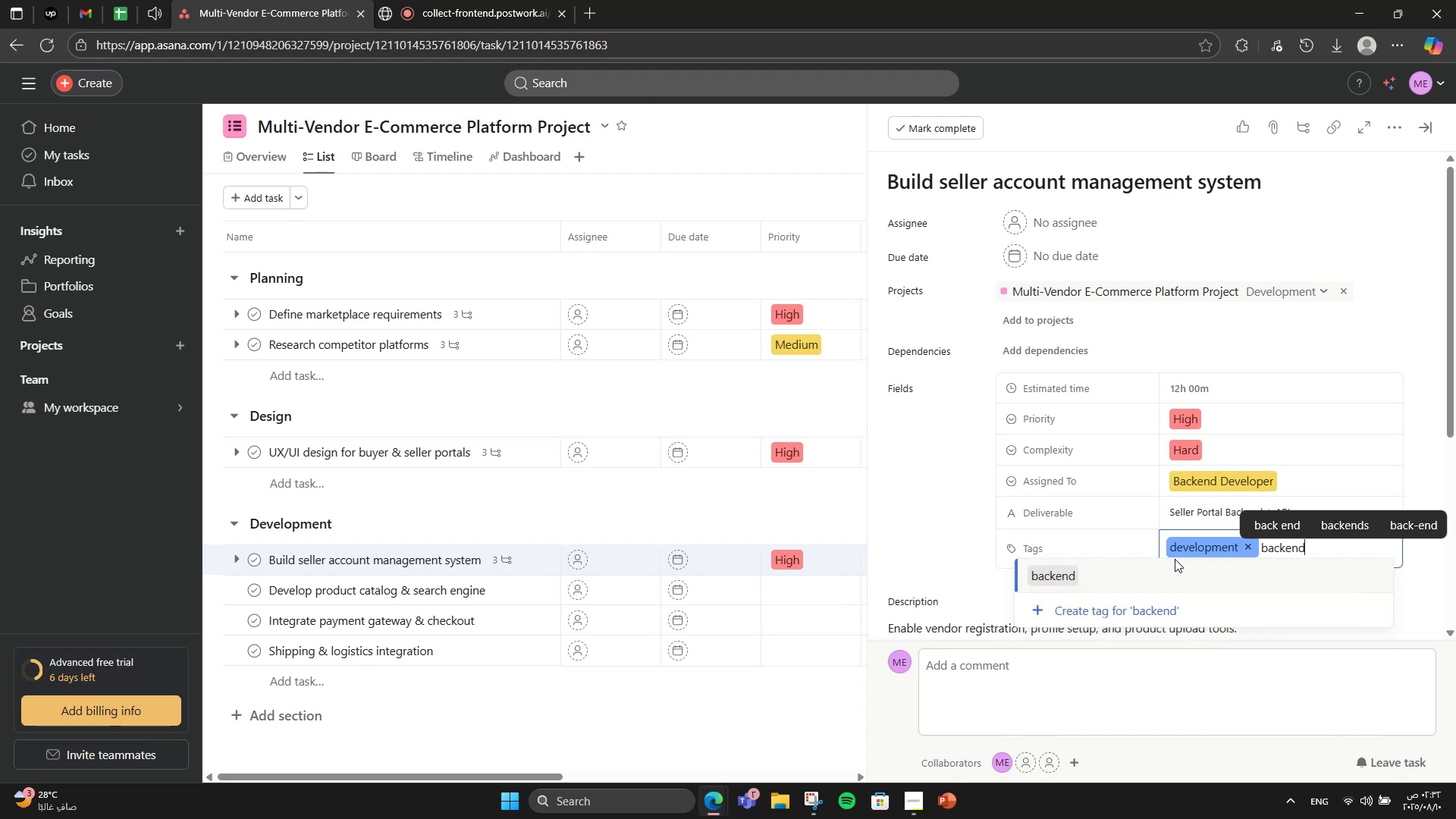 
left_click([1174, 565])
 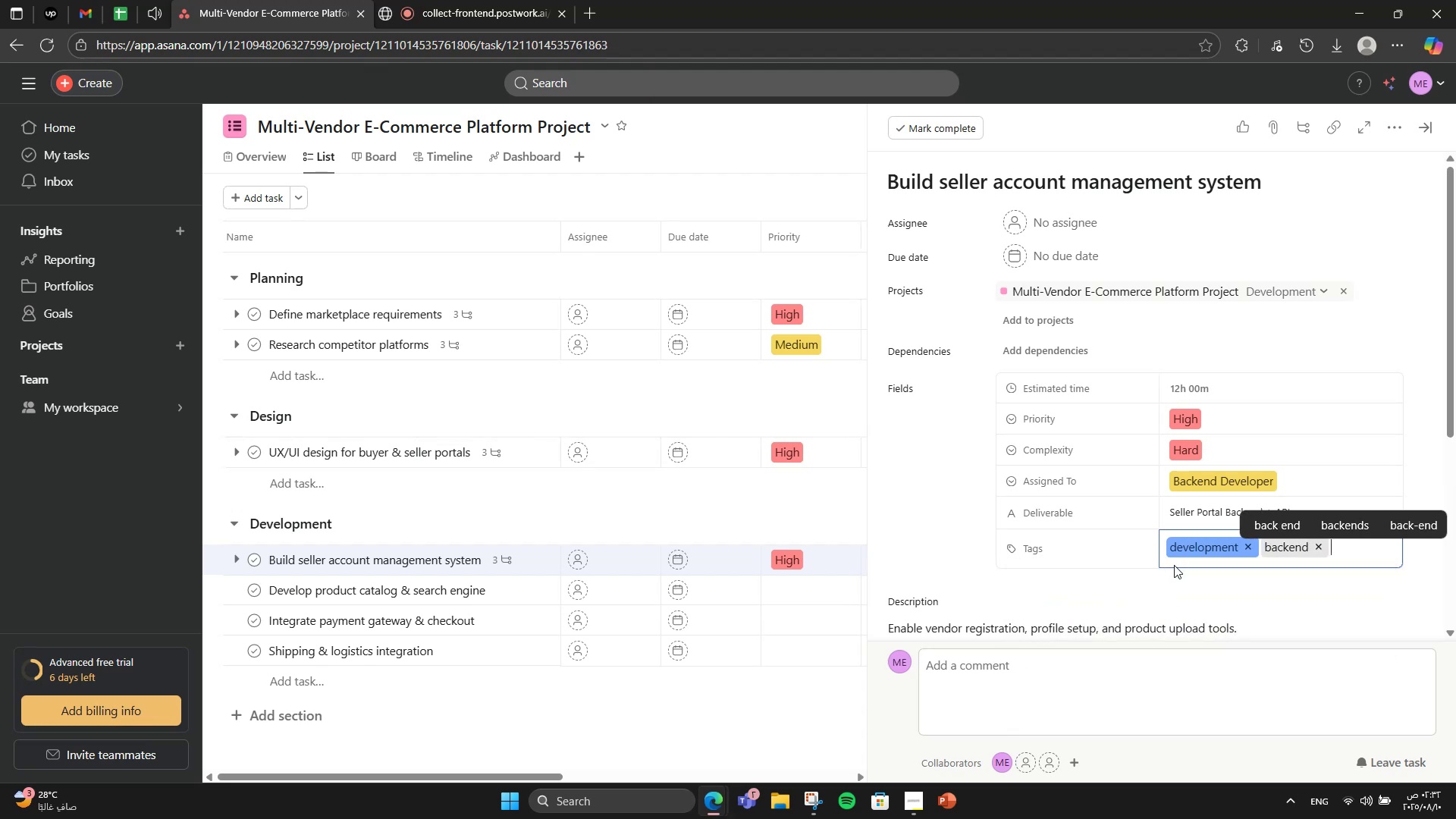 
type(vendors)
 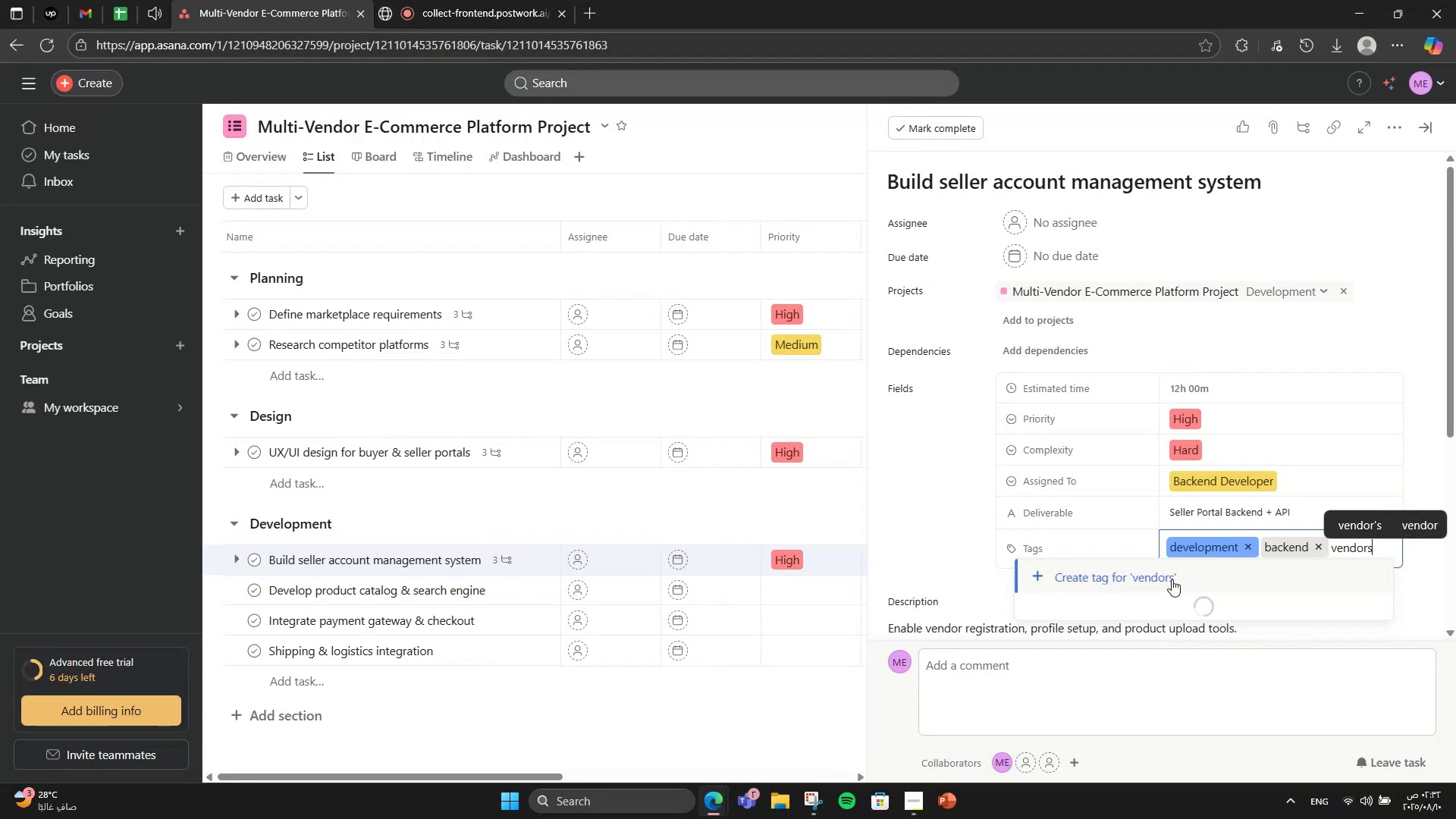 
left_click([1172, 579])
 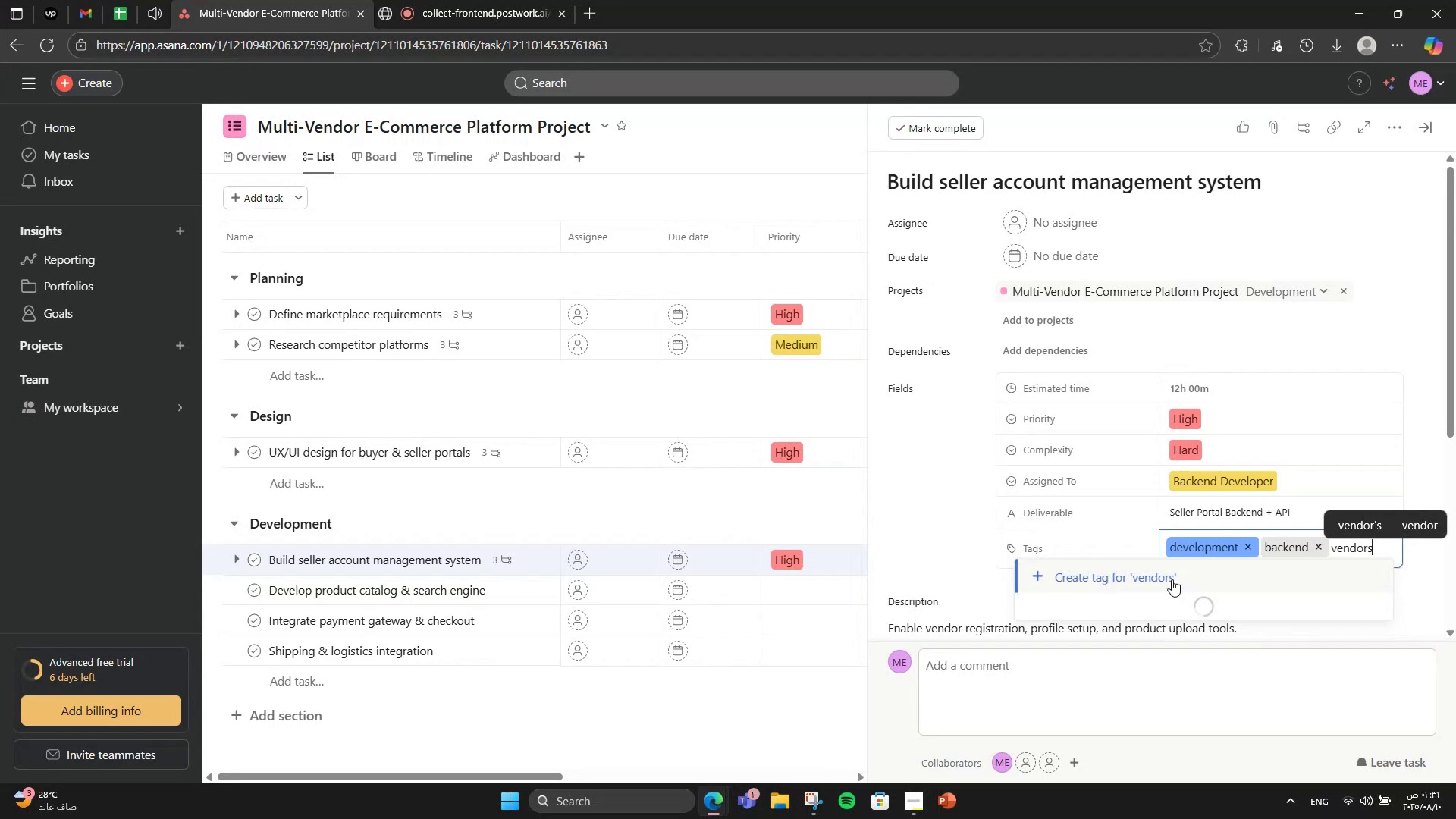 
wait(5.22)
 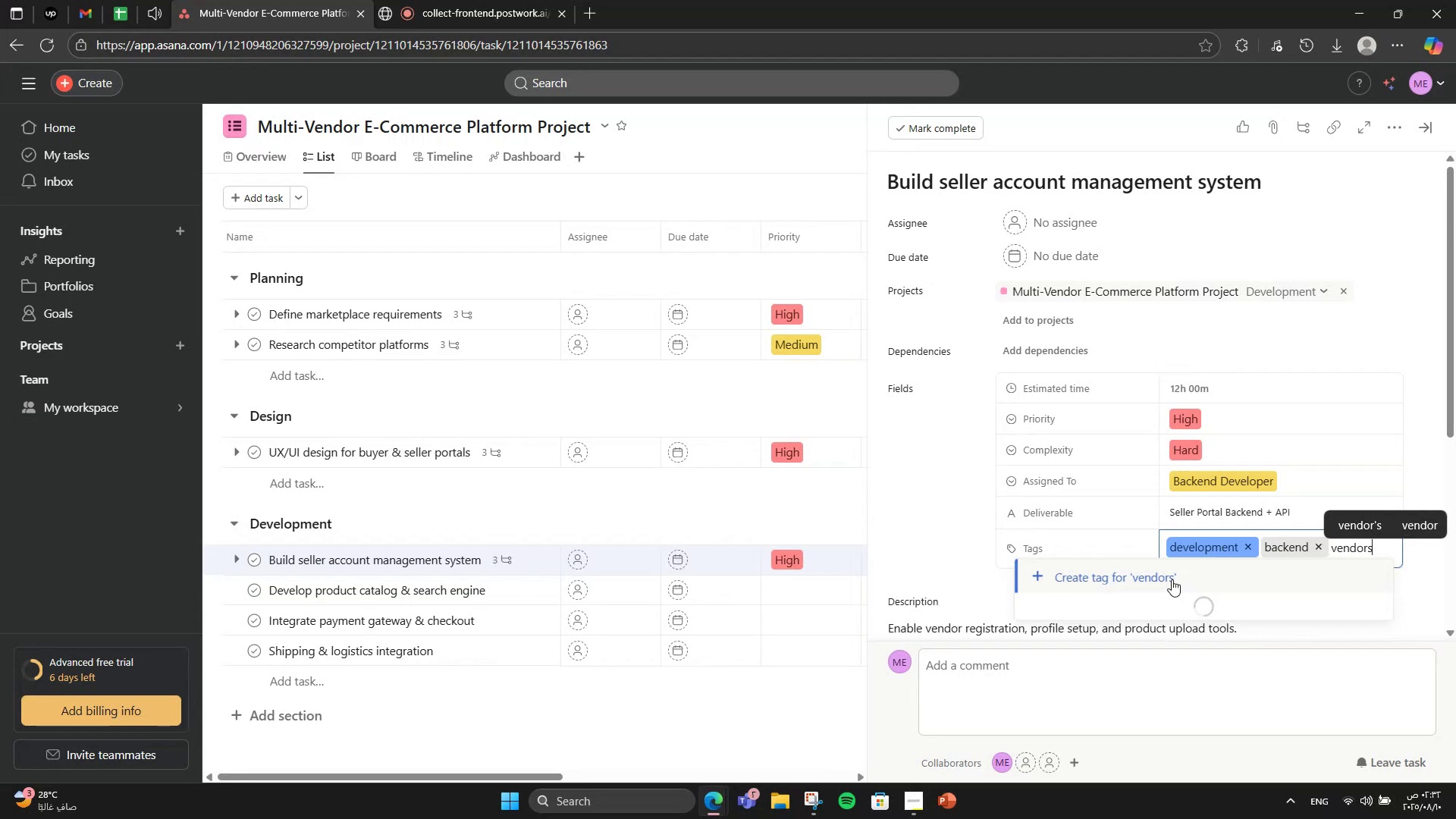 
left_click([1169, 647])
 